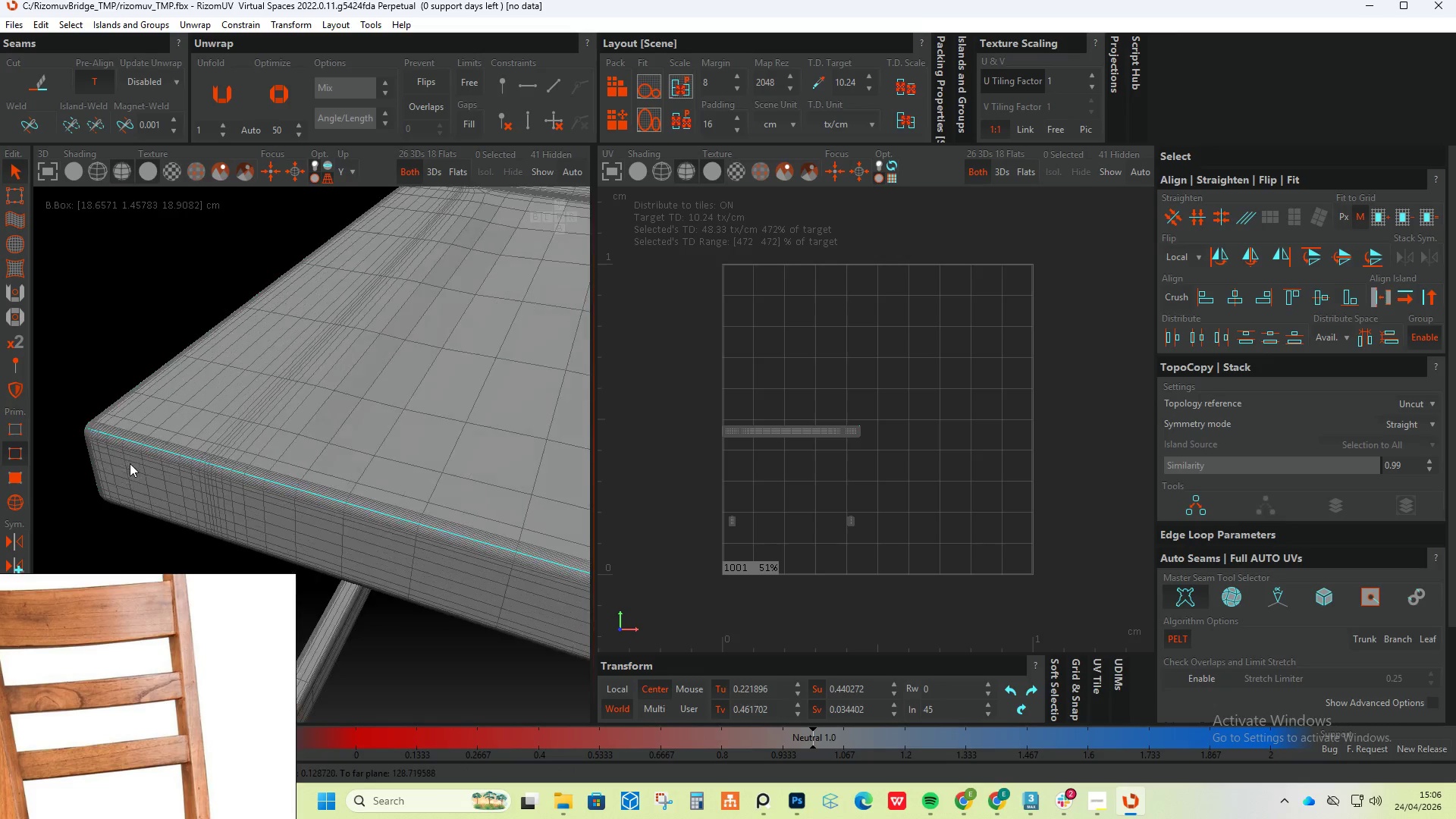 
scroll: coordinate [233, 445], scroll_direction: down, amount: 1.0
 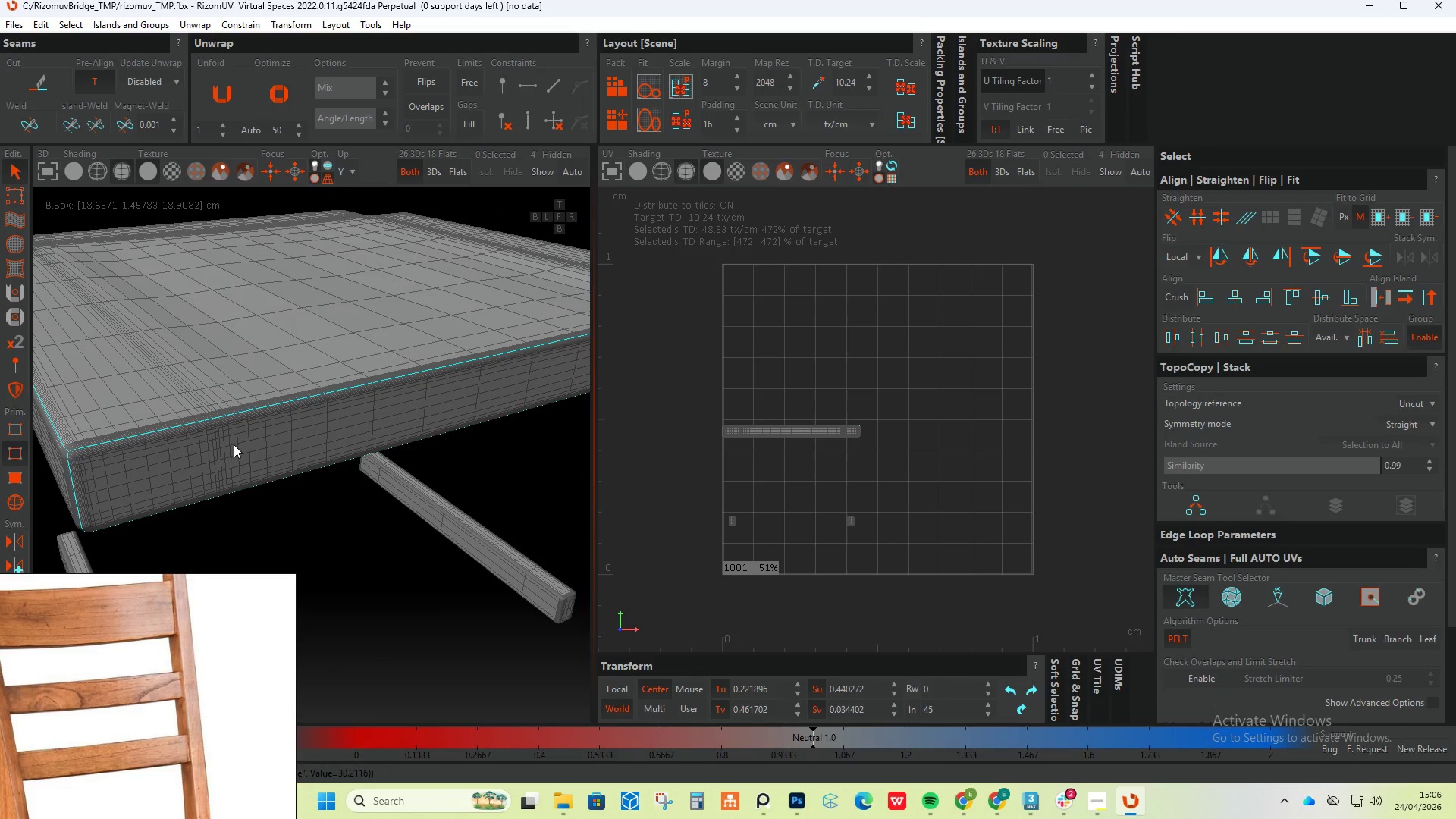 
key(C)
 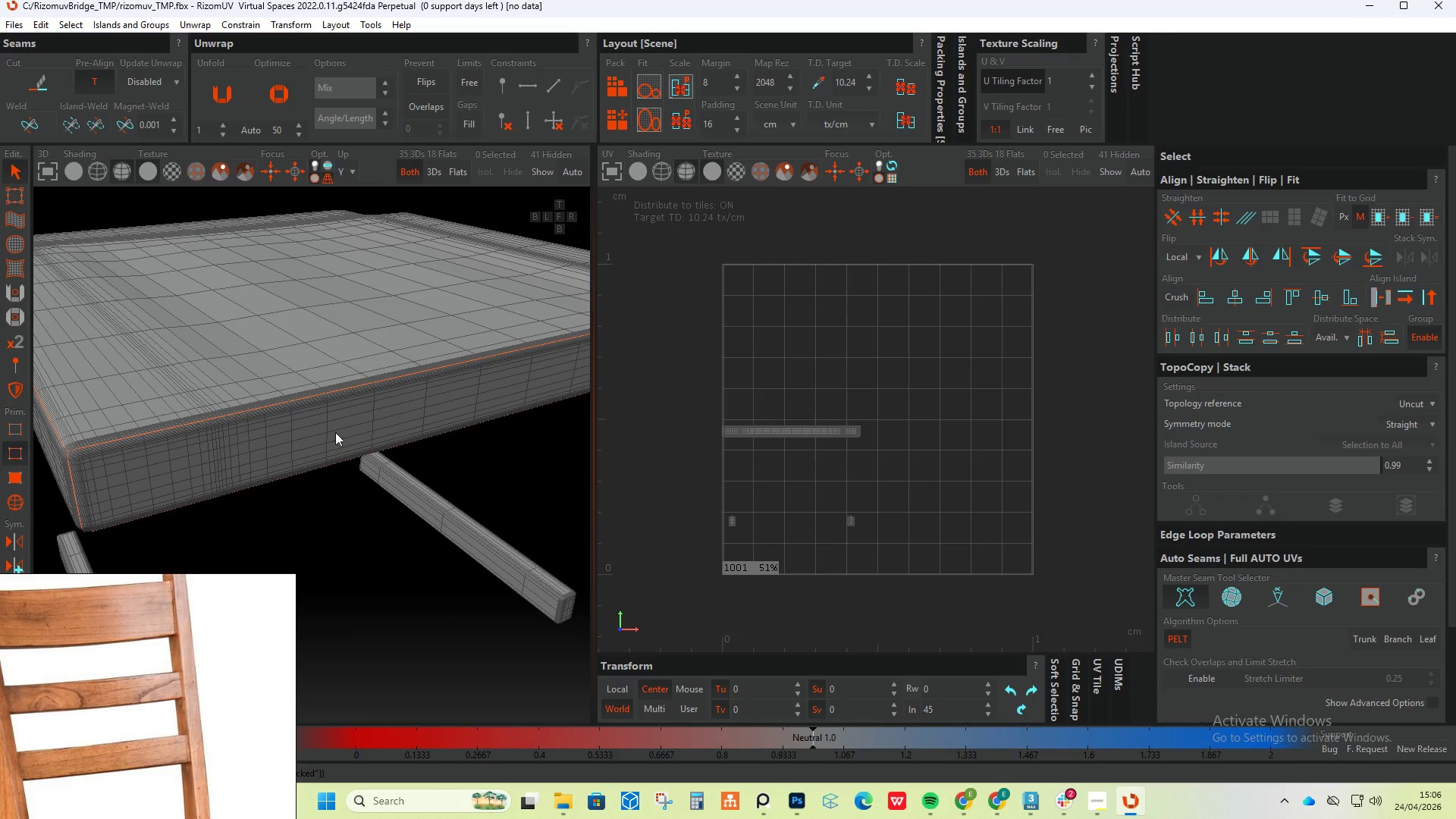 
scroll: coordinate [415, 431], scroll_direction: down, amount: 7.0
 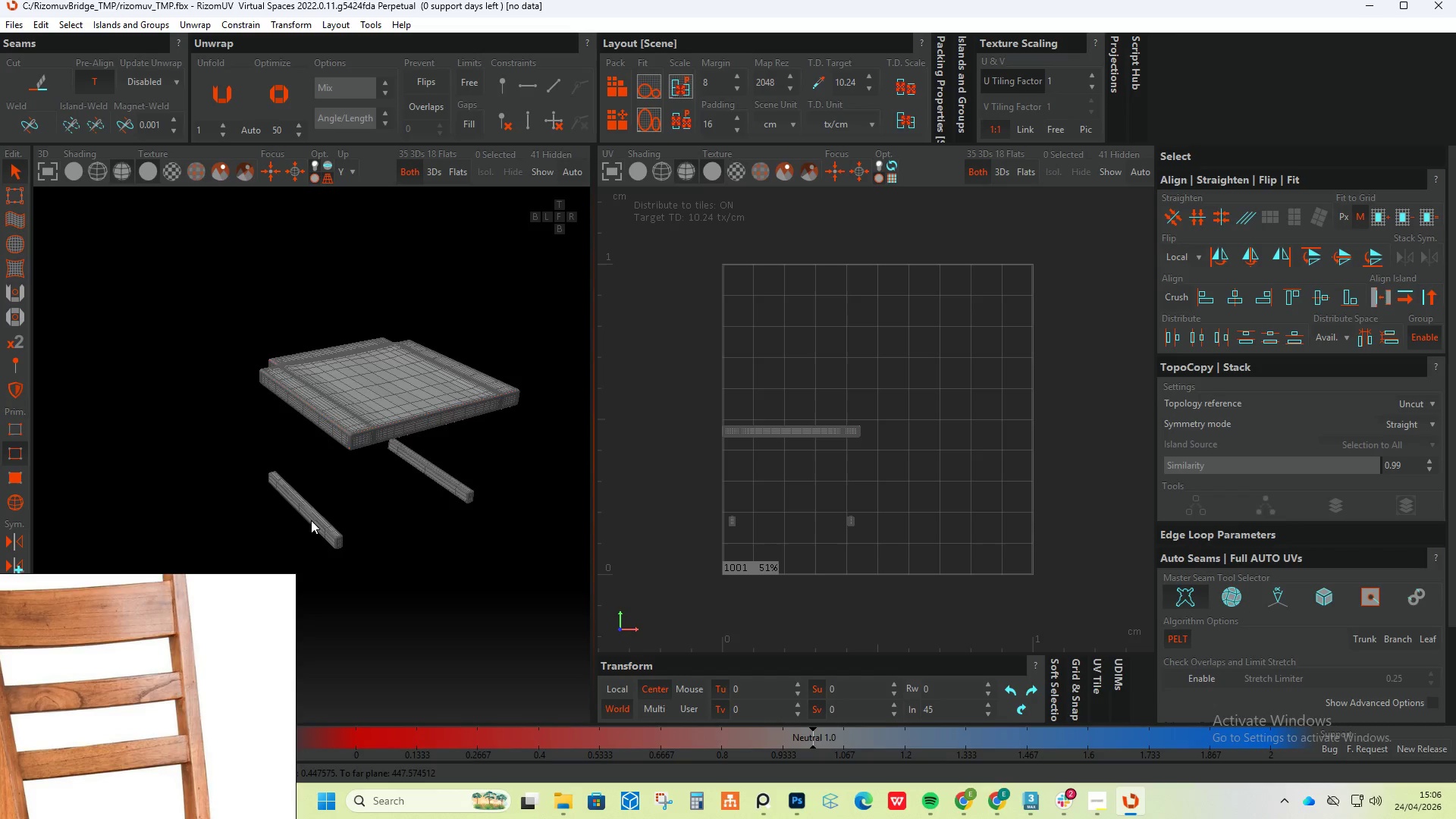 
scroll: coordinate [453, 532], scroll_direction: up, amount: 15.0
 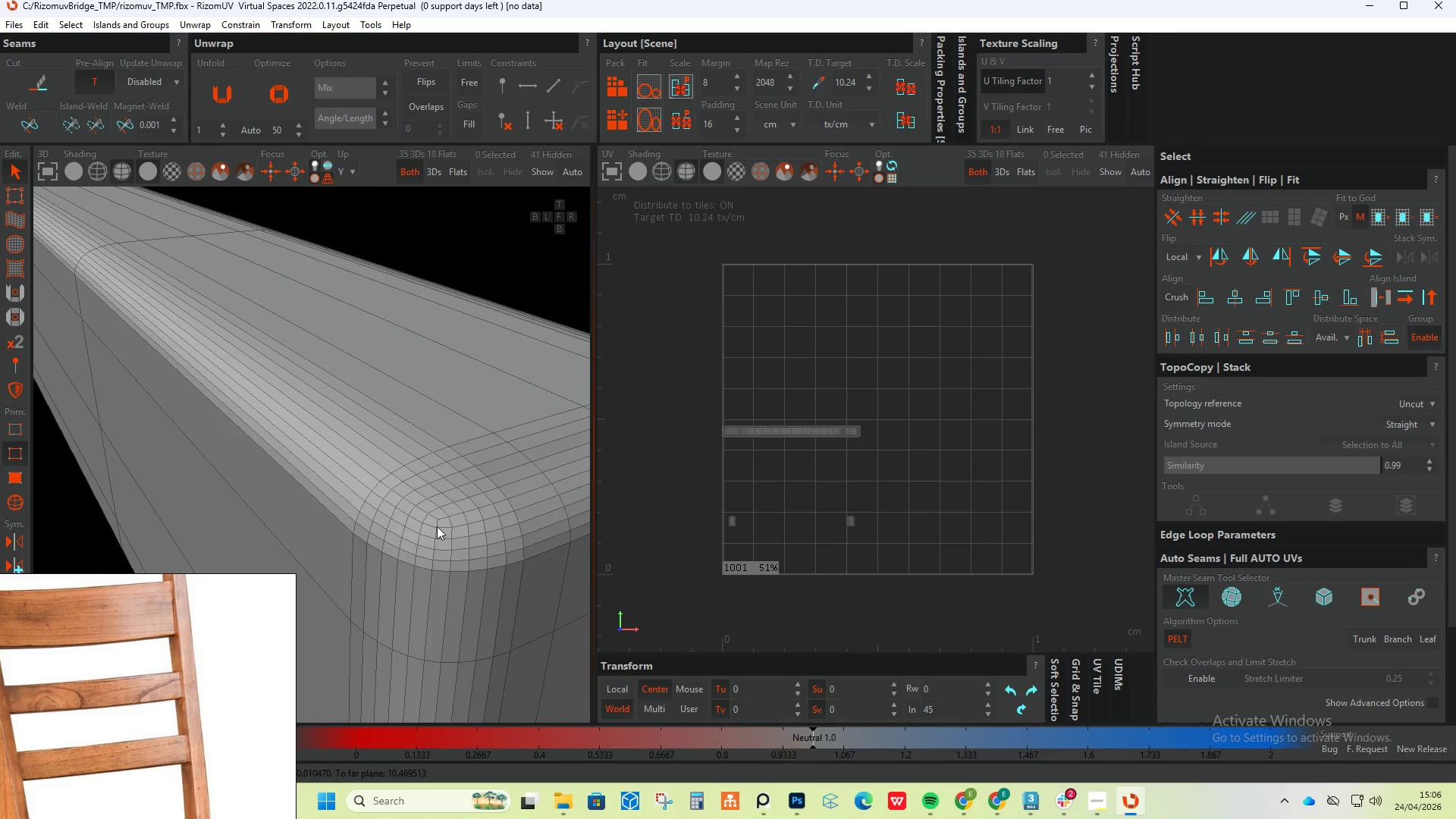 
double_click([437, 526])
 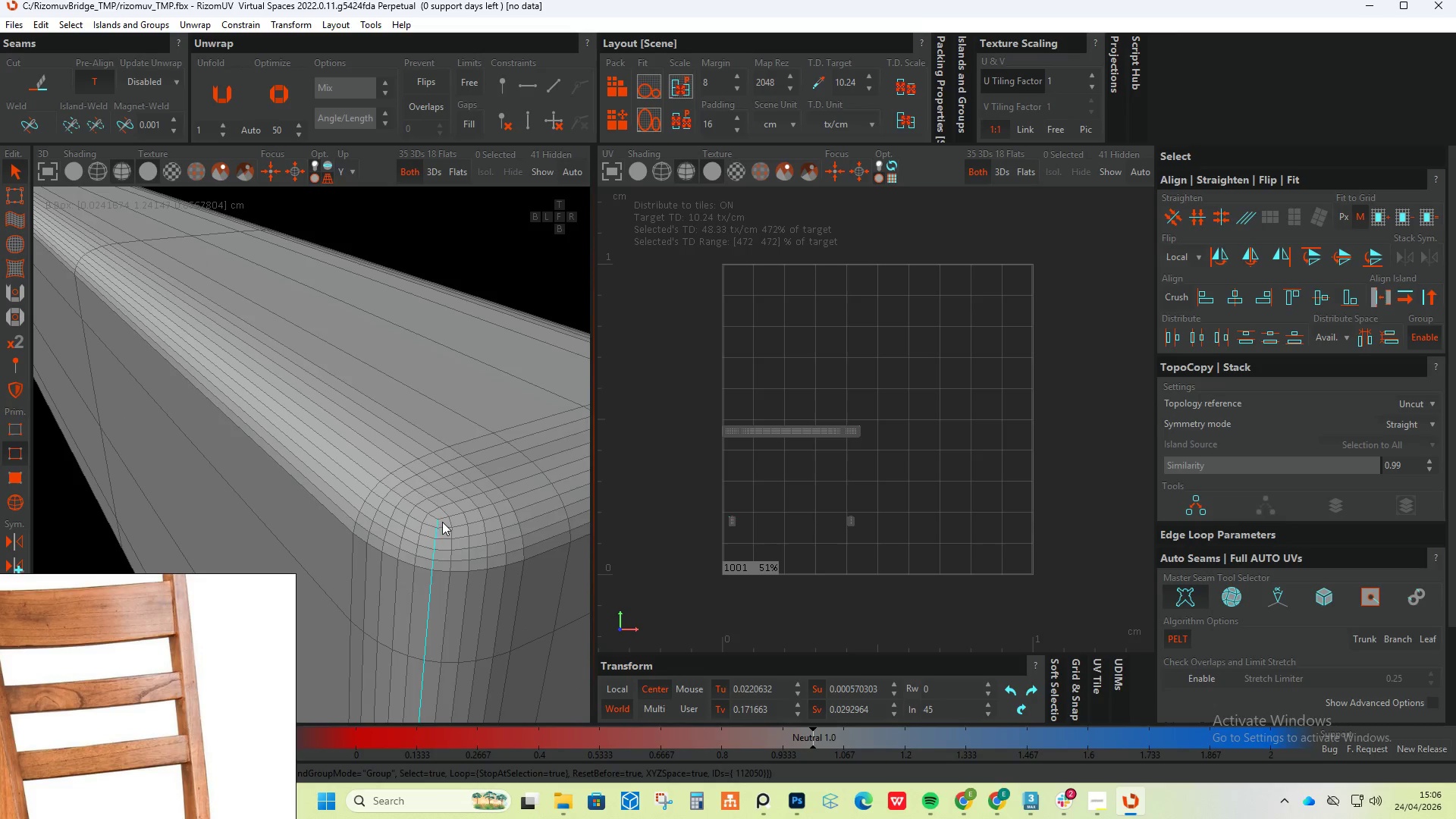 
hold_key(key=ControlLeft, duration=1.26)
double_click([444, 518])
 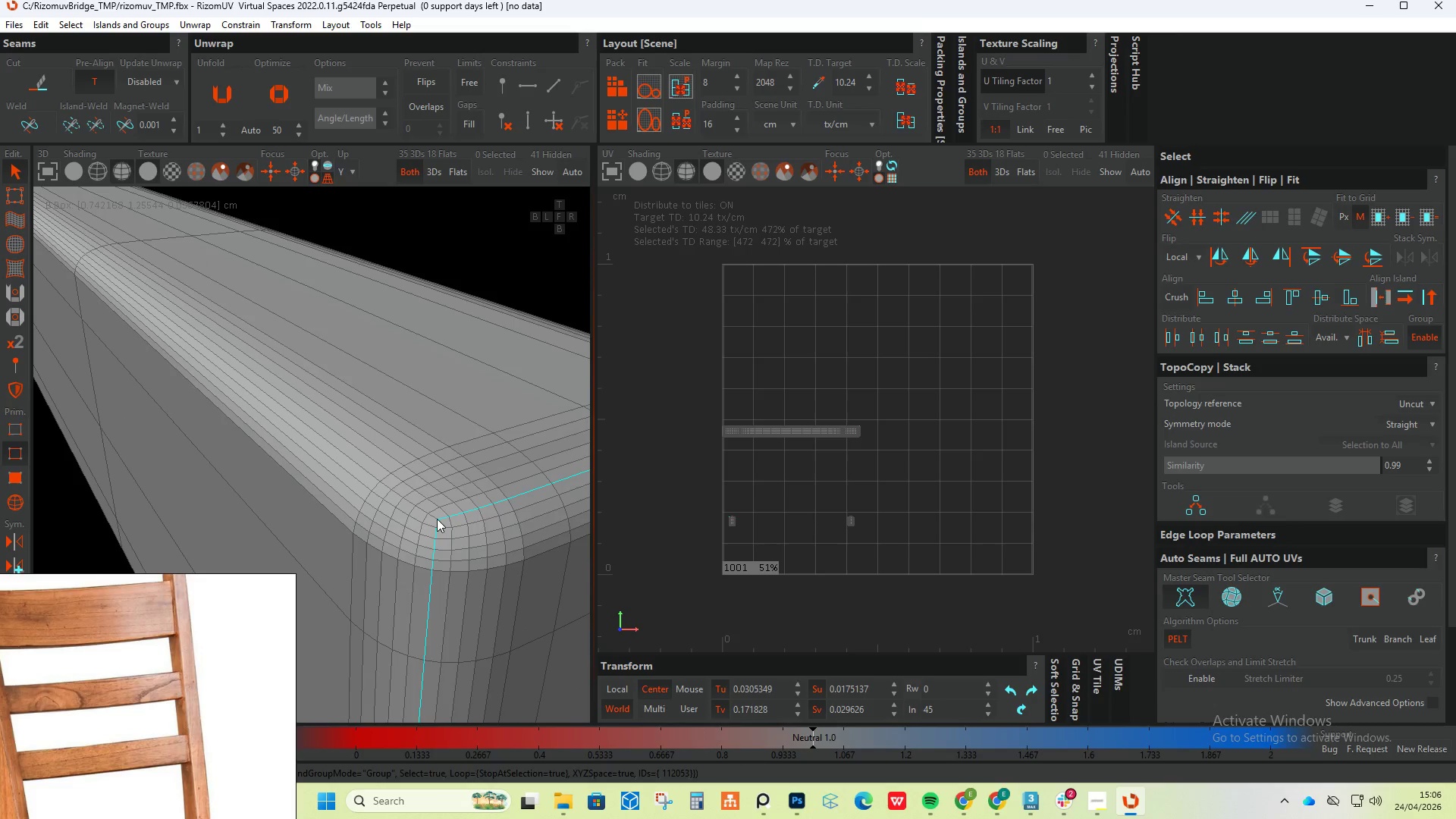 
double_click([437, 519])
 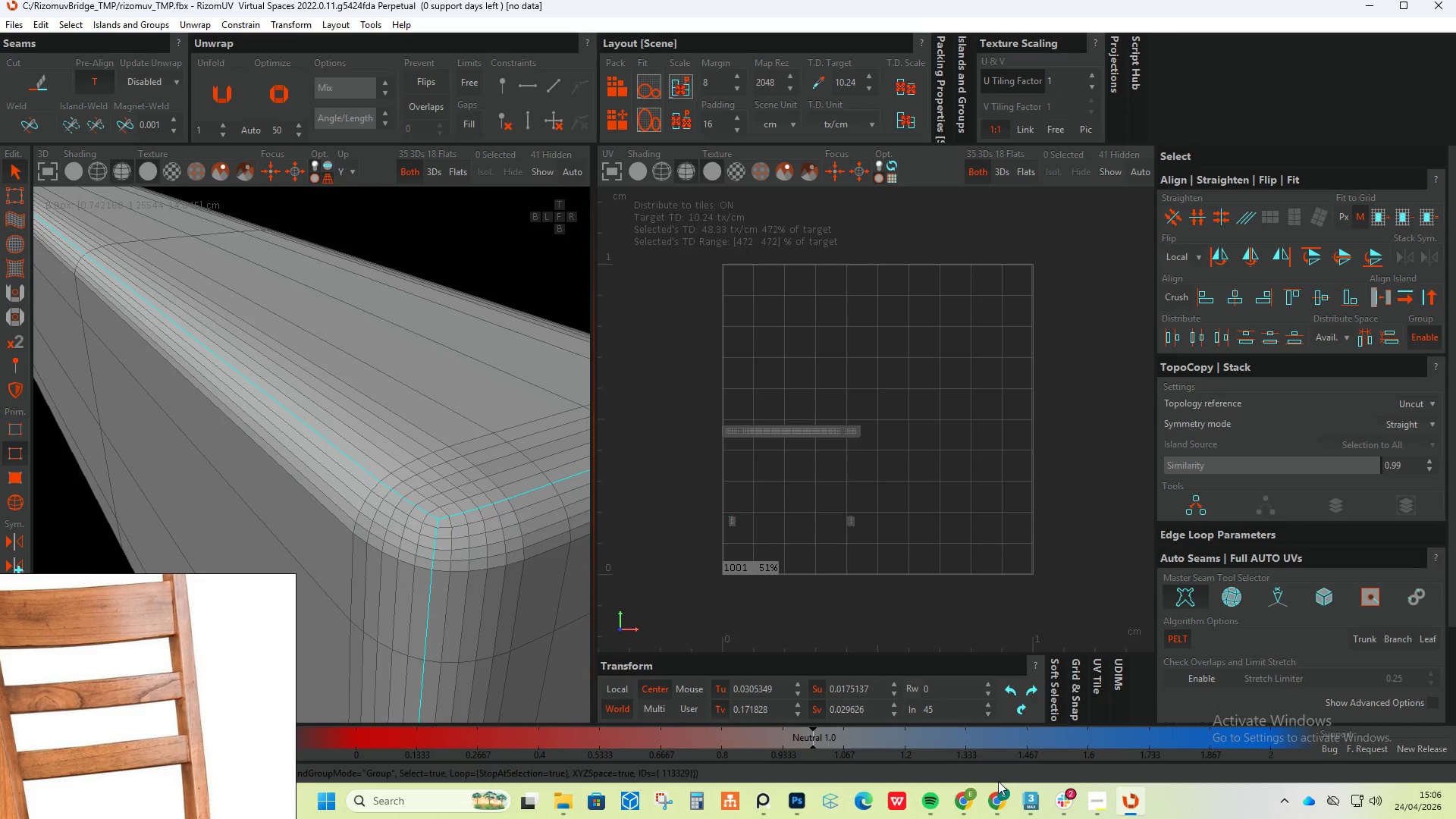 
left_click([998, 800])
 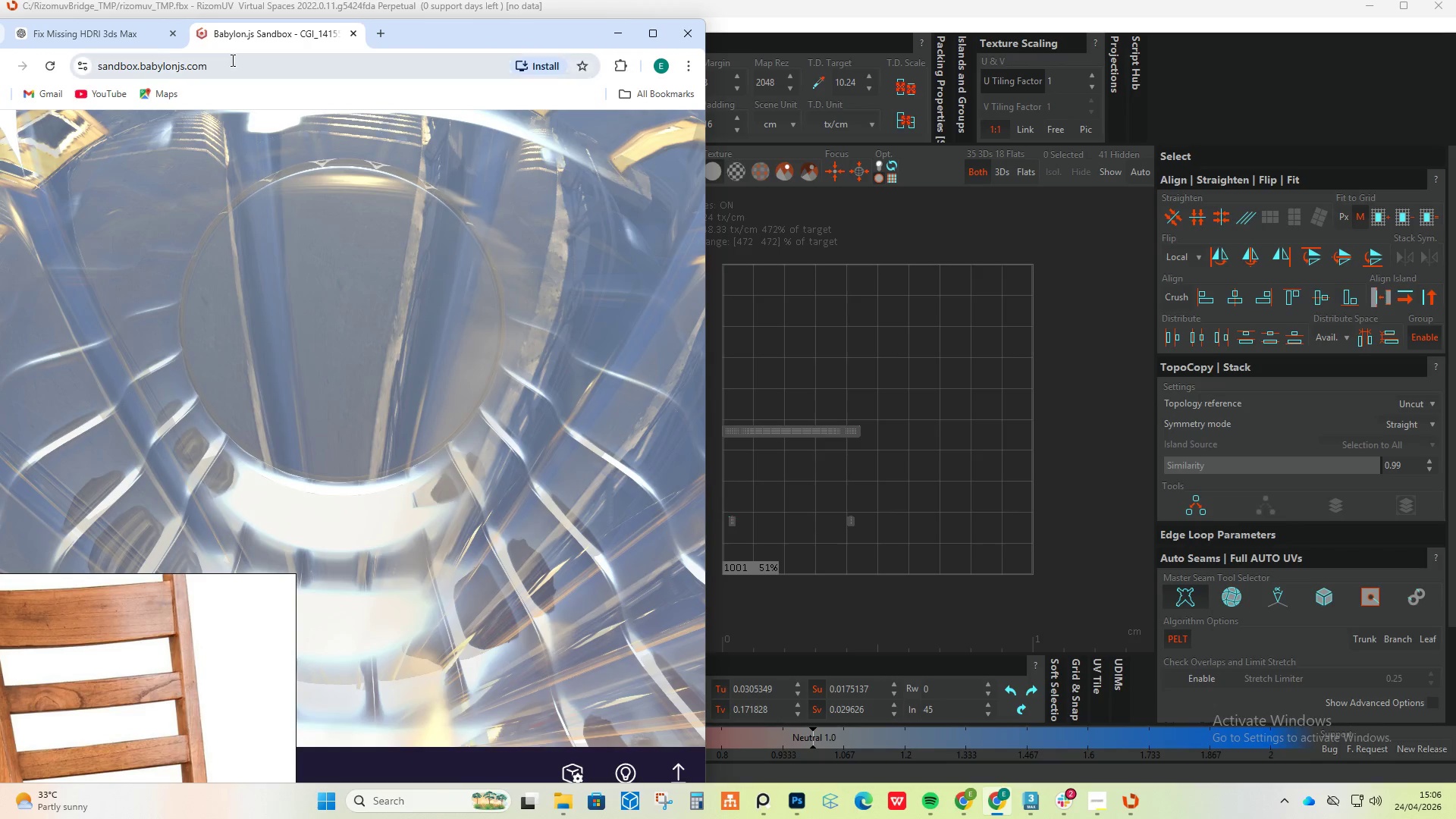 
left_click([122, 37])
 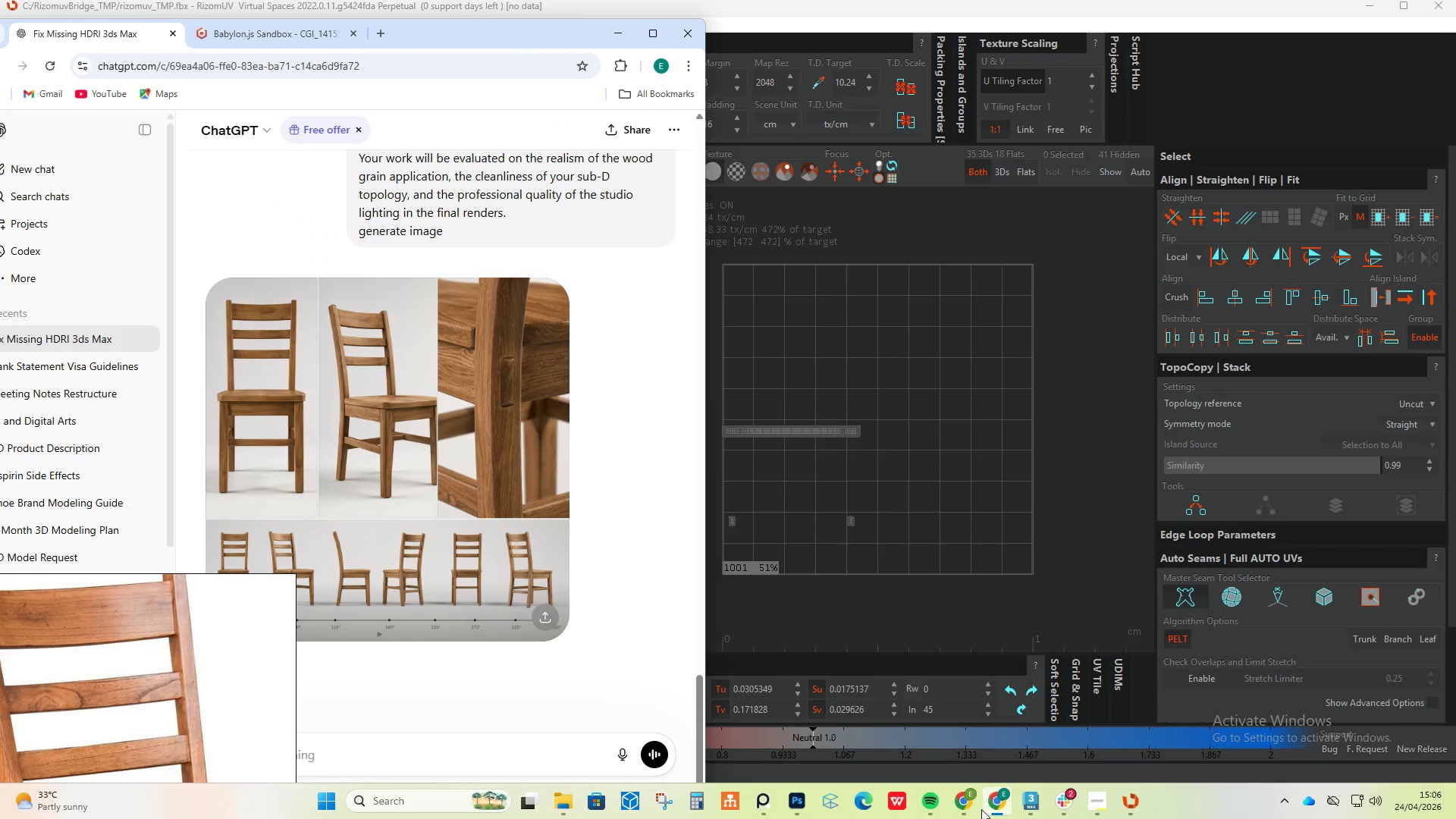 
left_click([970, 811])
 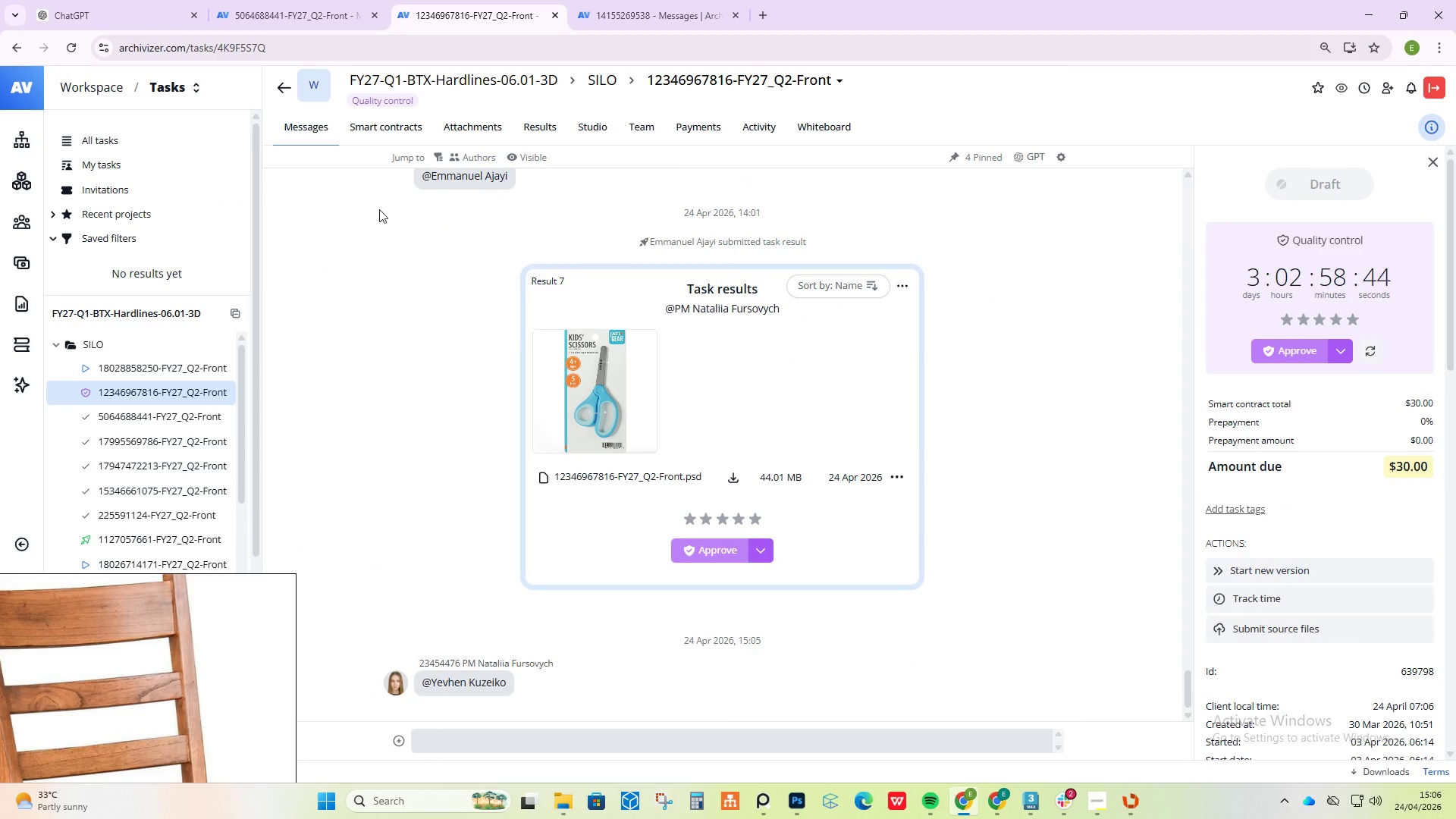 
left_click([294, 0])
 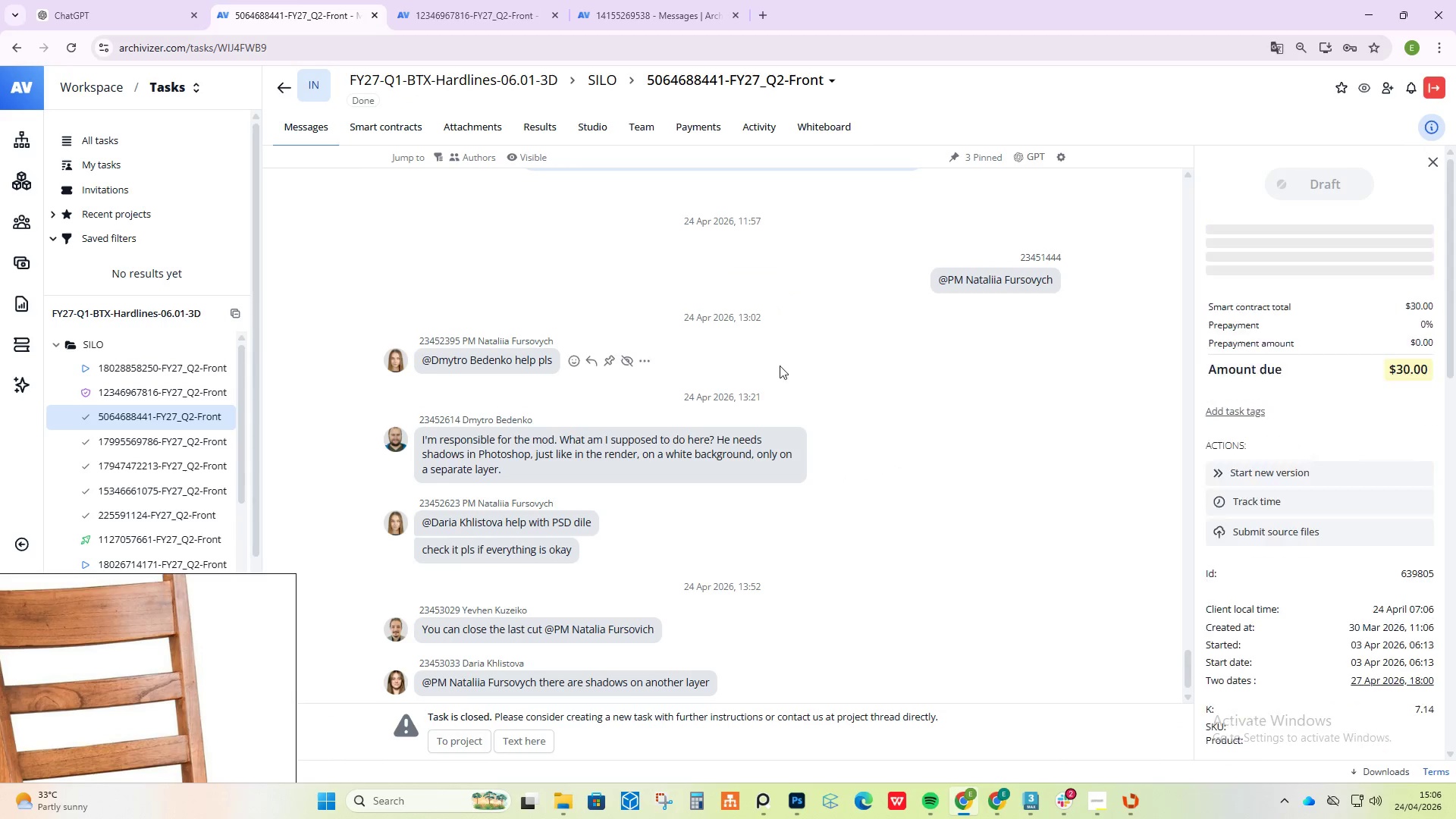 
scroll: coordinate [799, 401], scroll_direction: down, amount: 1.0
 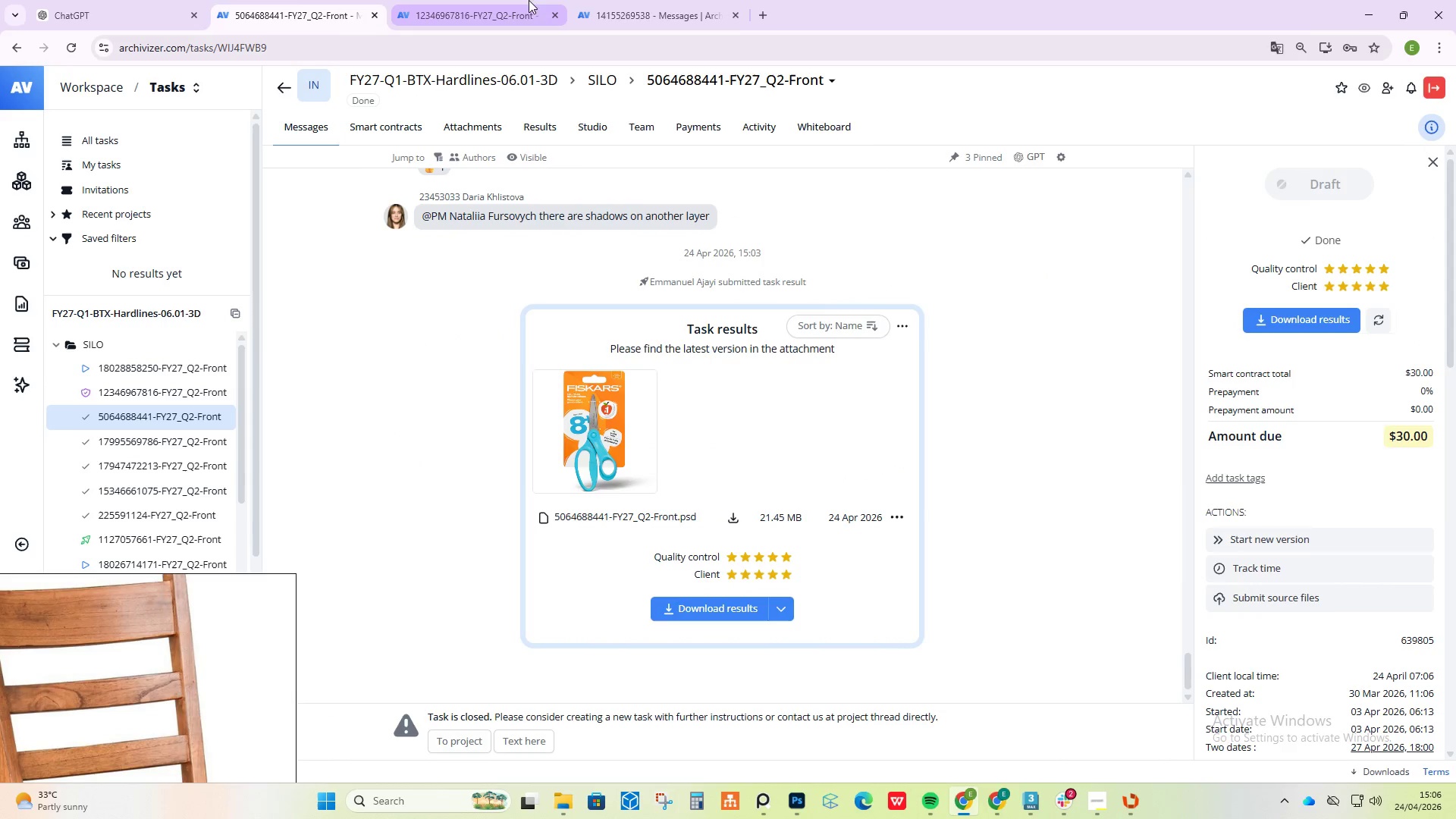 
left_click([695, 0])
 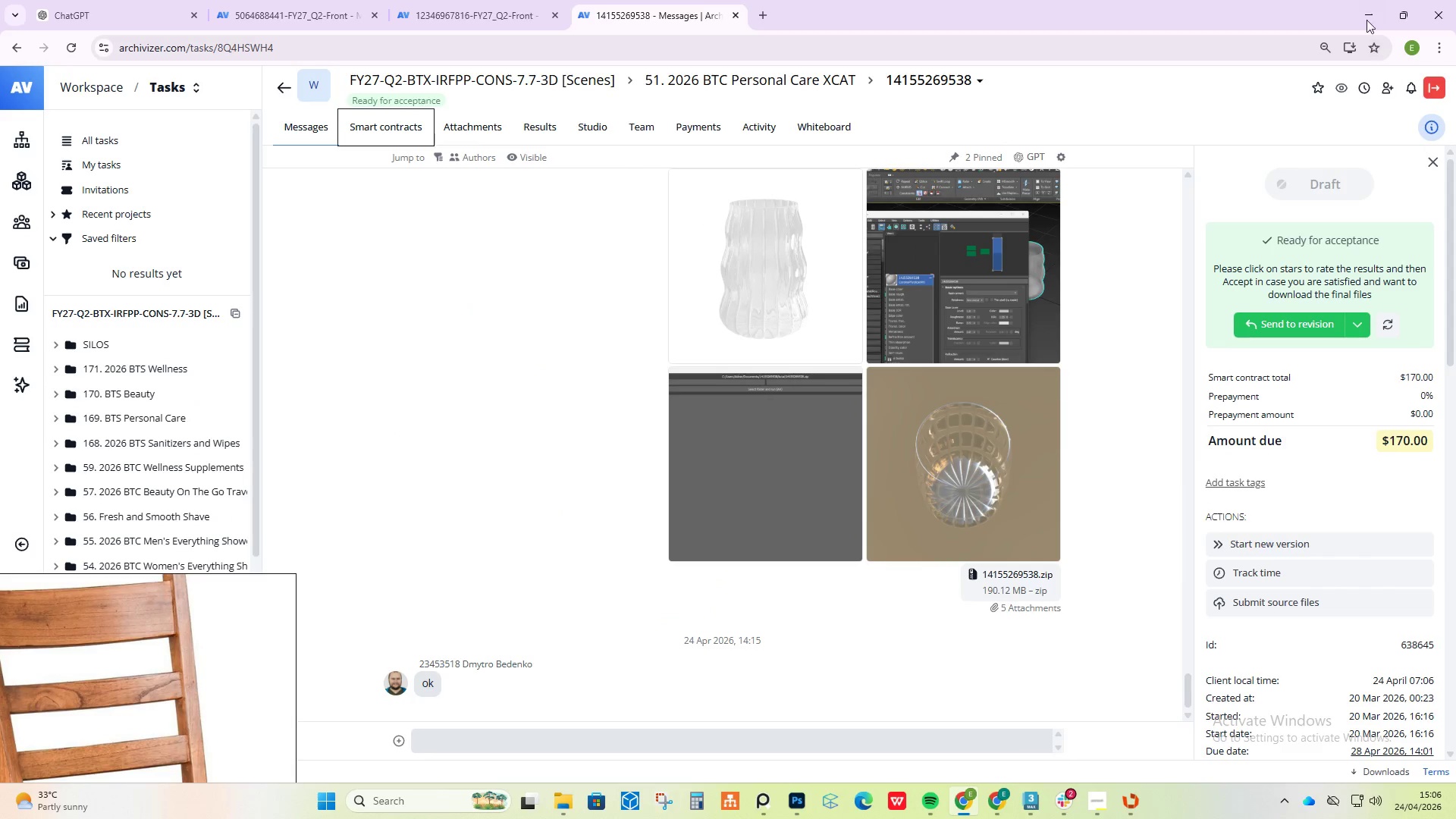 
left_click([1362, 6])
 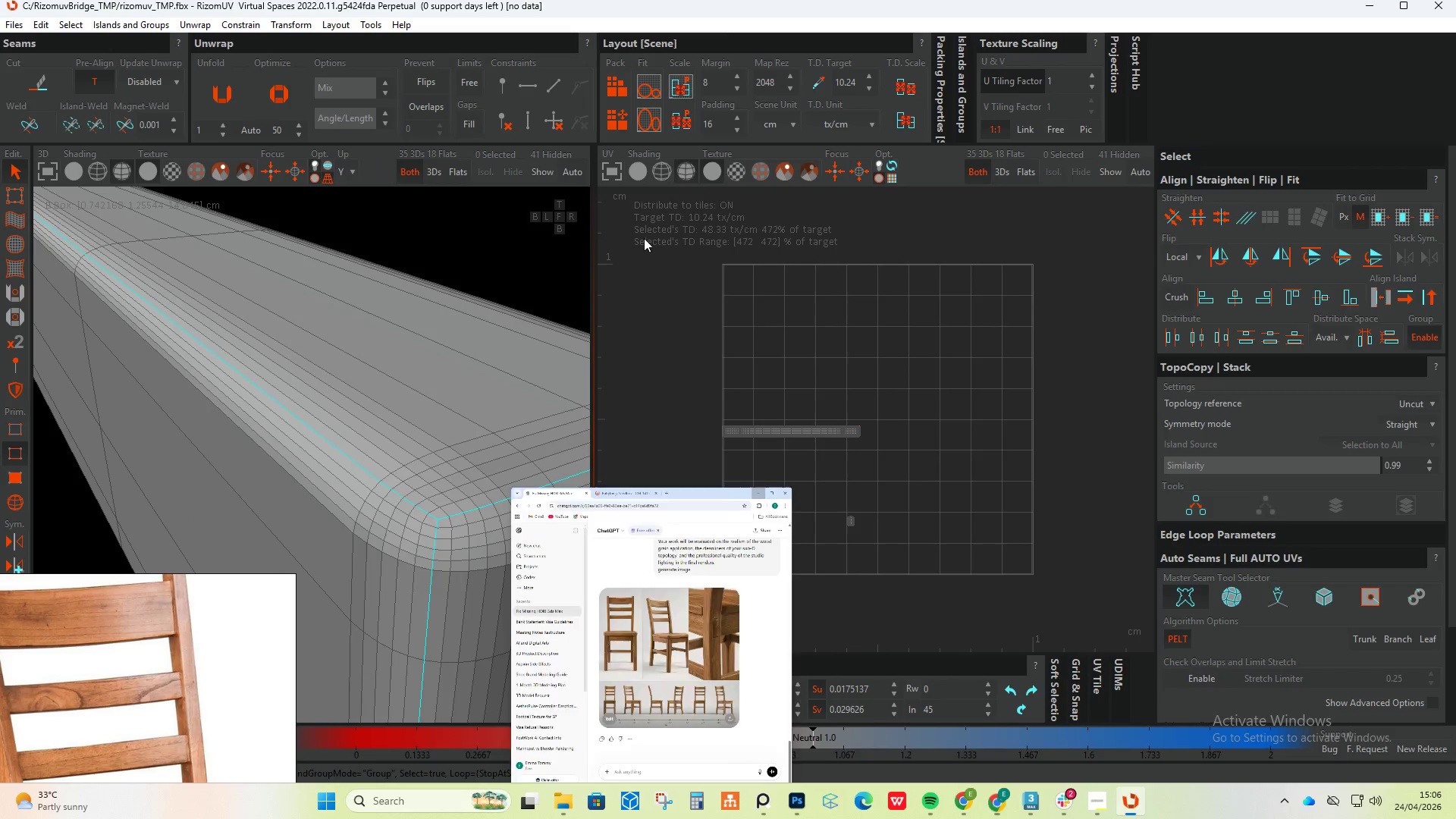 
scroll: coordinate [427, 467], scroll_direction: down, amount: 7.0
 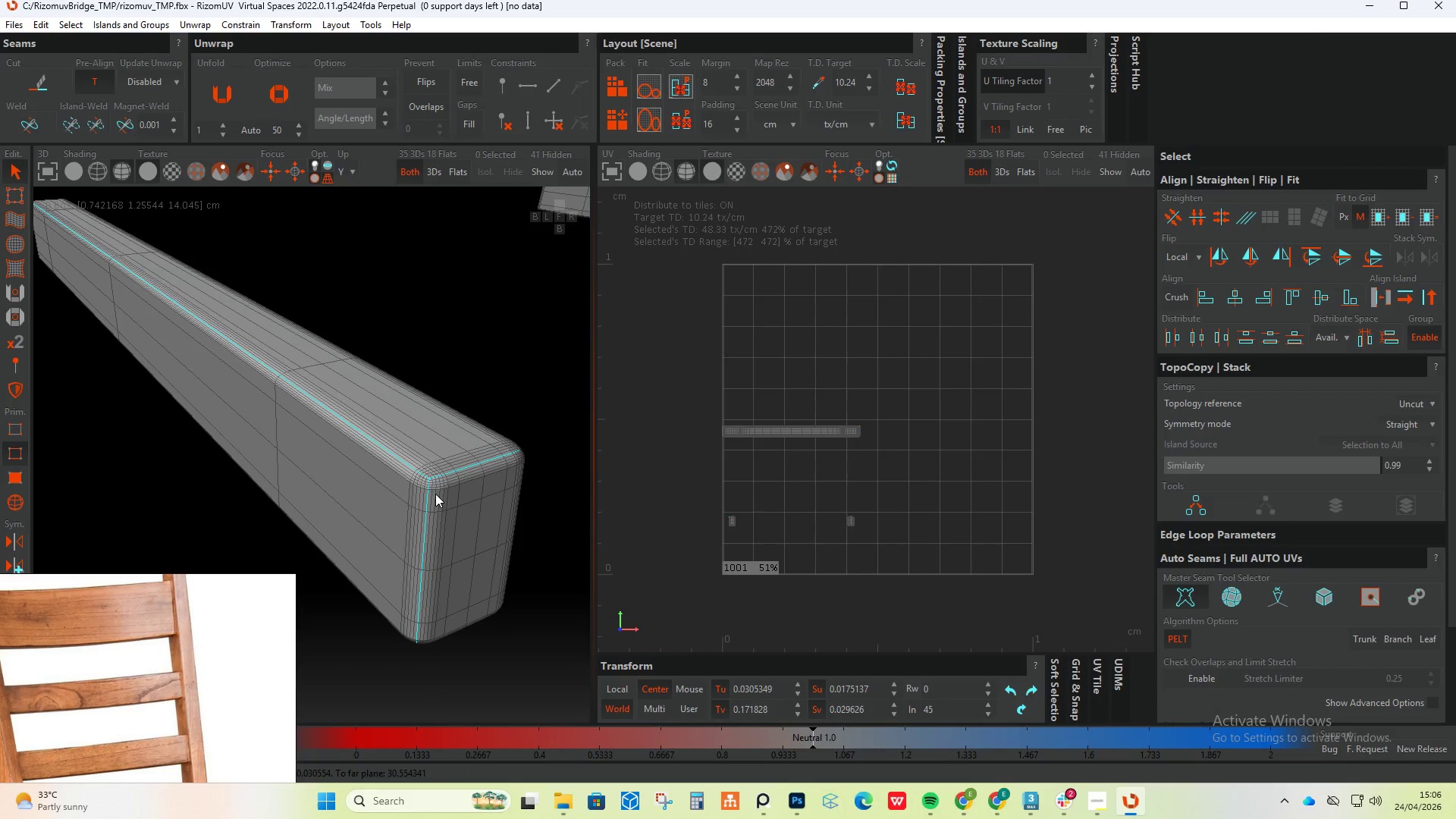 
hold_key(key=AltLeft, duration=0.52)
 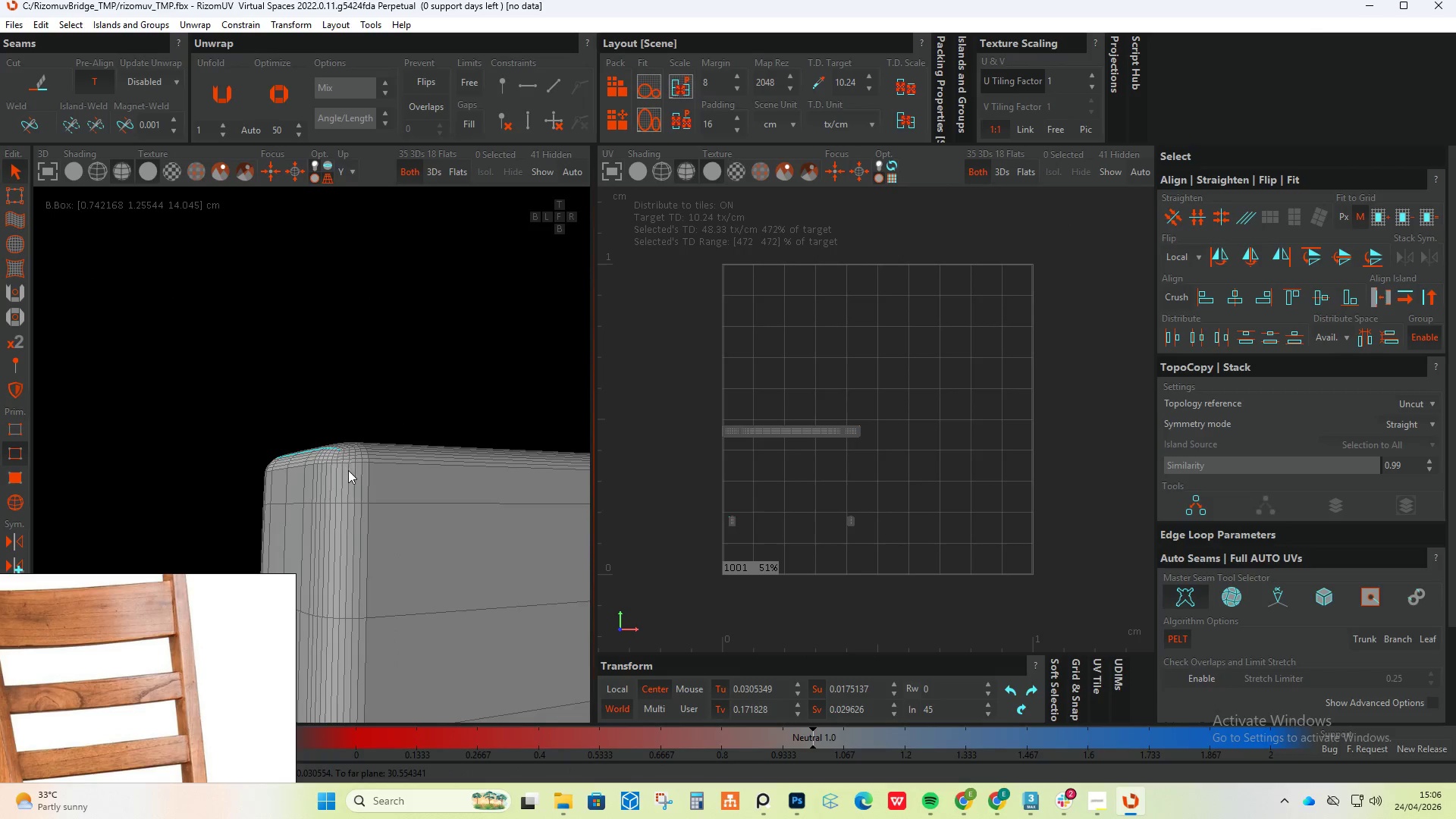 
hold_key(key=ControlLeft, duration=1.16)
 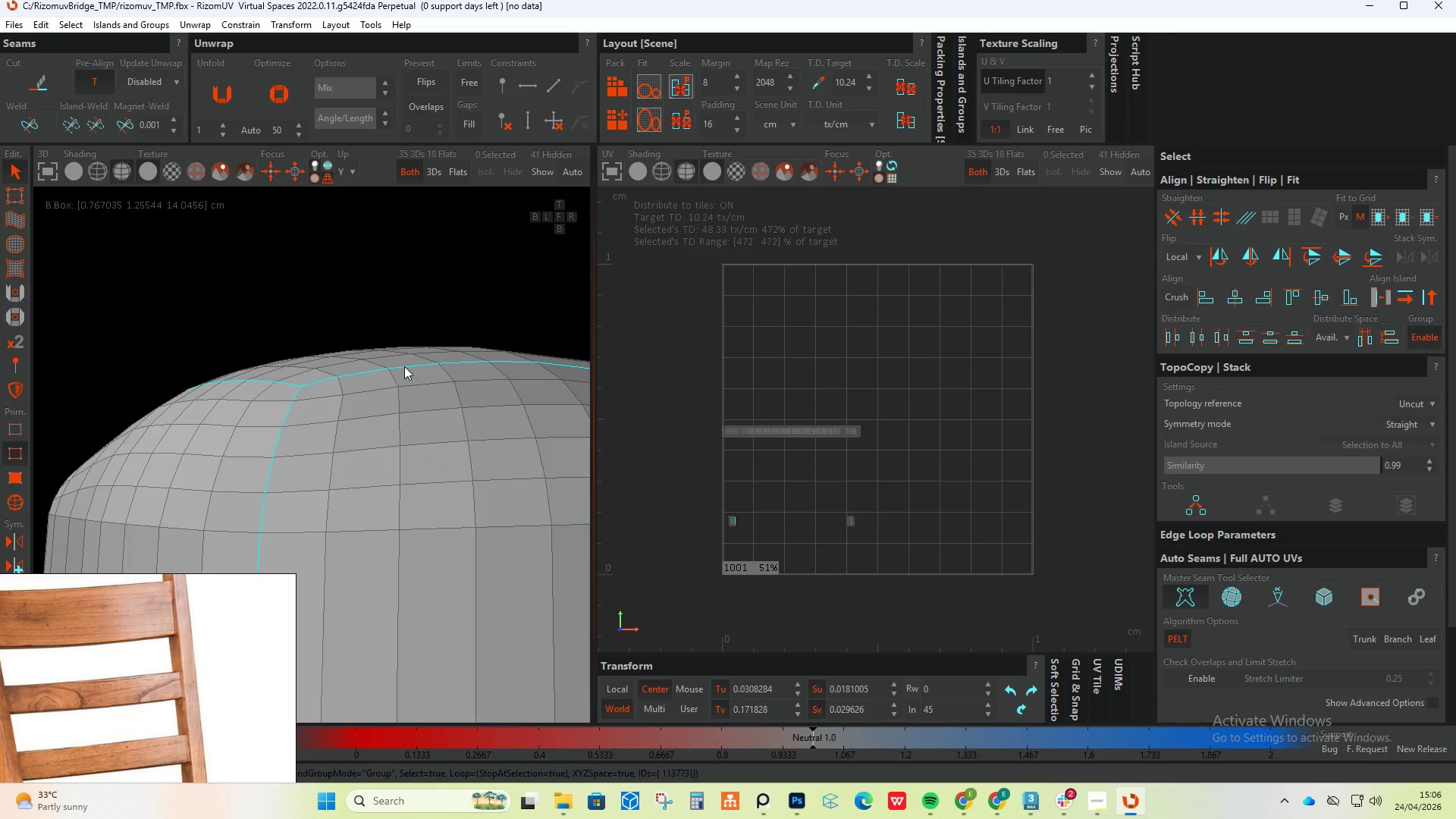 
scroll: coordinate [307, 416], scroll_direction: up, amount: 9.0
 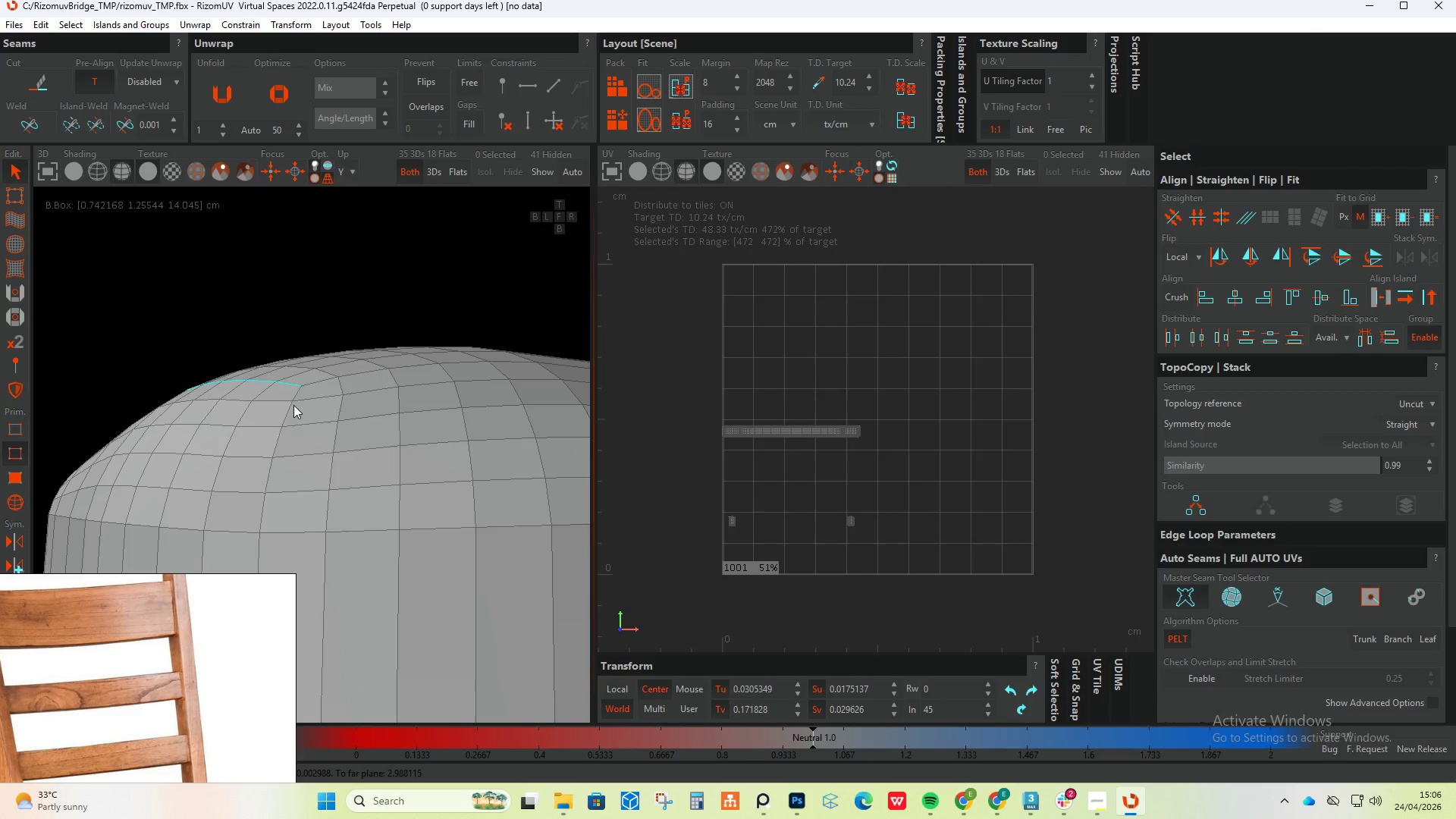 
double_click([295, 395])
 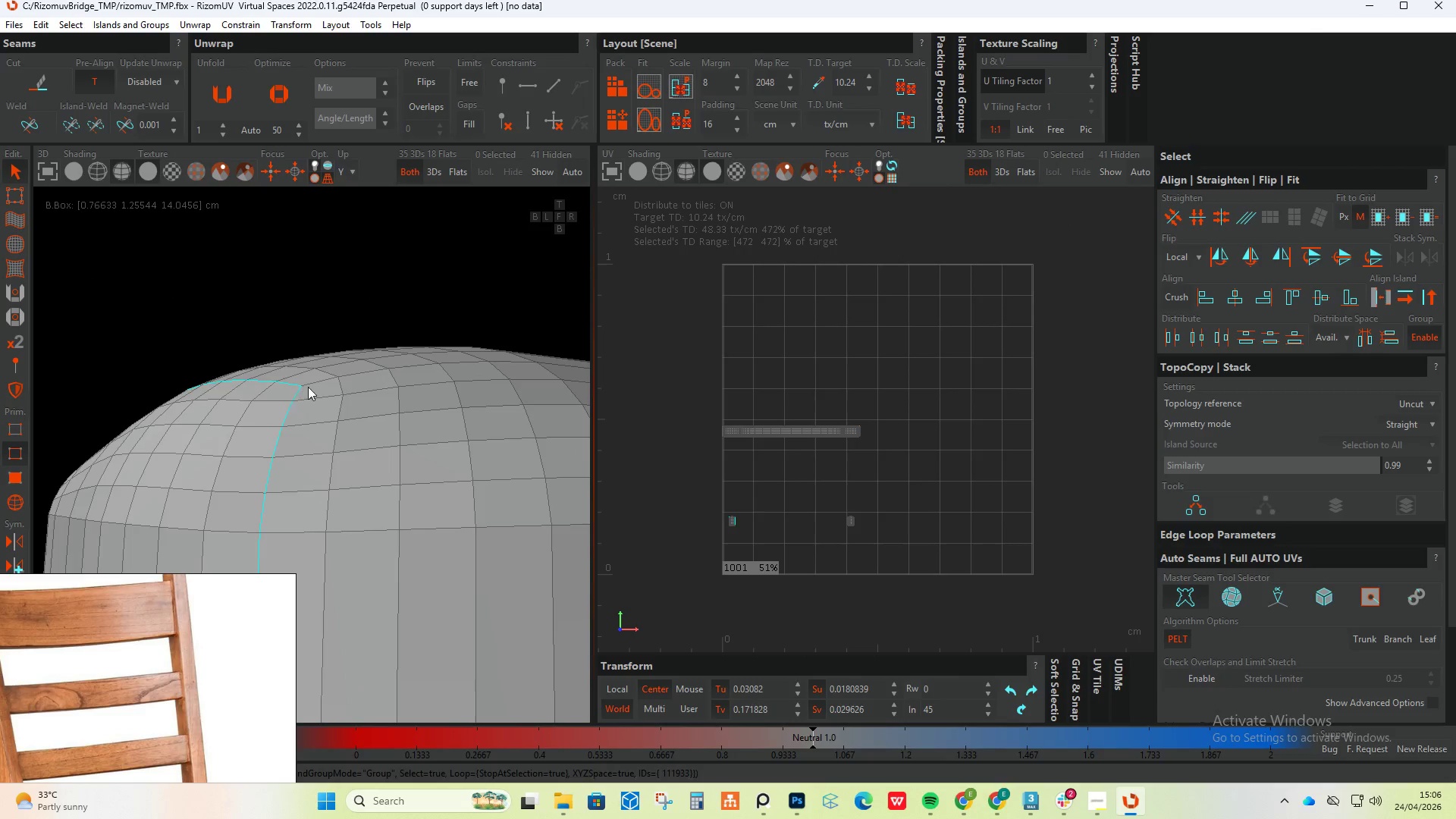 
triple_click([312, 384])
 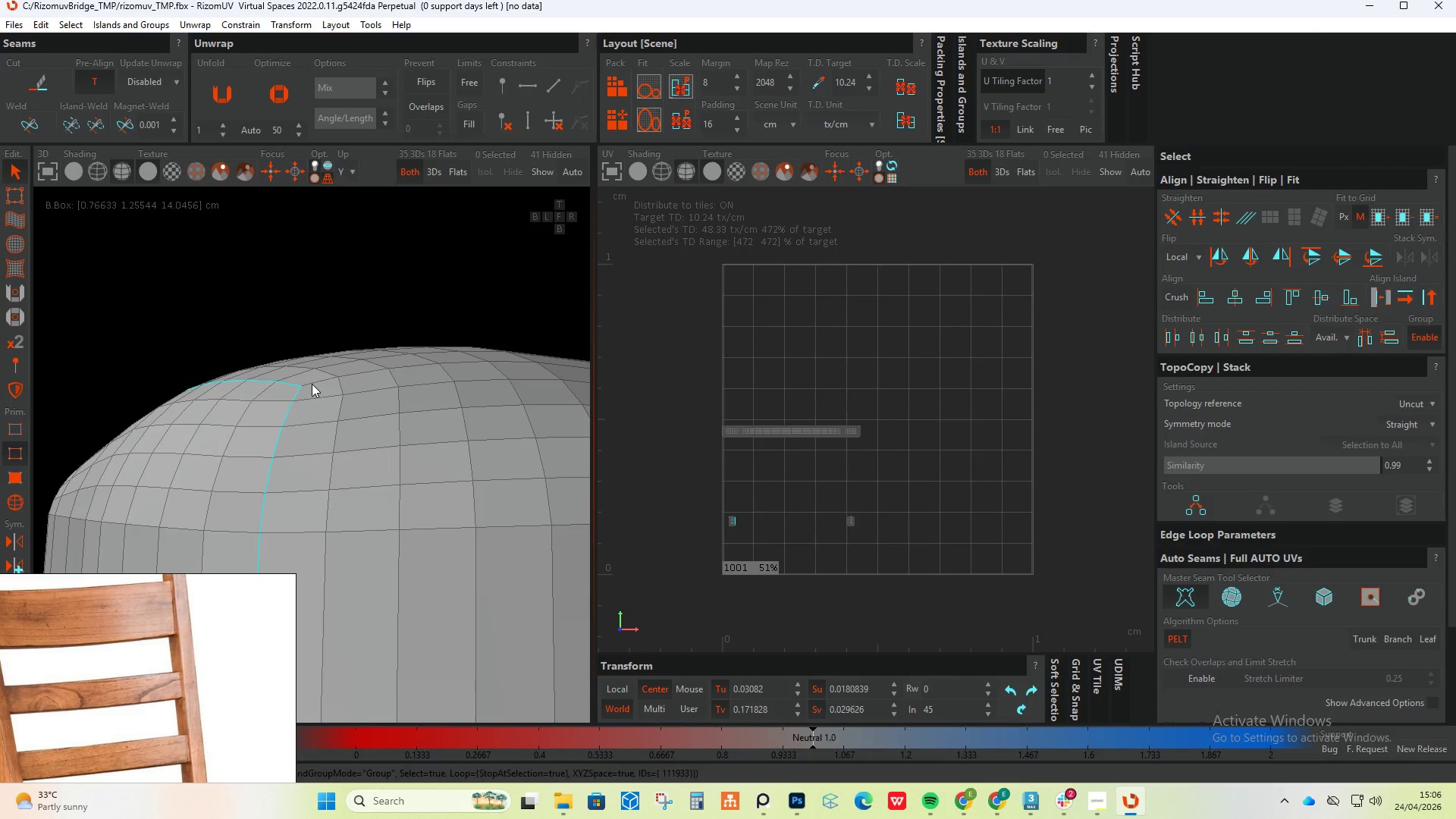 
triple_click([312, 384])
 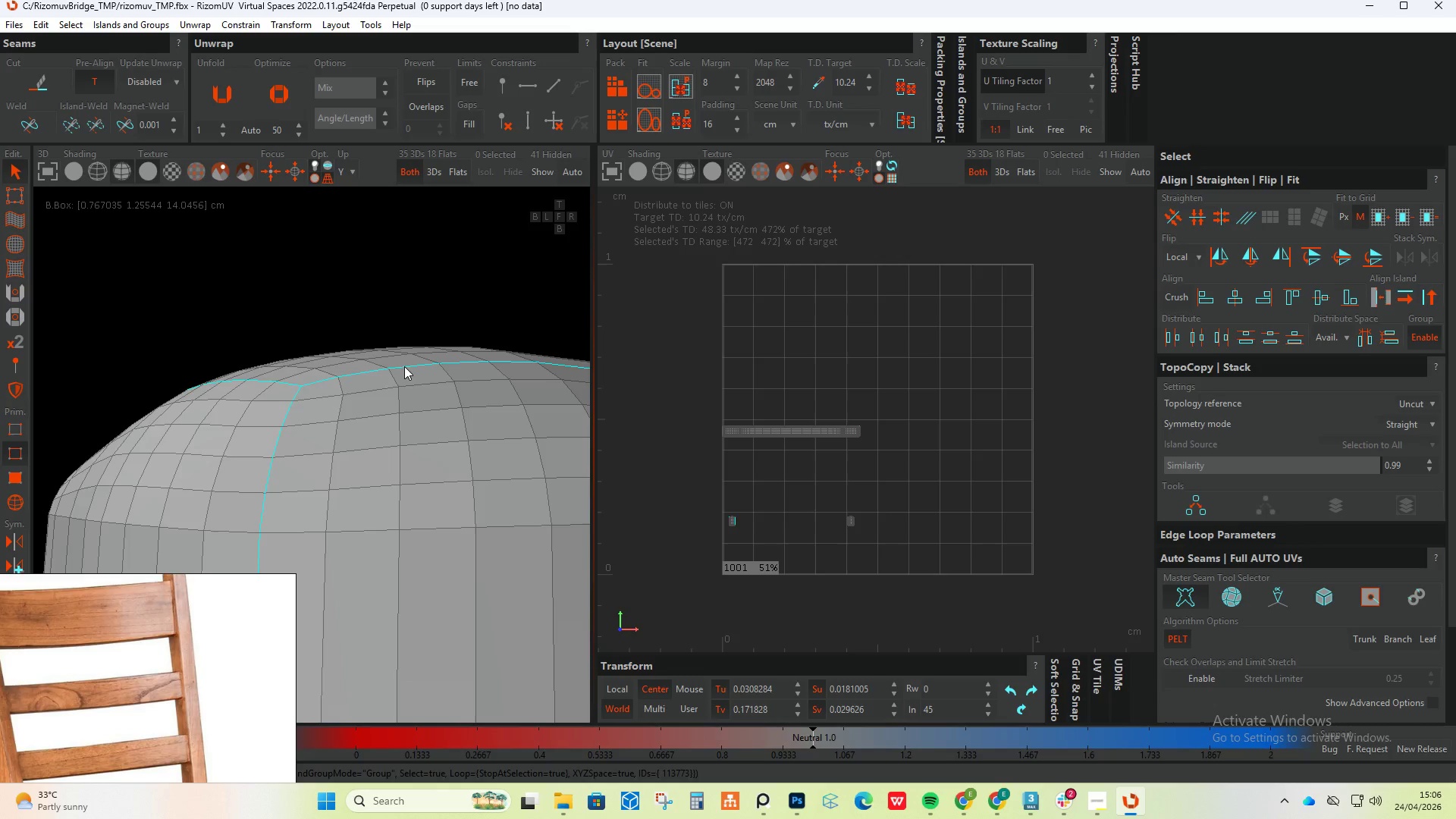 
key(C)
 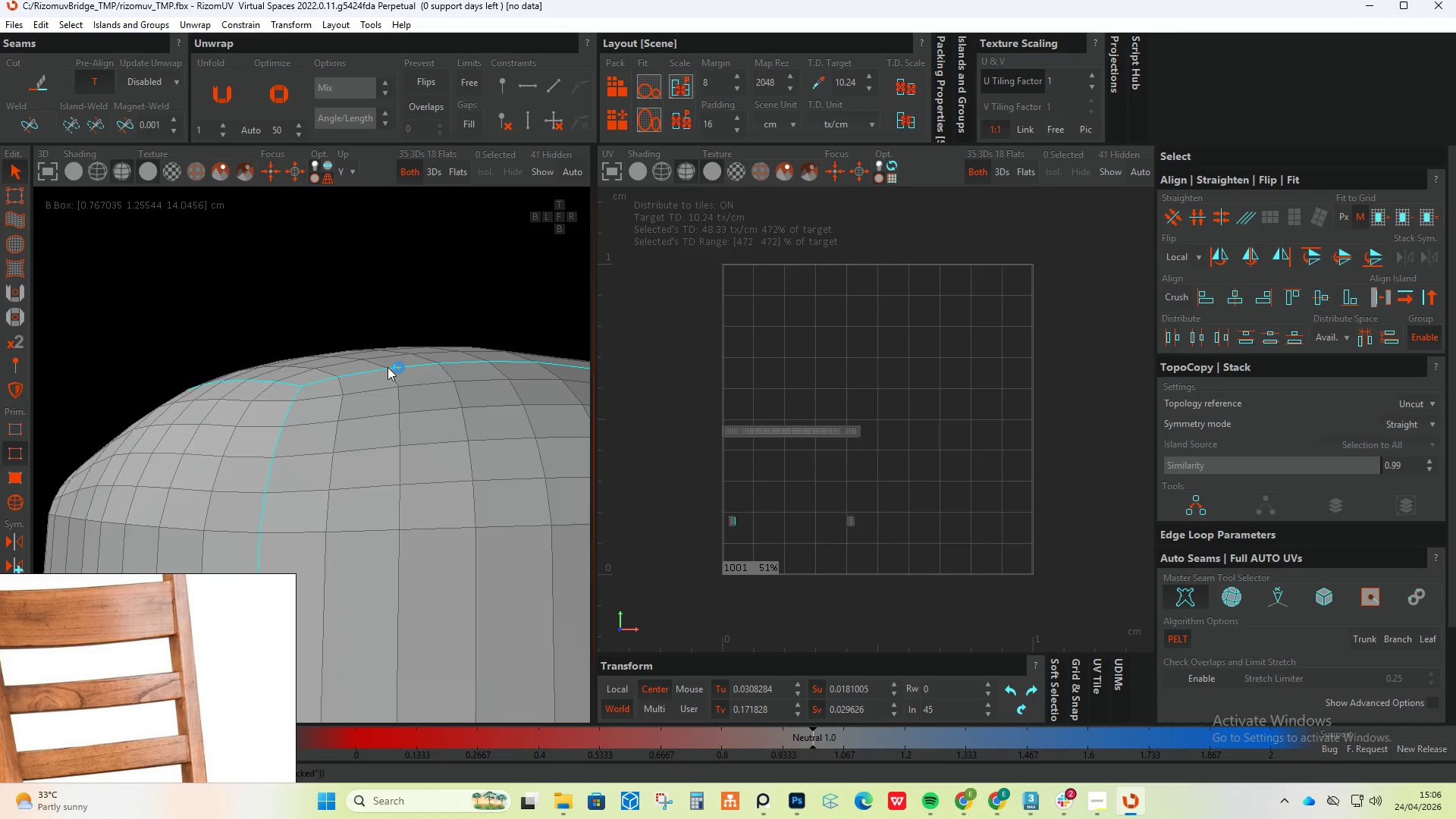 
hold_key(key=AltLeft, duration=0.45)
 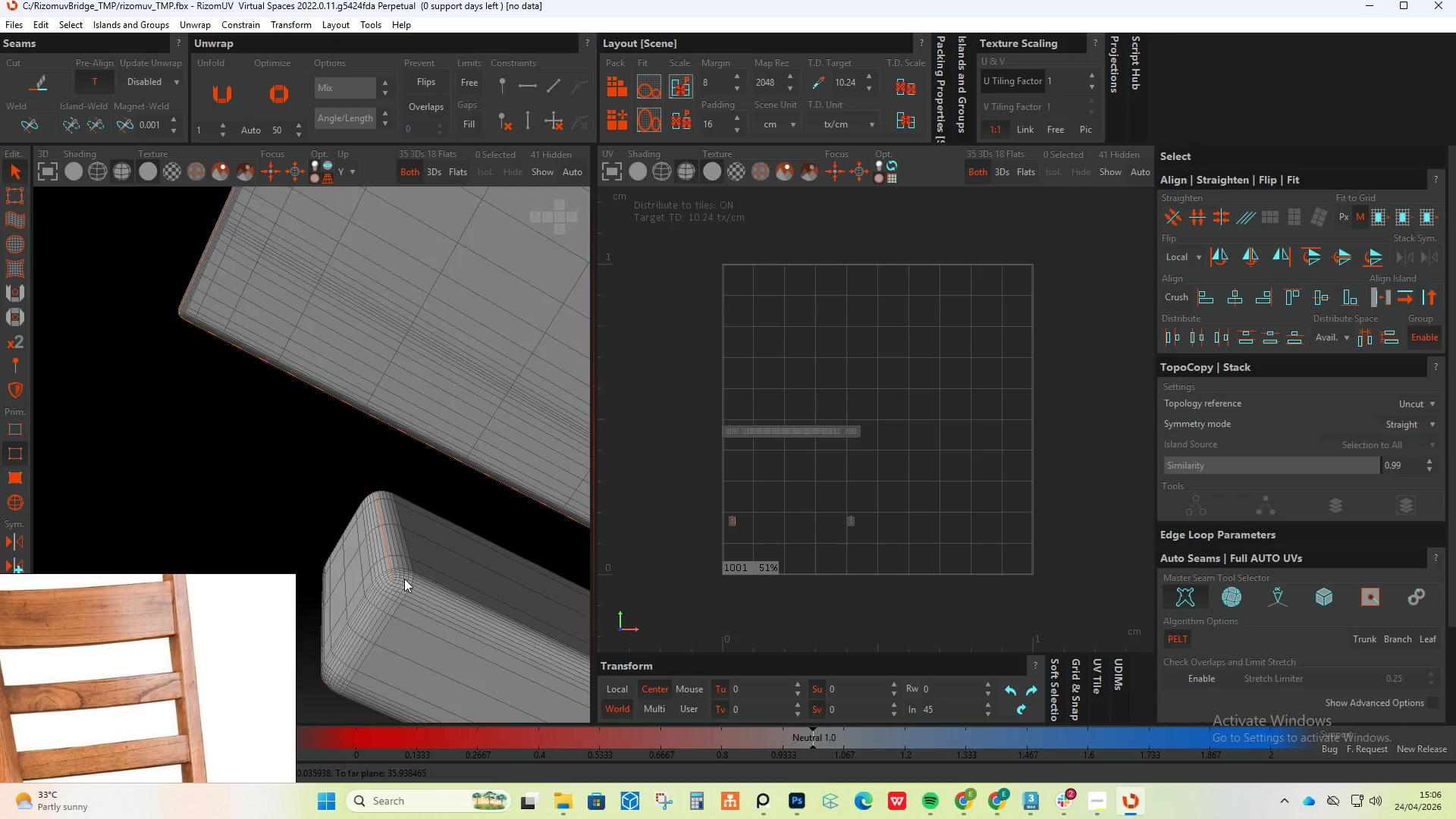 
scroll: coordinate [398, 386], scroll_direction: down, amount: 17.0
 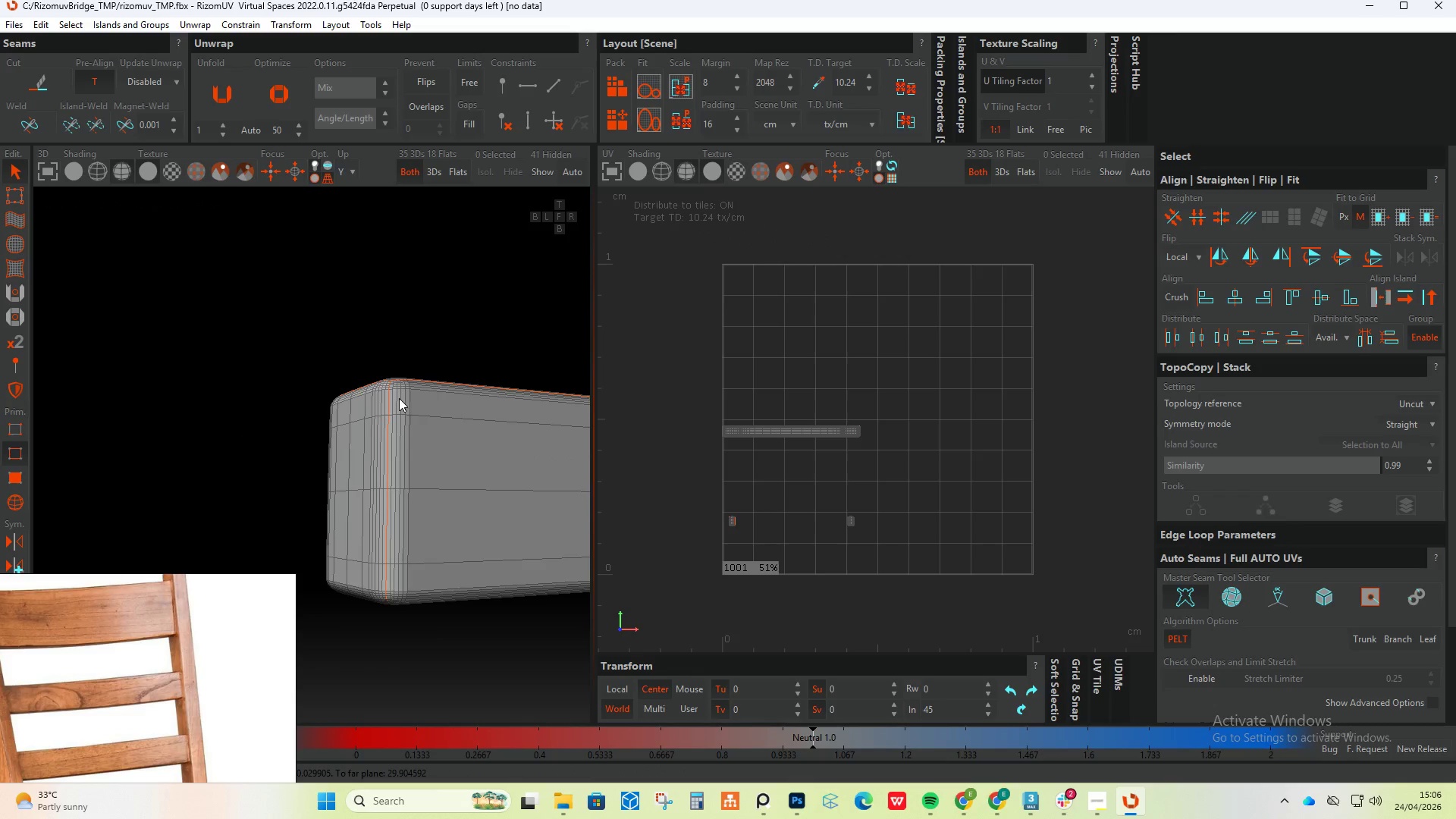 
hold_key(key=ControlLeft, duration=1.19)
 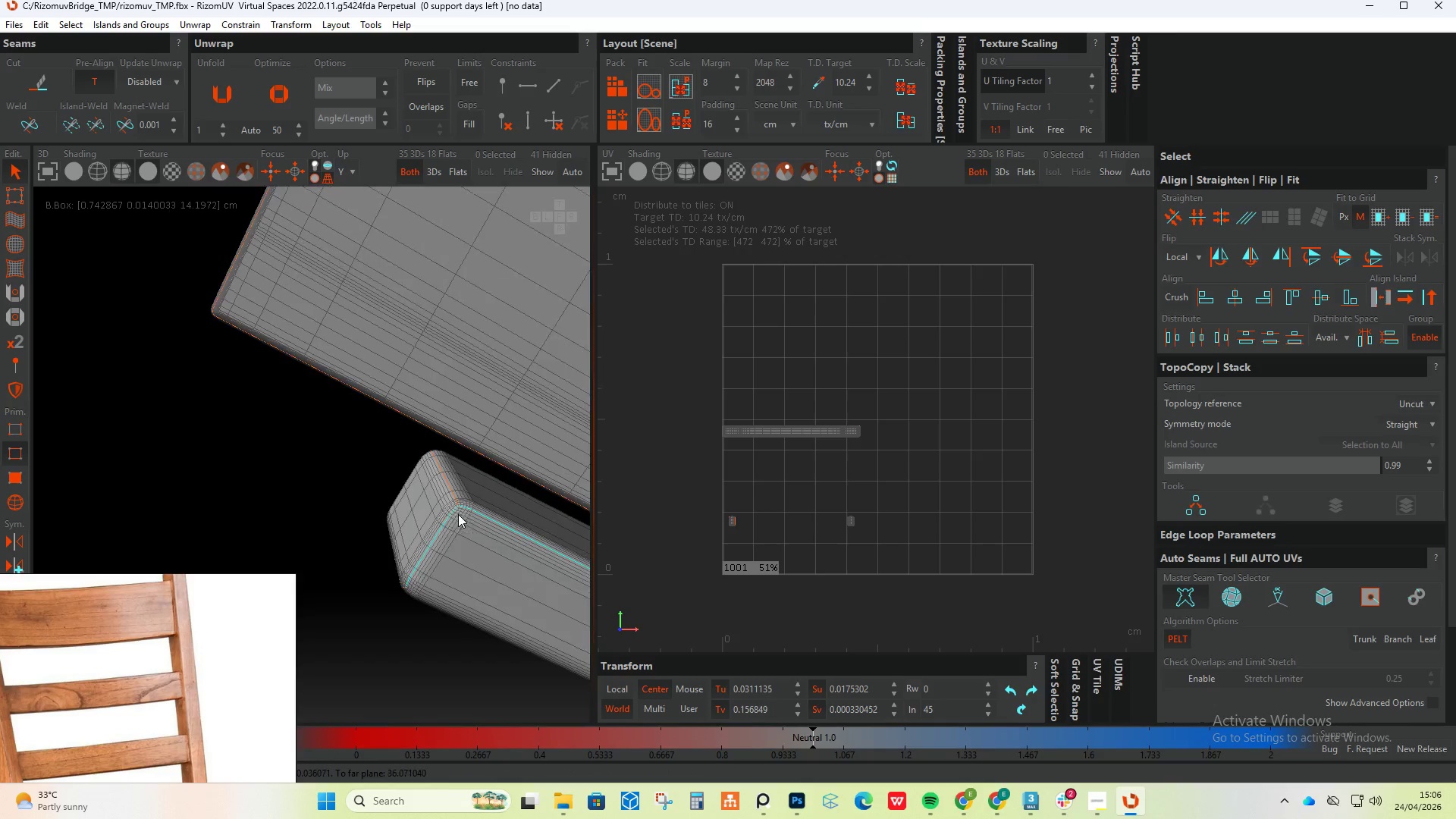 
scroll: coordinate [410, 563], scroll_direction: up, amount: 10.0
 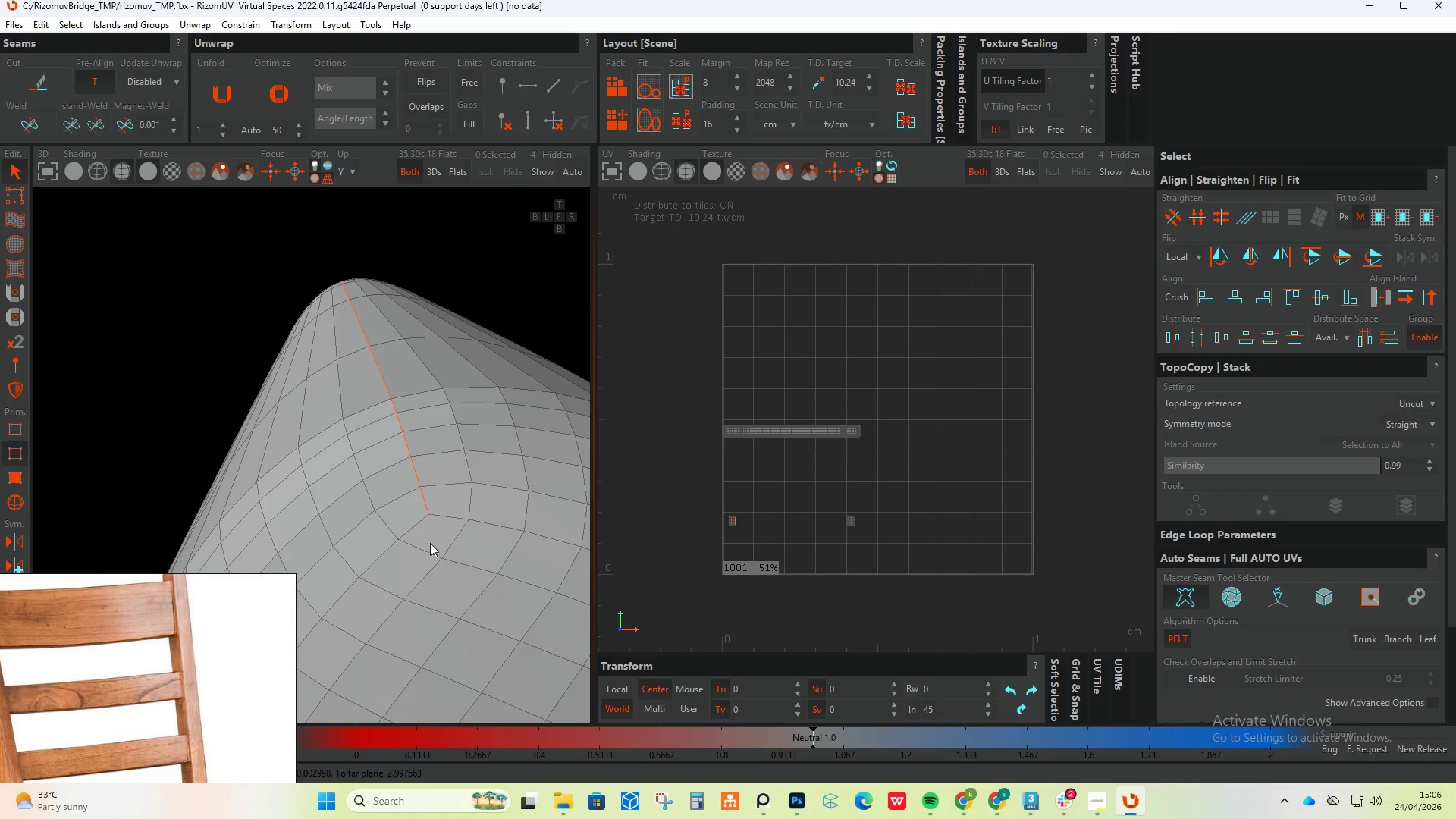 
double_click([411, 529])
 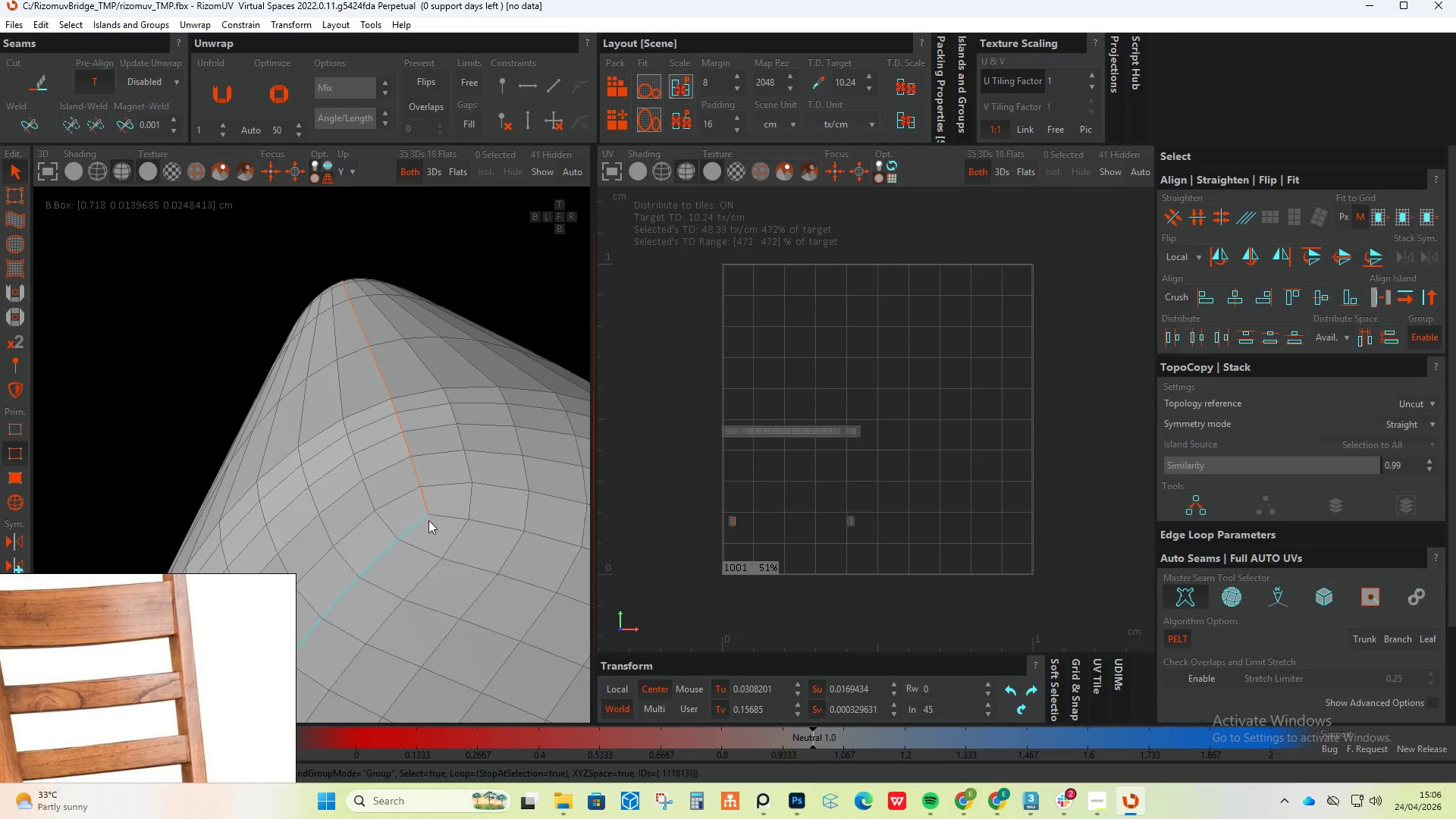 
triple_click([439, 515])
 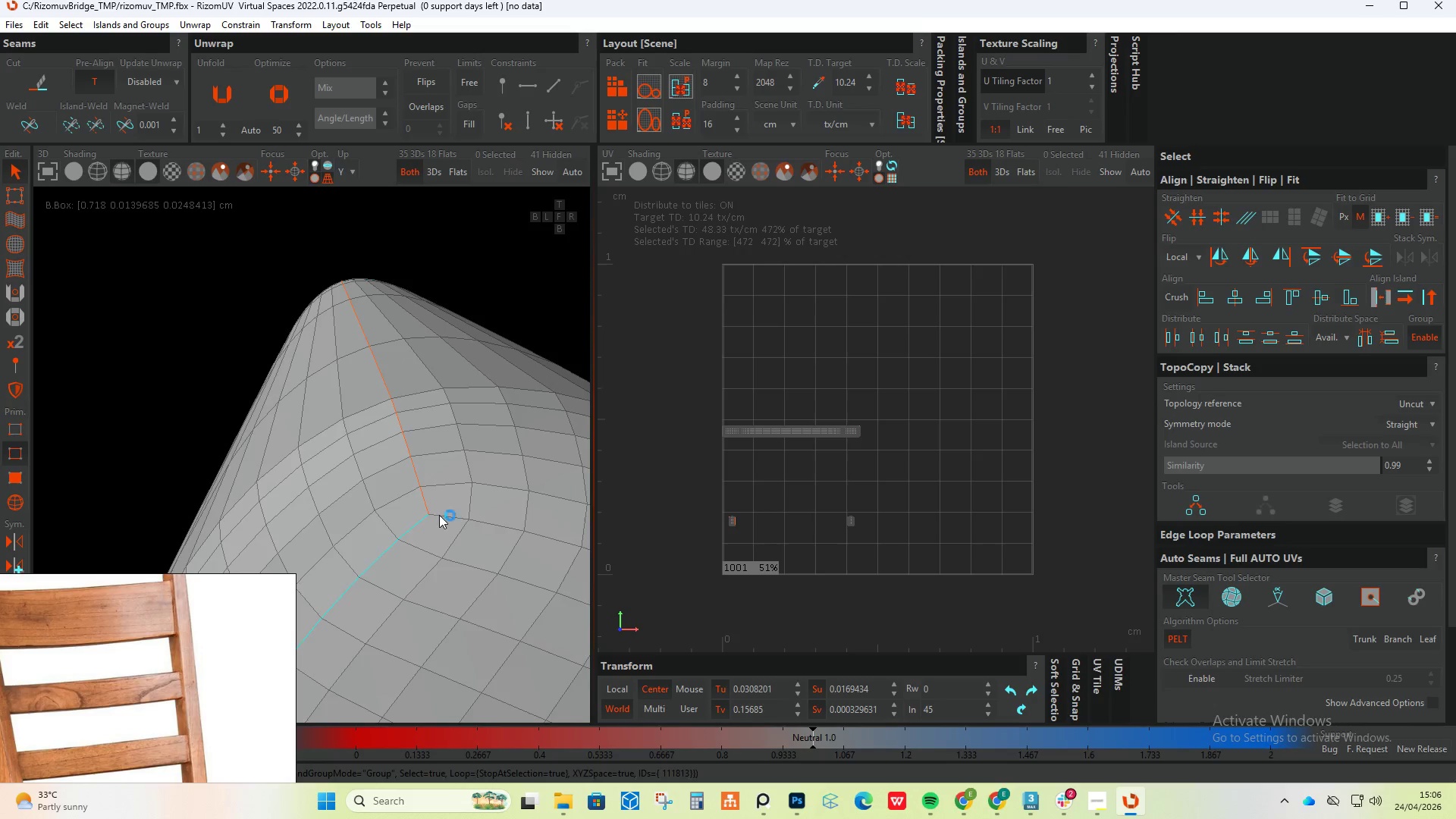 
triple_click([439, 515])
 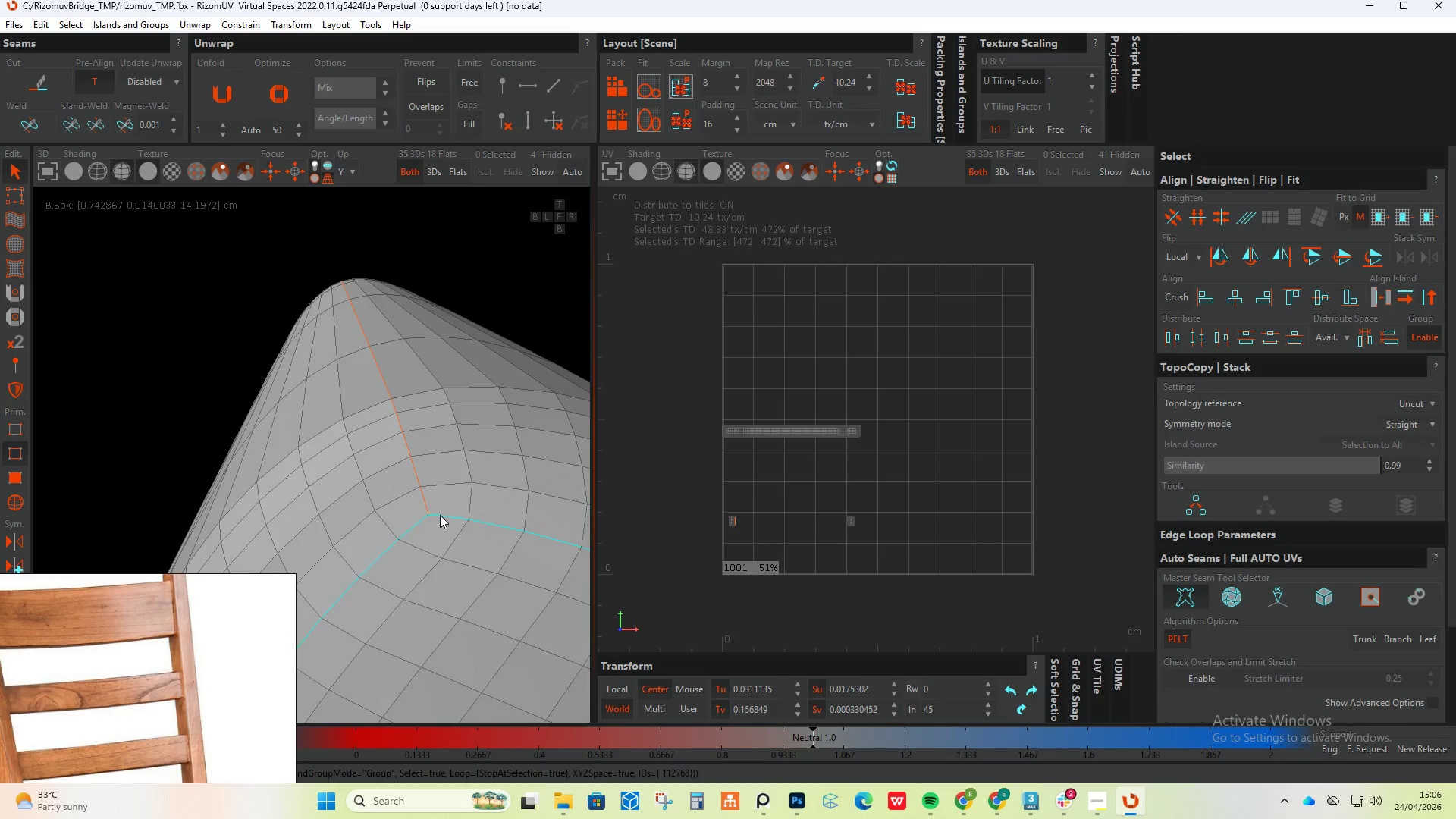 
hold_key(key=AltLeft, duration=0.5)
 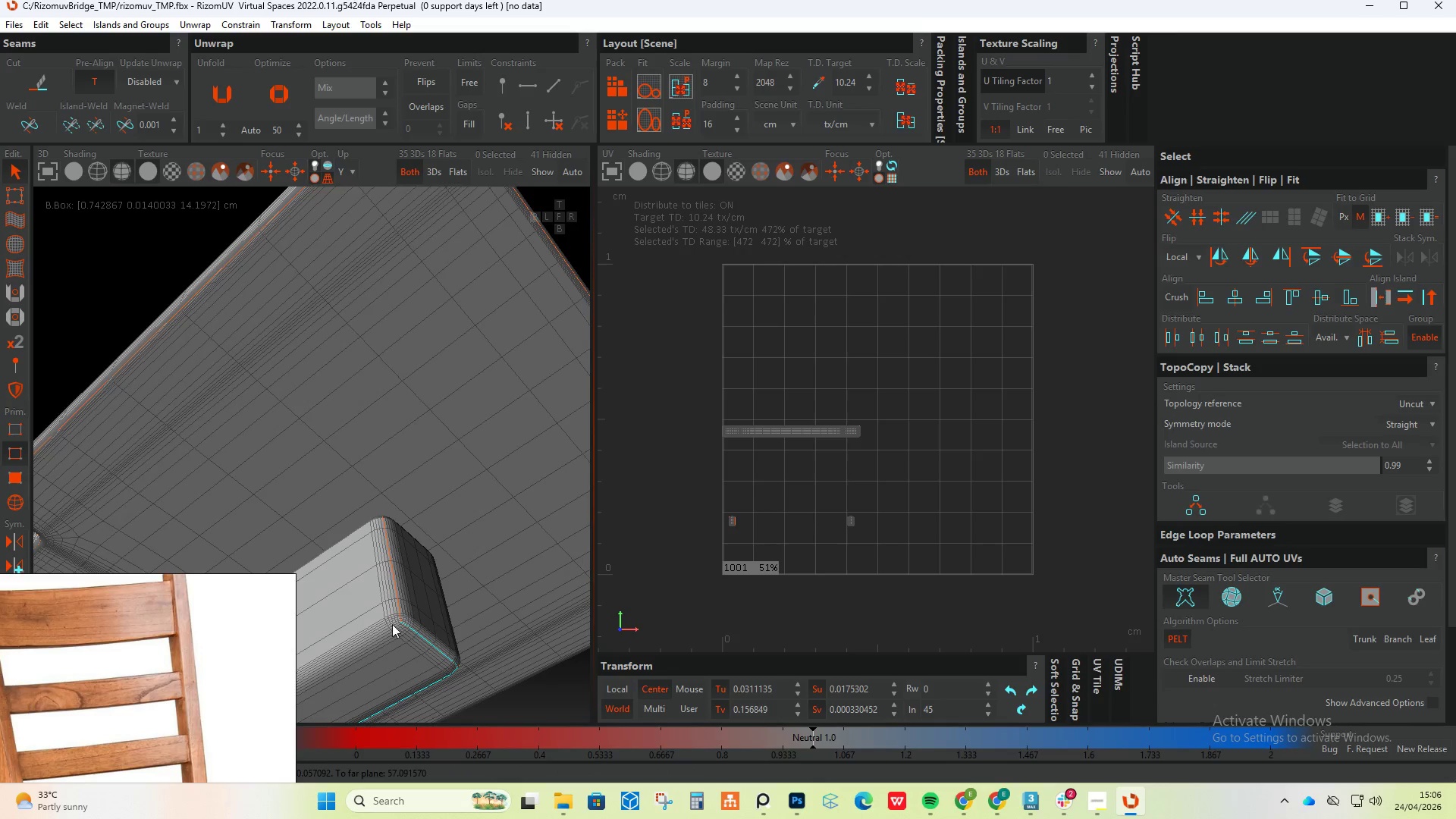 
scroll: coordinate [458, 514], scroll_direction: down, amount: 16.0
 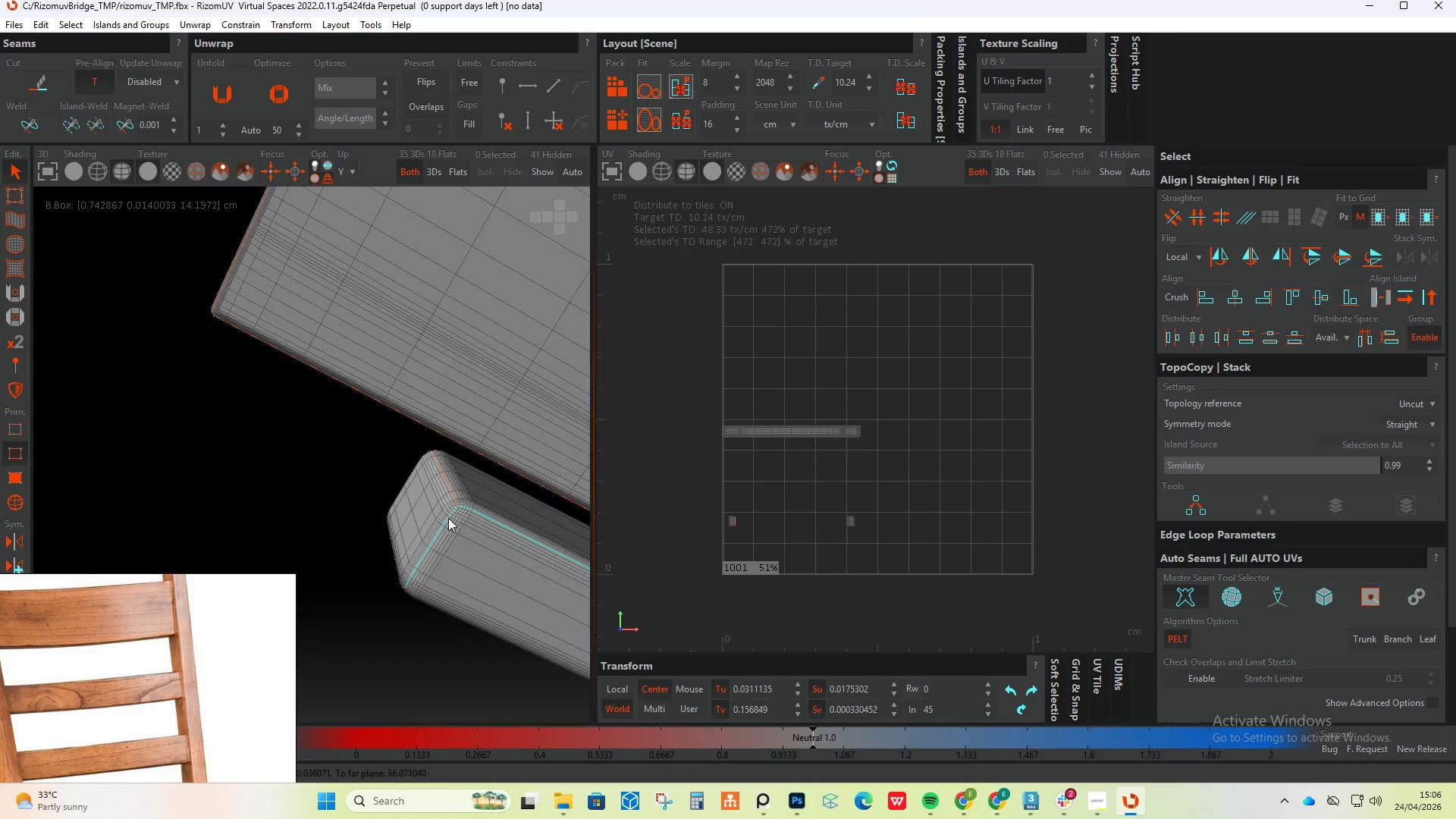 
hold_key(key=ControlLeft, duration=0.72)
 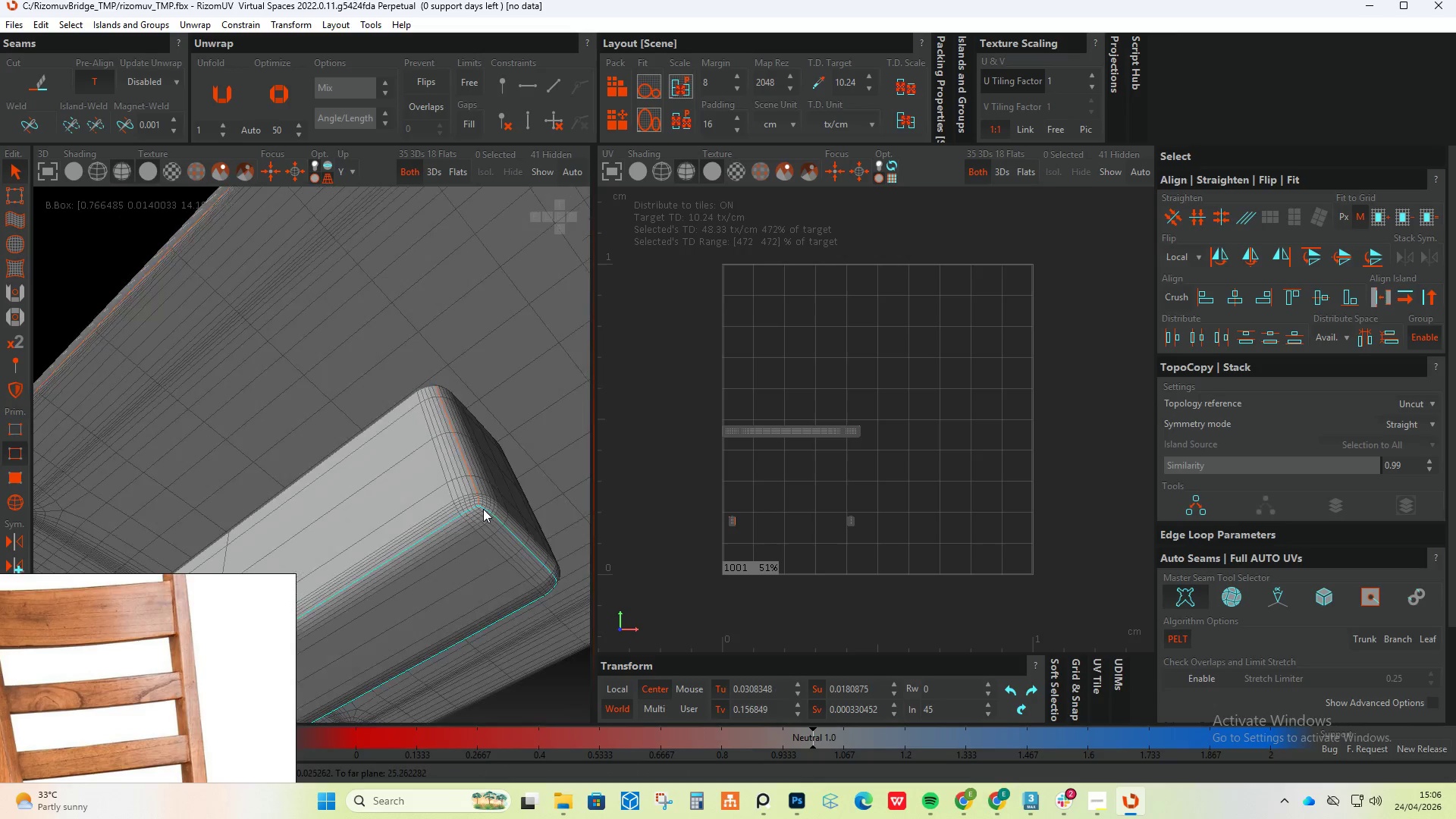 
scroll: coordinate [406, 615], scroll_direction: up, amount: 11.0
 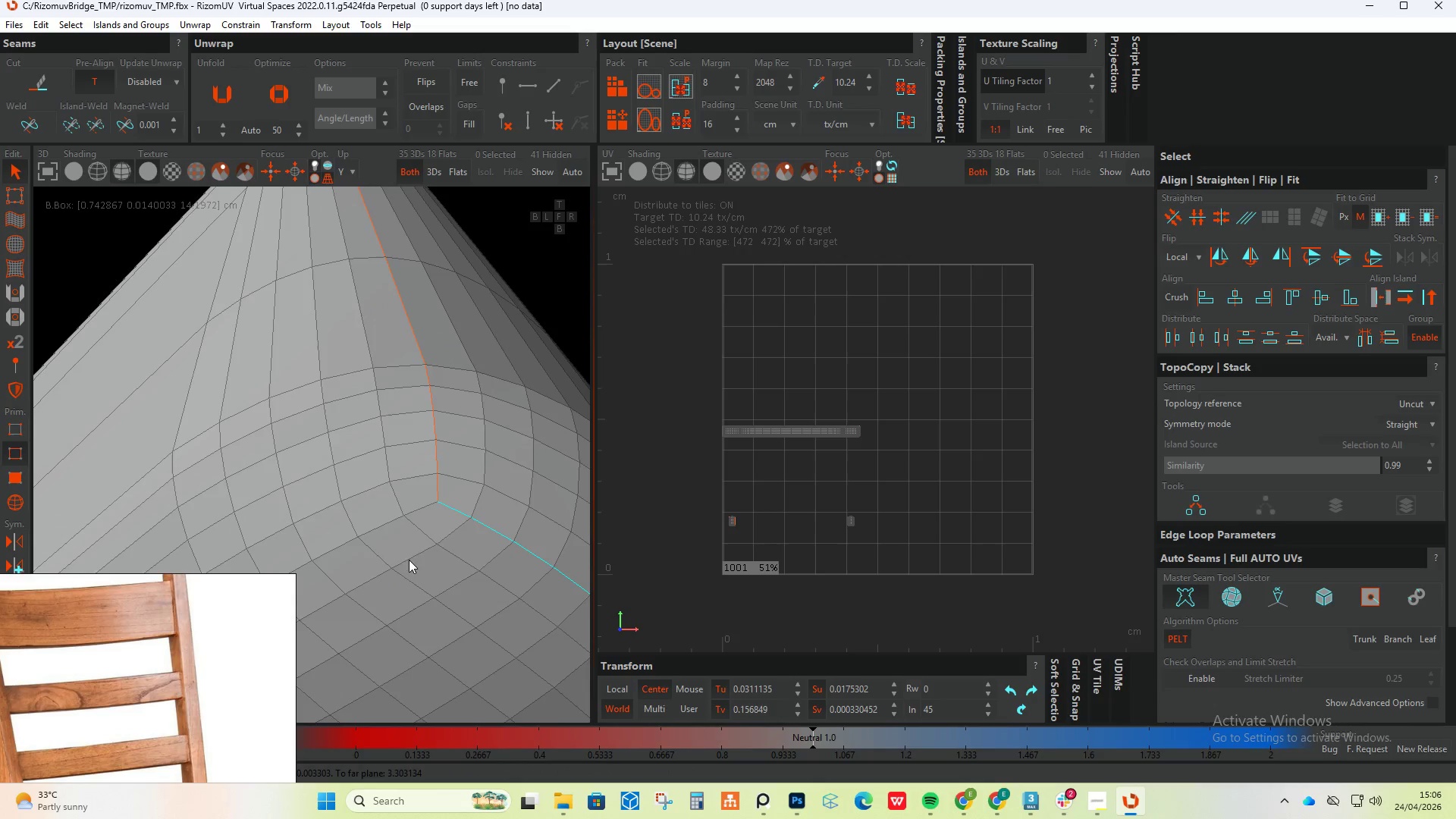 
double_click([419, 511])
 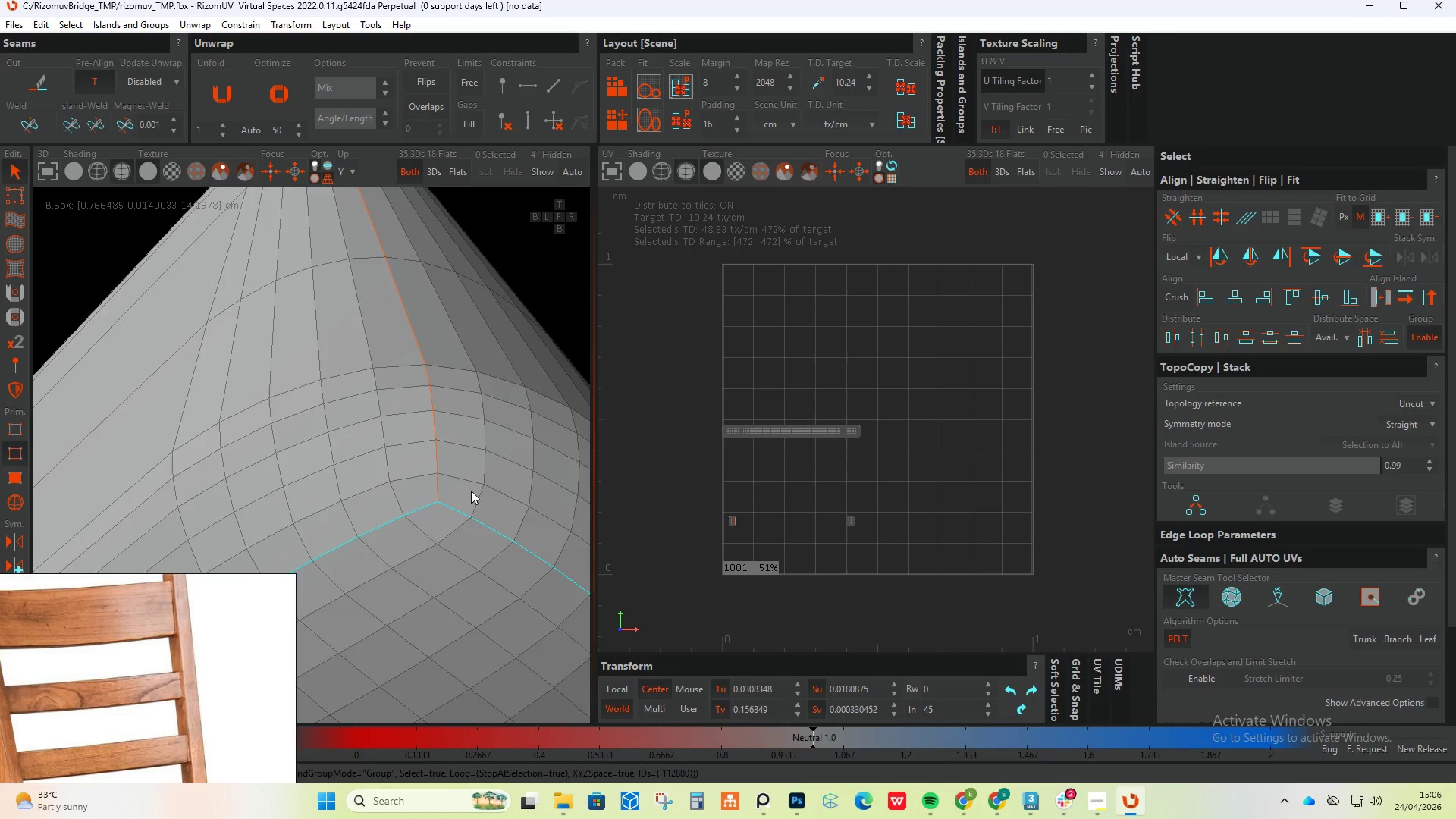 
hold_key(key=AltLeft, duration=0.41)
 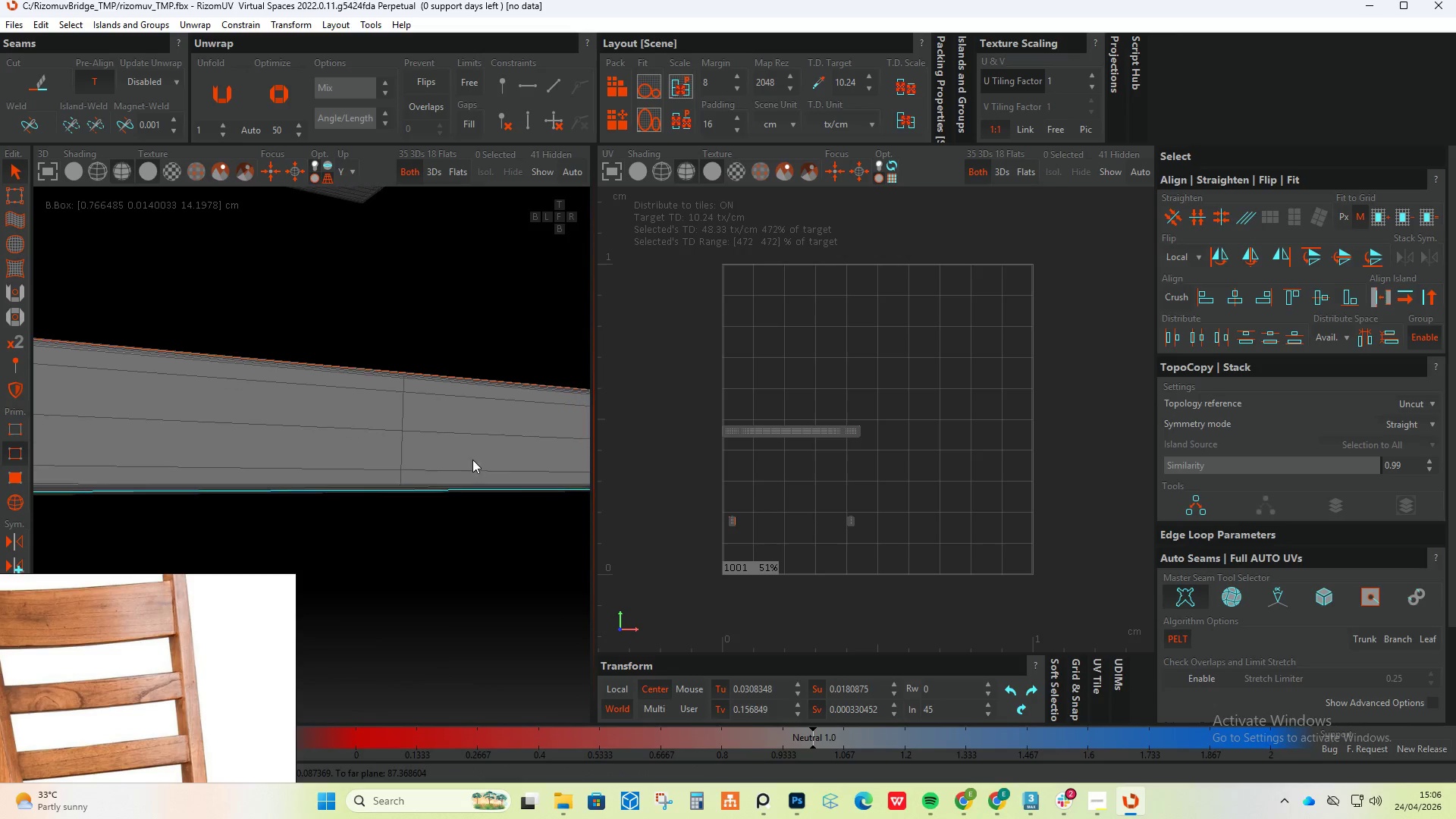 
scroll: coordinate [484, 509], scroll_direction: down, amount: 19.0
 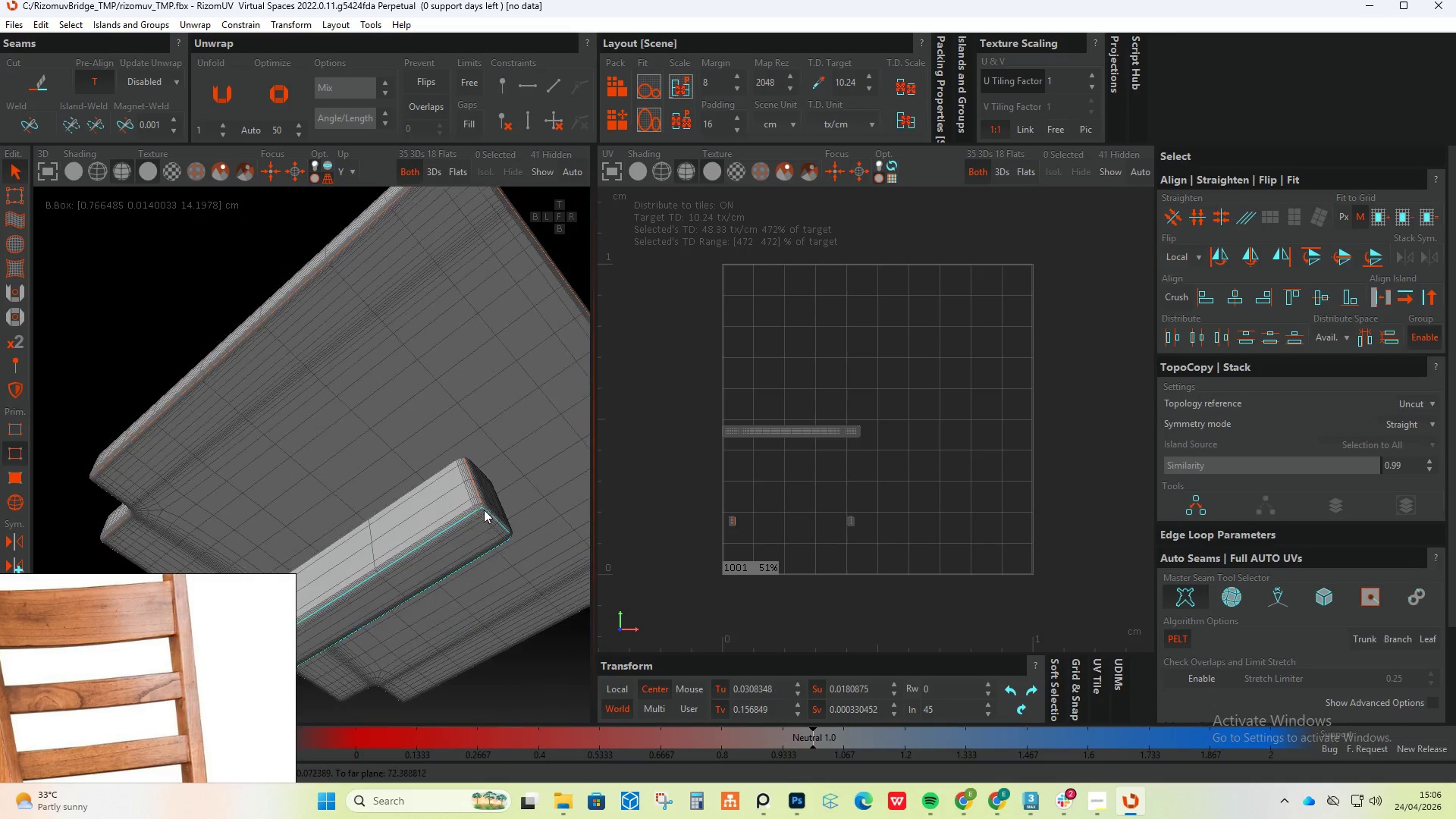 
hold_key(key=AltLeft, duration=0.36)
 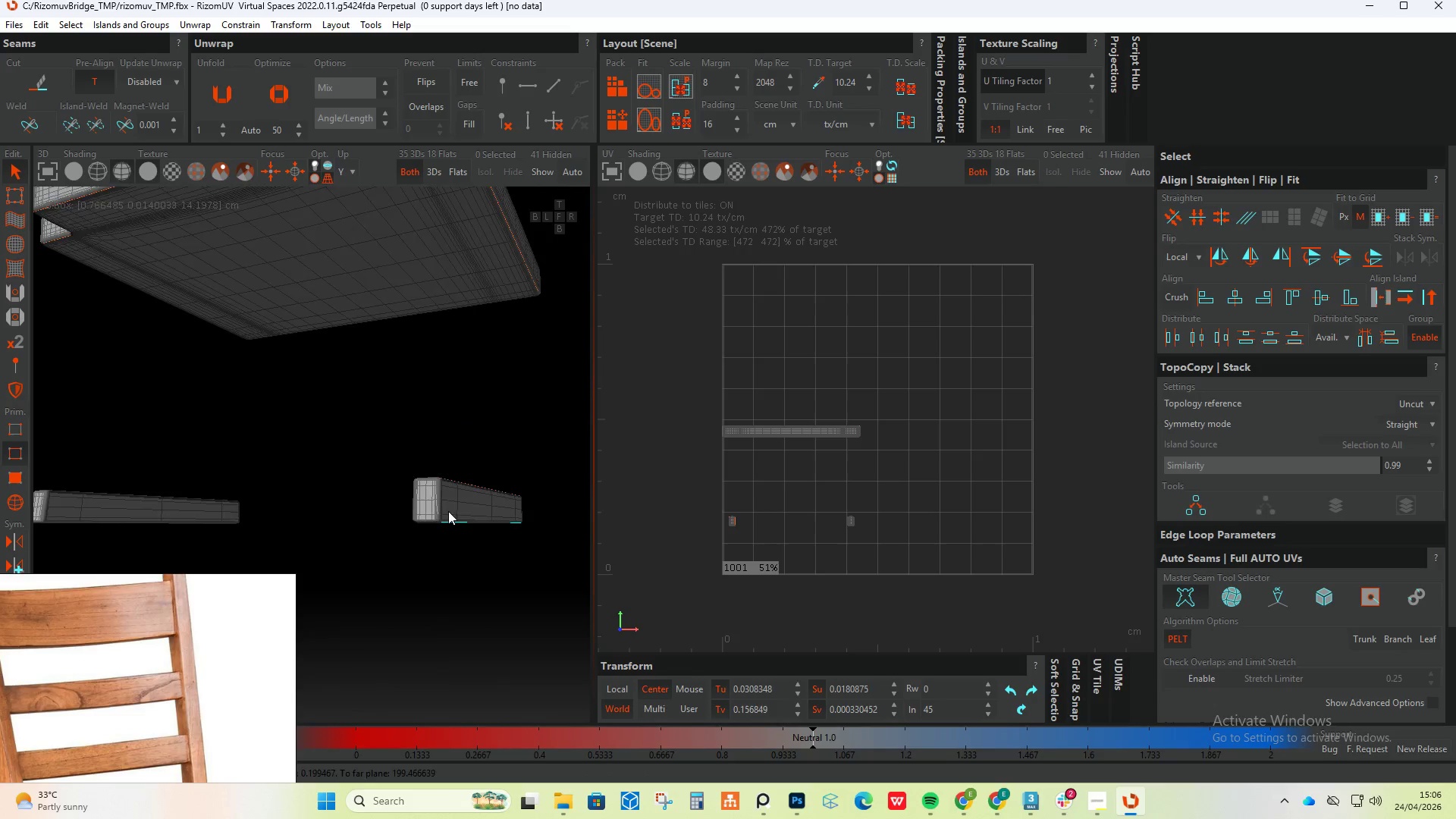 
scroll: coordinate [412, 464], scroll_direction: down, amount: 5.0
 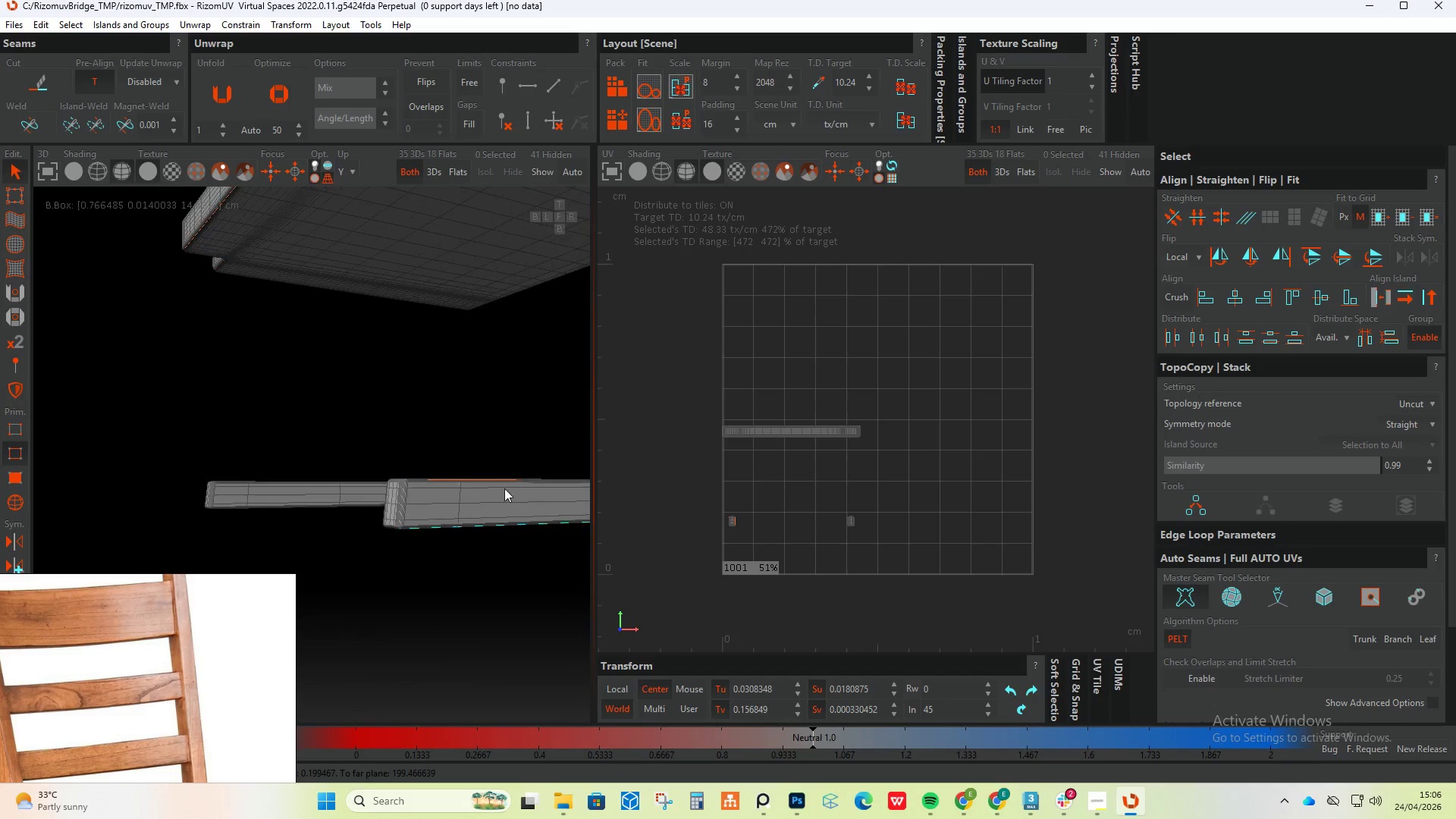 
hold_key(key=AltLeft, duration=0.31)
 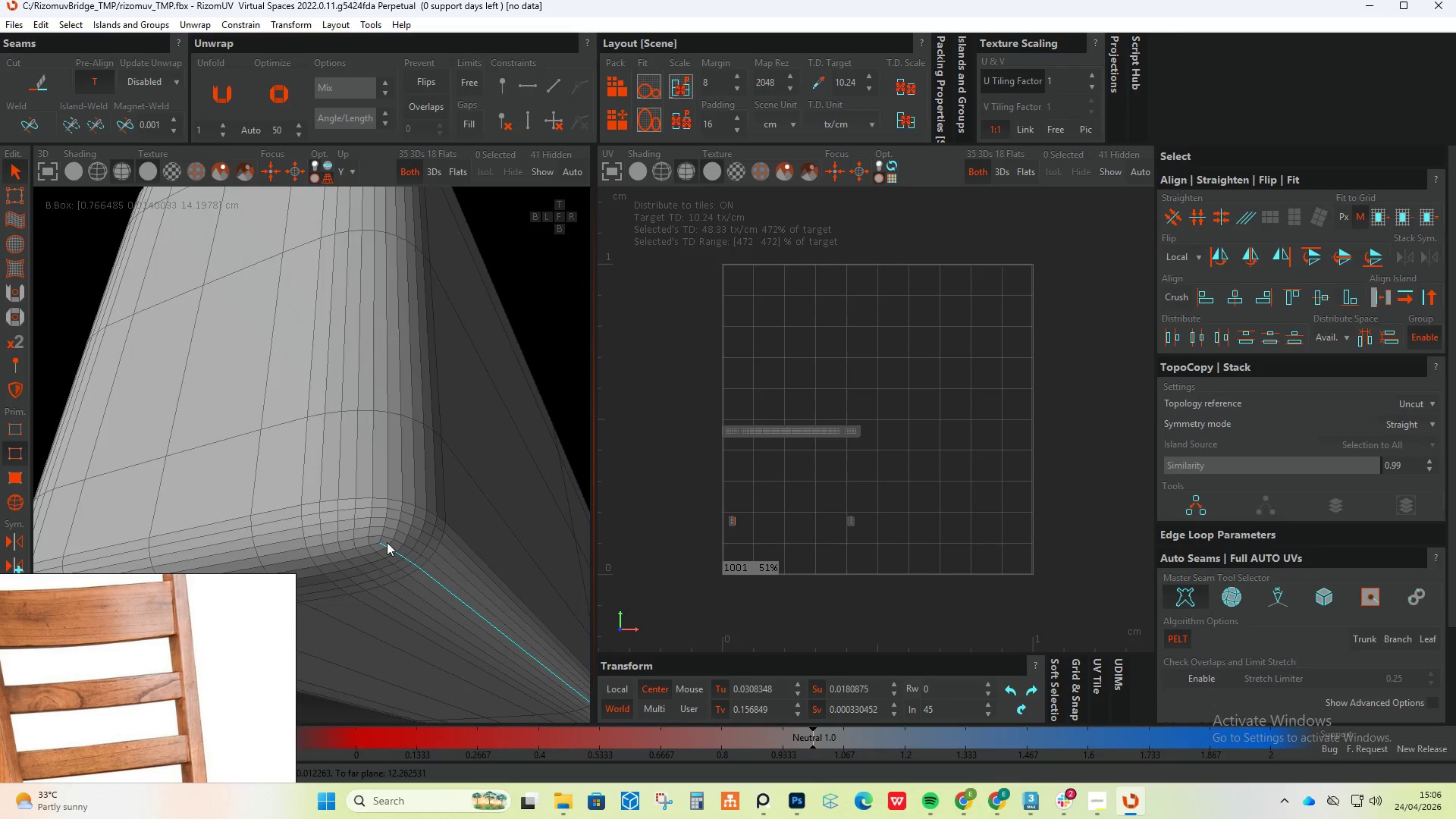 
scroll: coordinate [441, 516], scroll_direction: up, amount: 6.0
 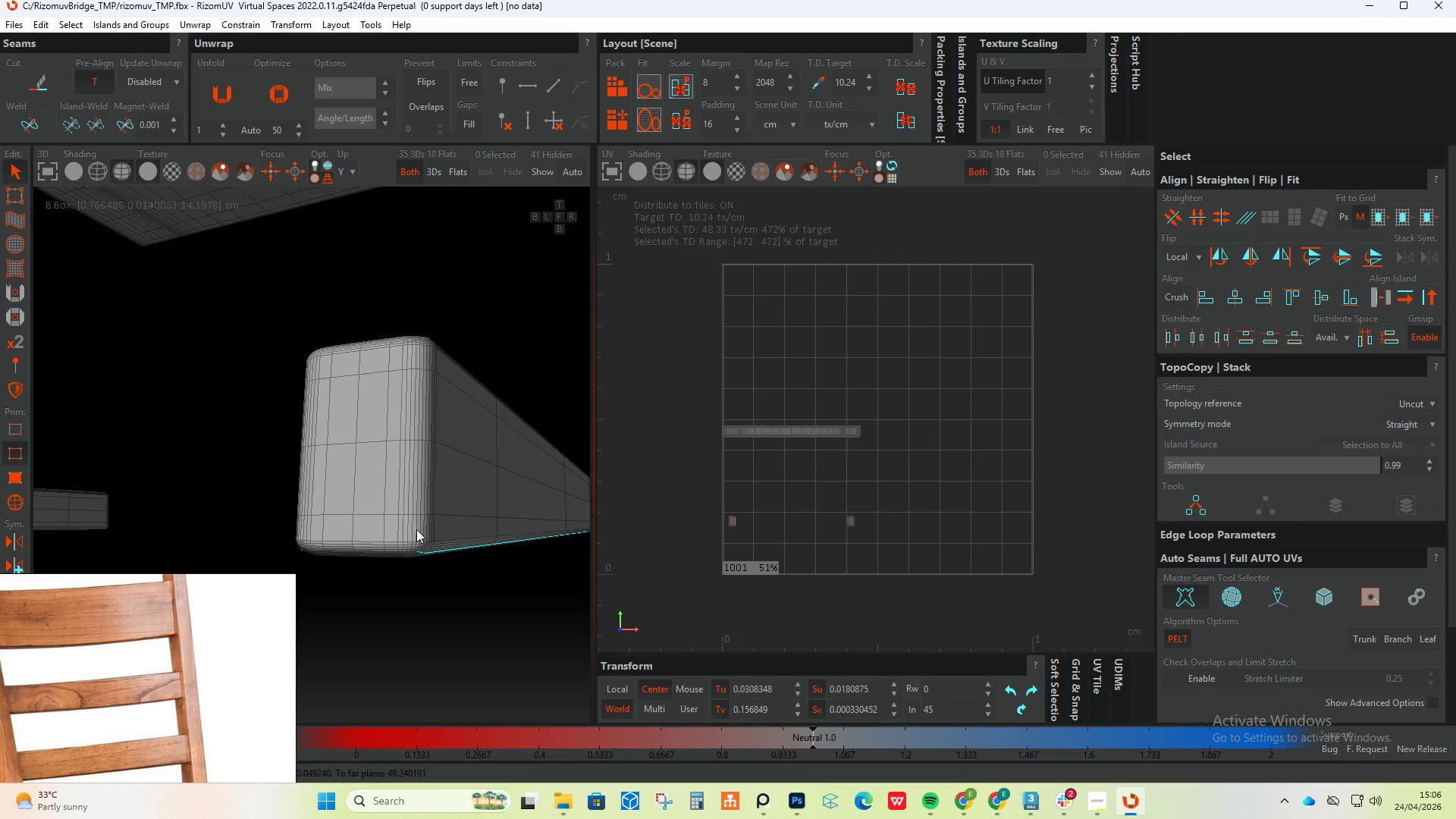 
hold_key(key=ControlLeft, duration=1.42)
left_click([375, 532])
 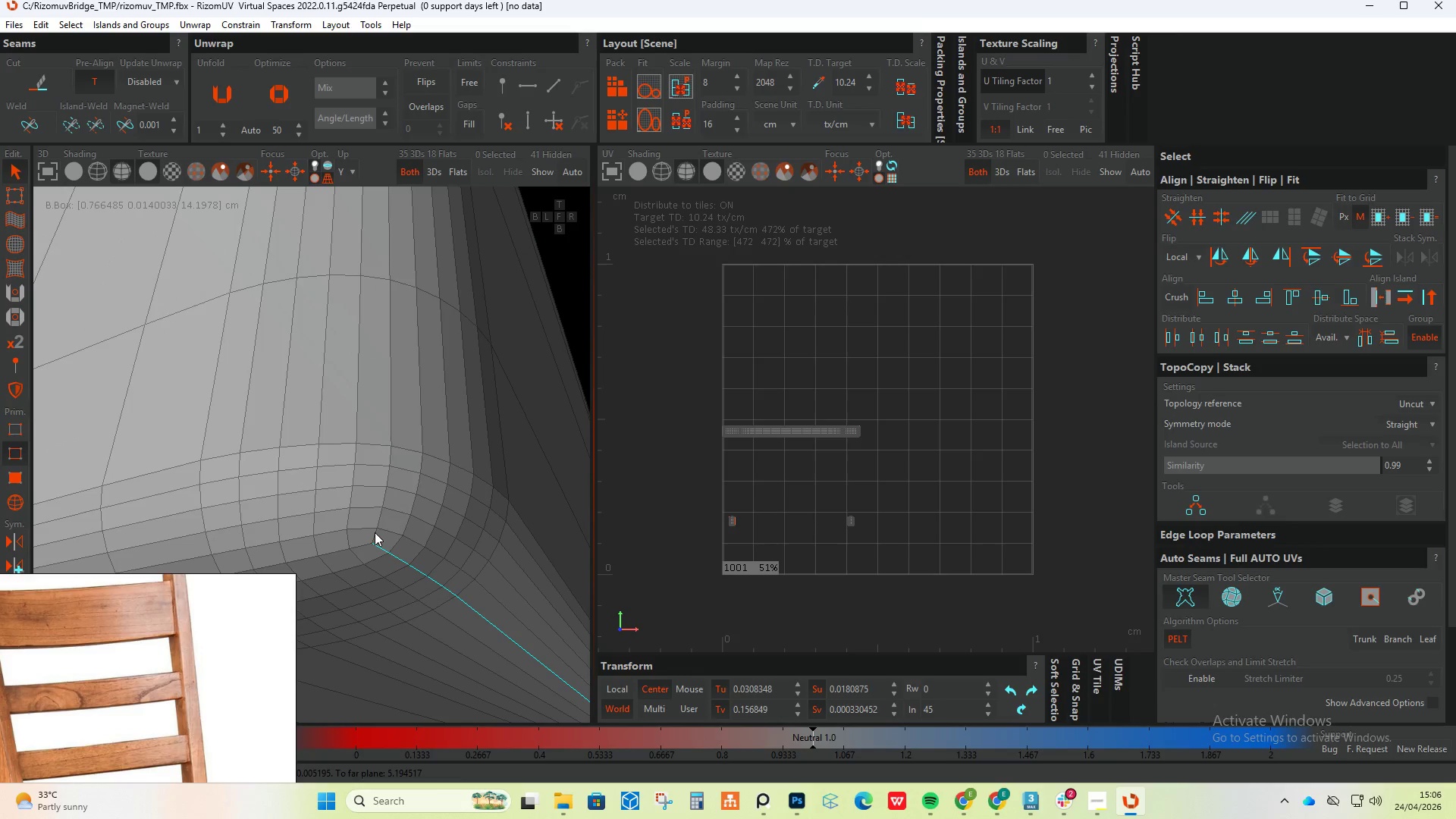 
scroll: coordinate [385, 542], scroll_direction: up, amount: 7.0
 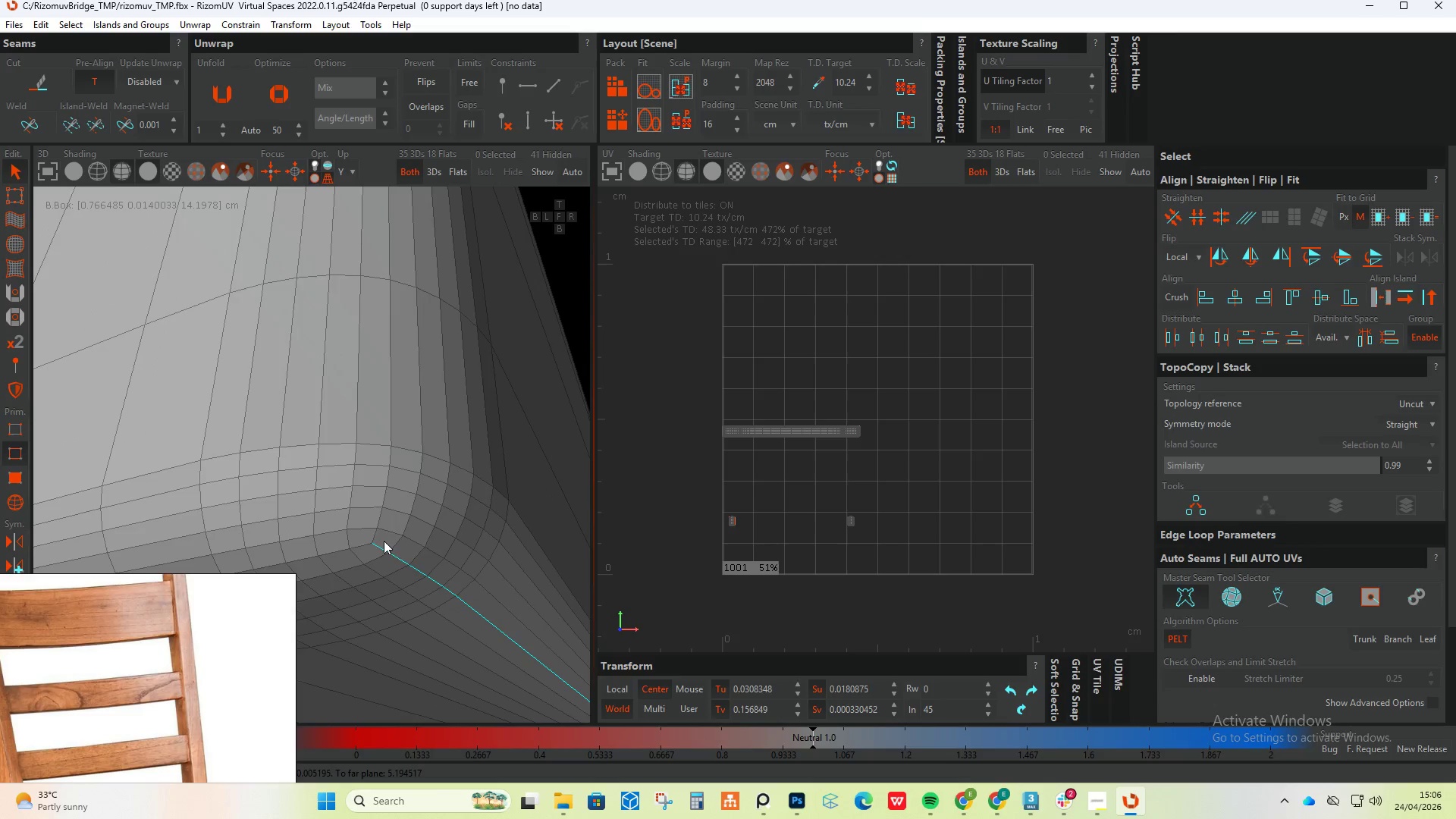 
double_click([375, 532])
 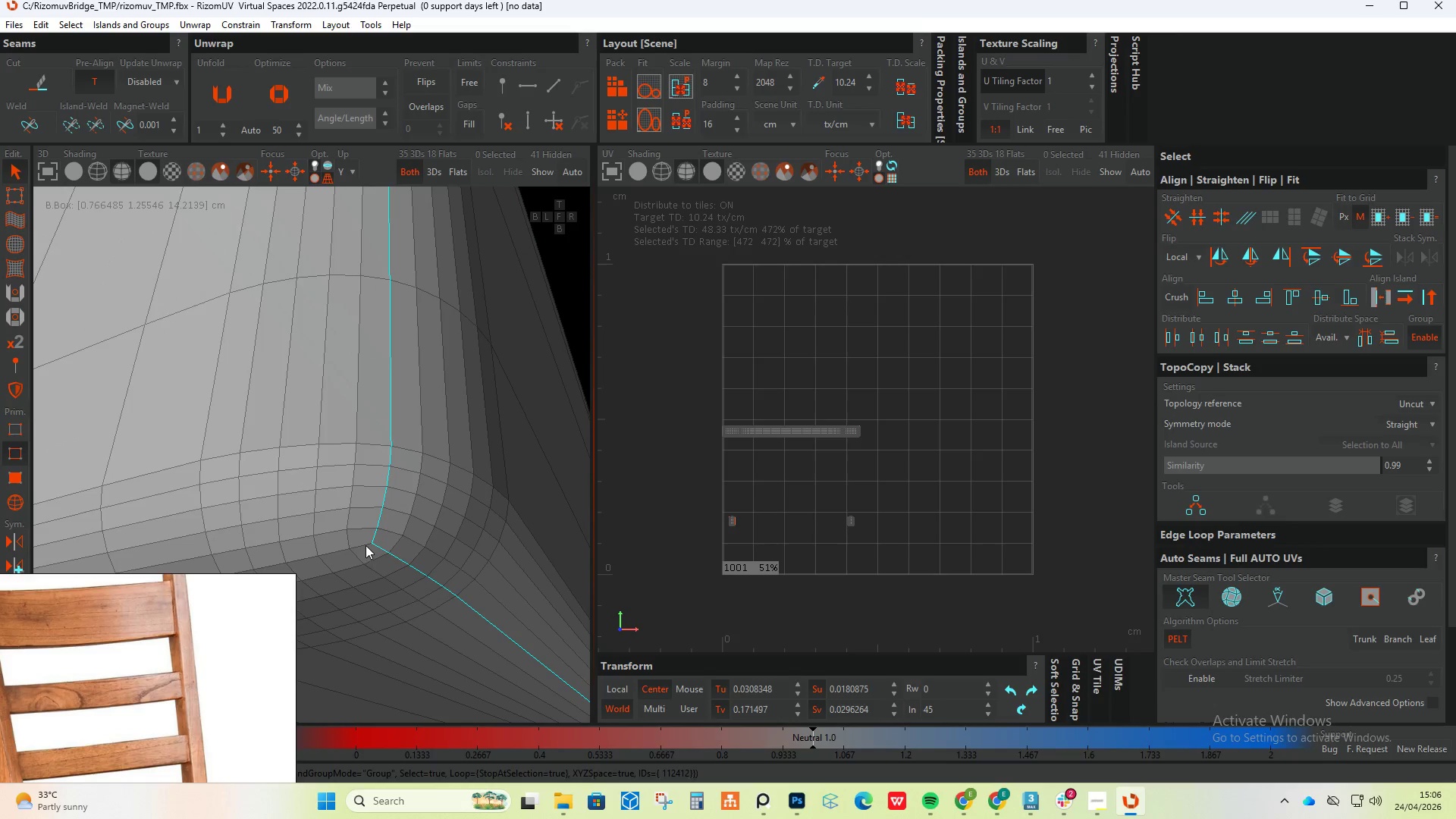 
double_click([365, 545])
 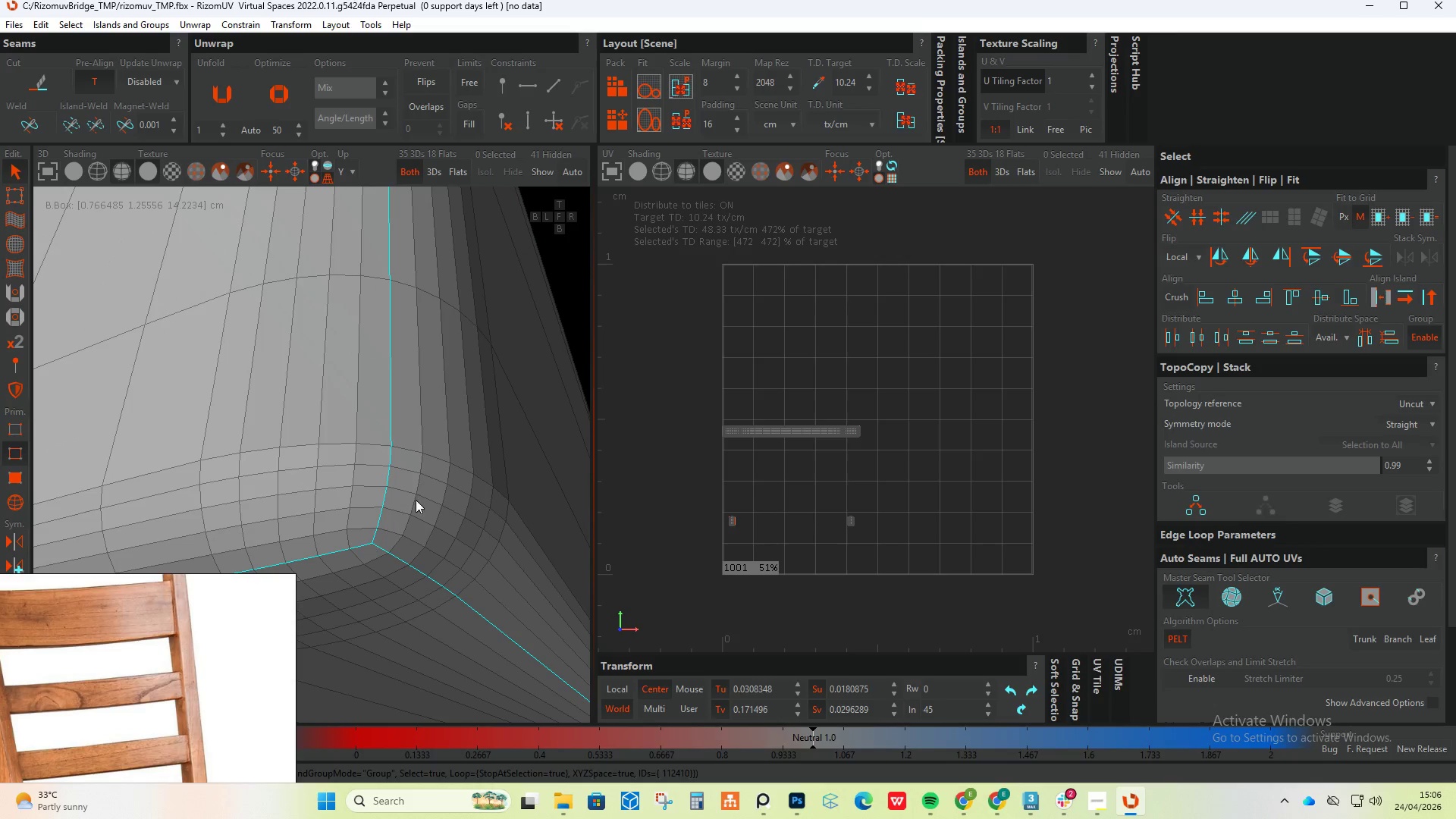 
hold_key(key=AltLeft, duration=0.39)
 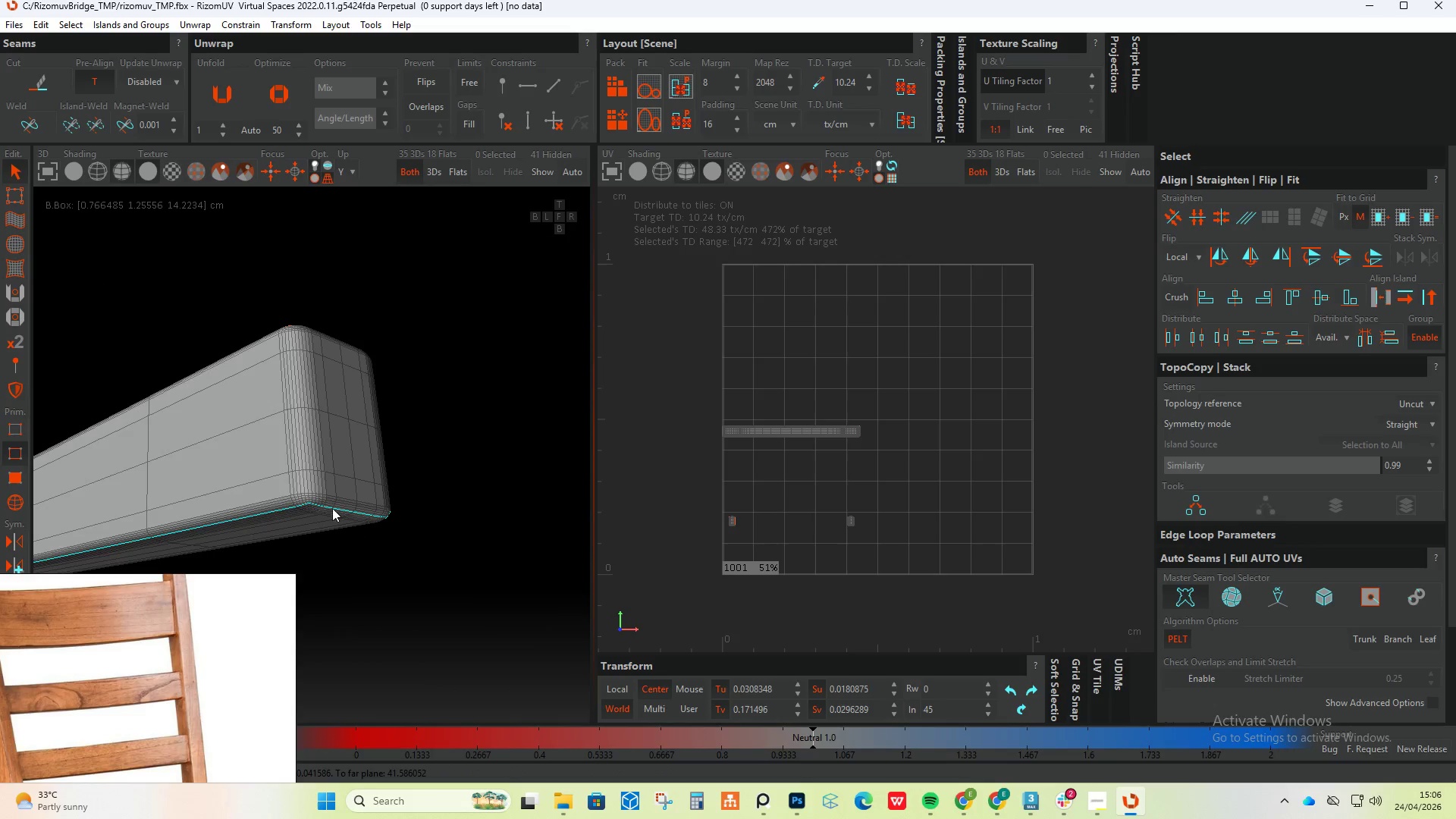 
scroll: coordinate [418, 497], scroll_direction: down, amount: 11.0
 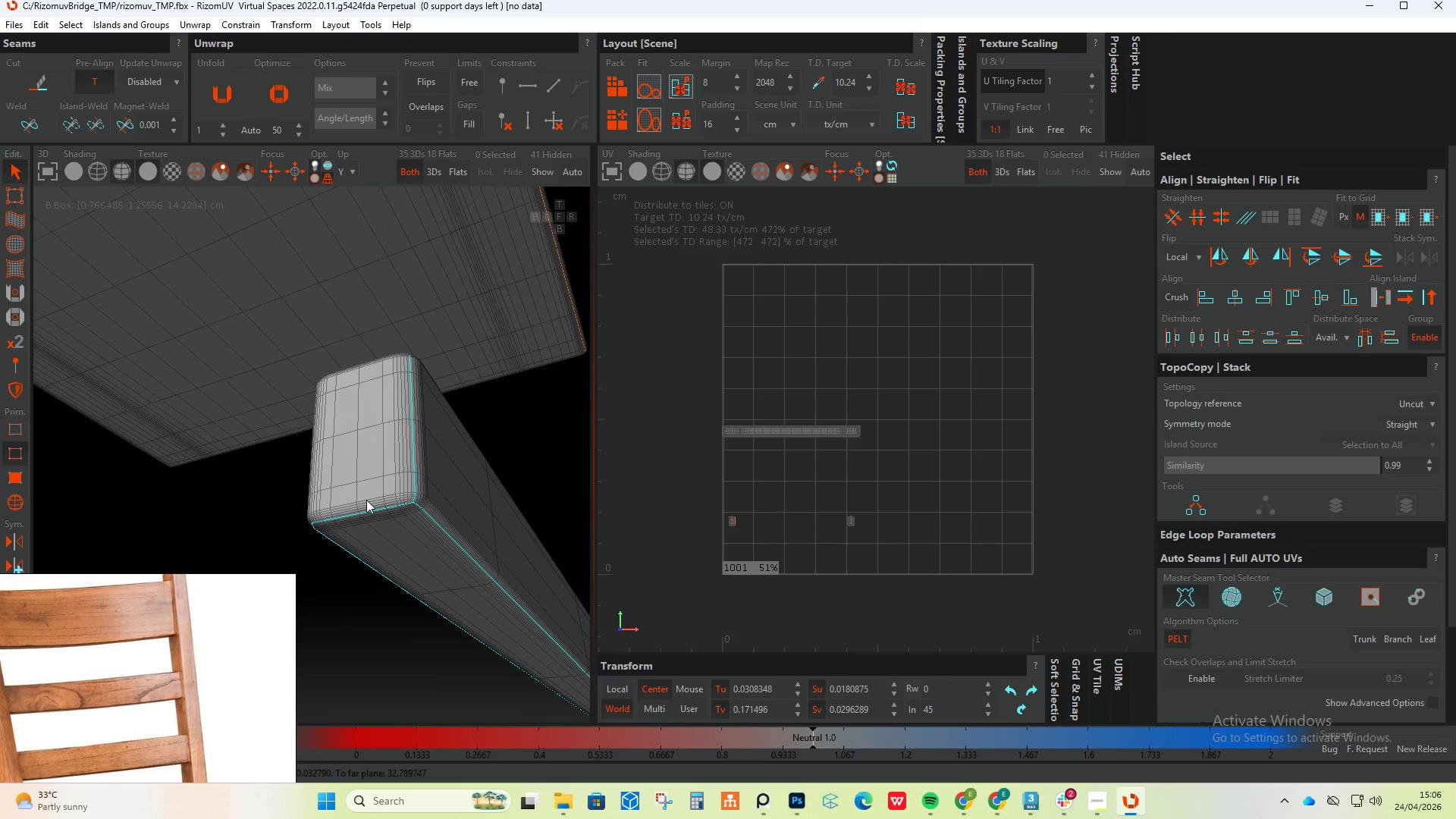 
hold_key(key=ControlLeft, duration=0.61)
 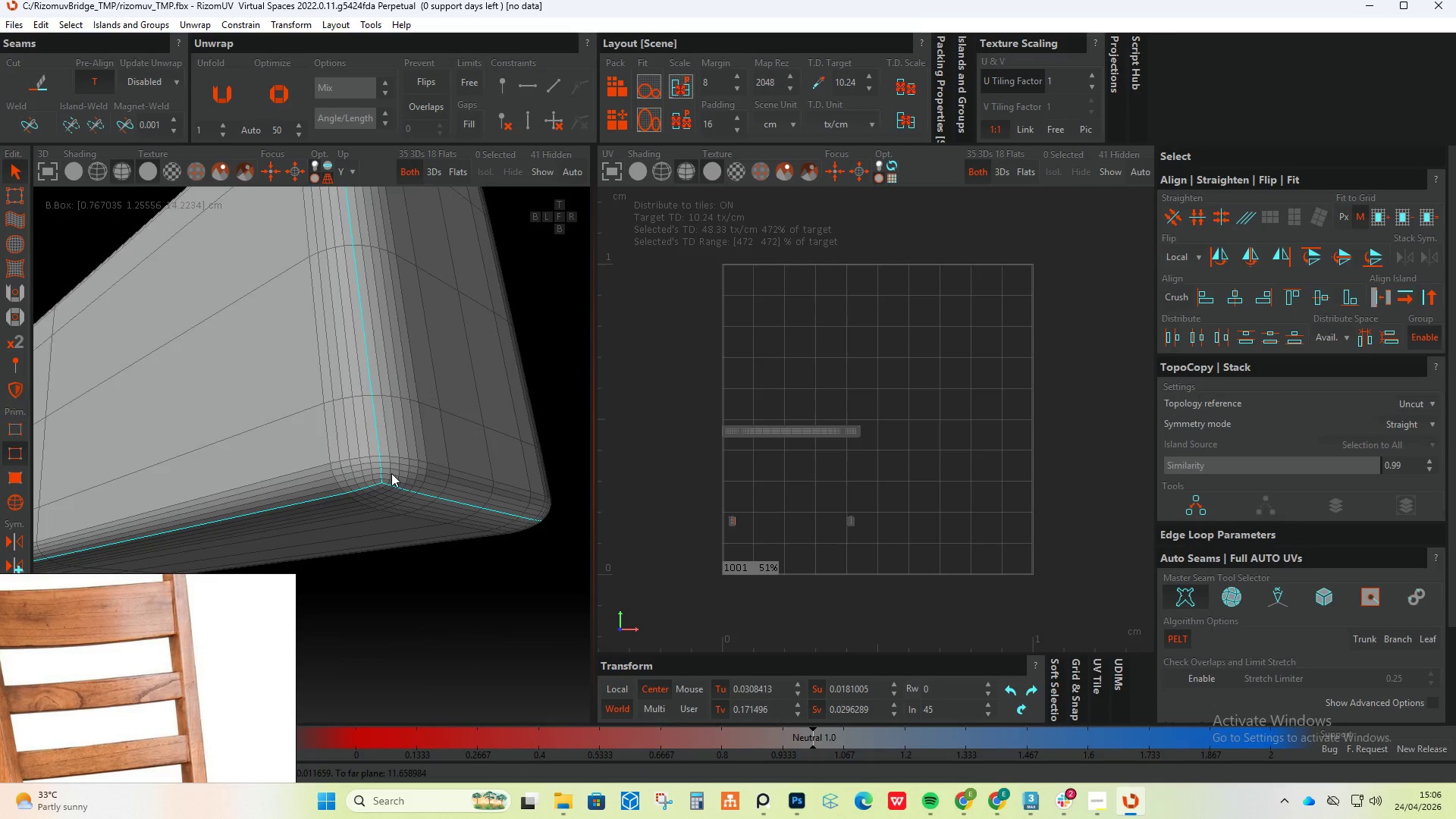 
scroll: coordinate [340, 504], scroll_direction: up, amount: 10.0
 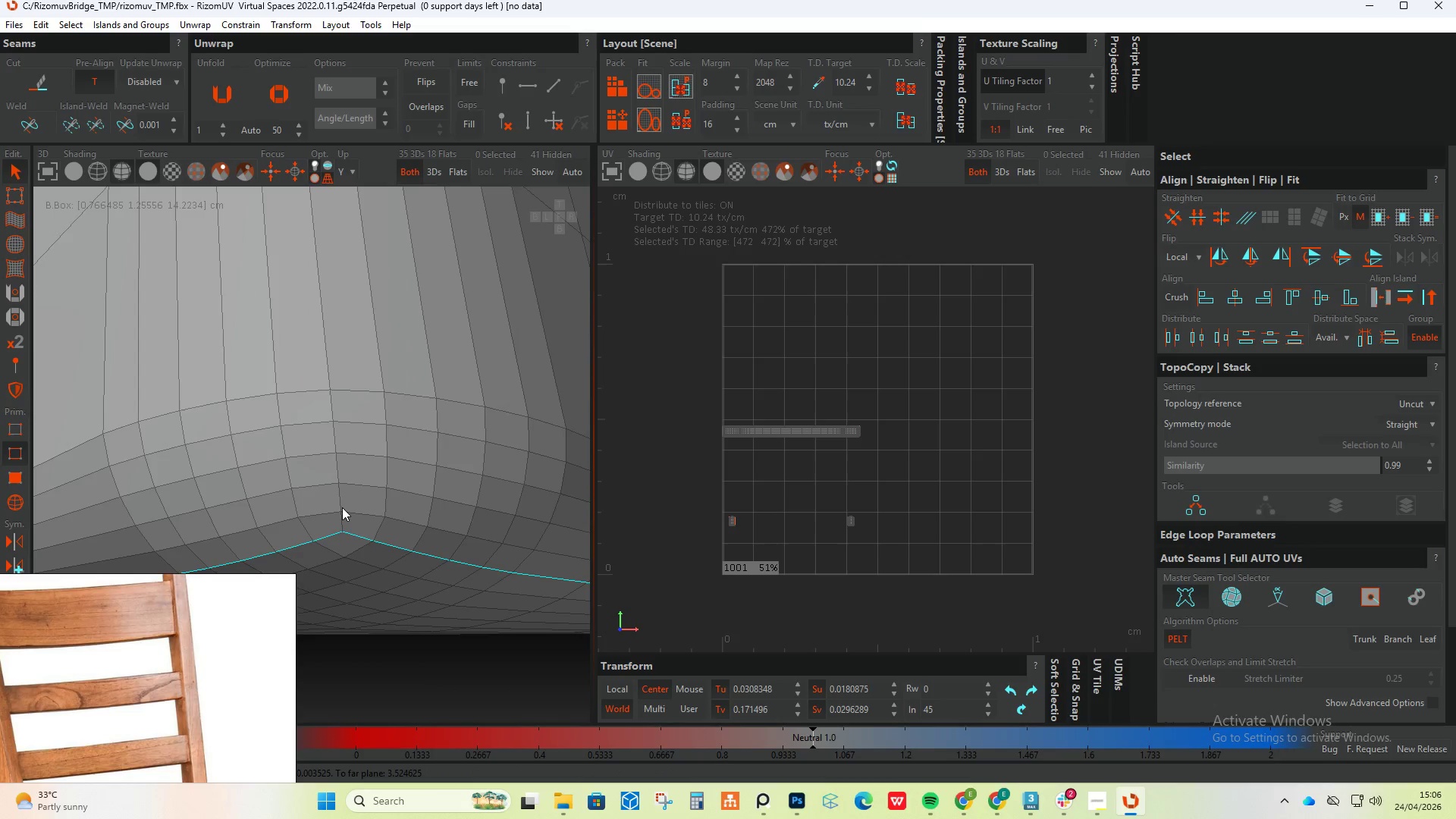 
double_click([340, 519])
 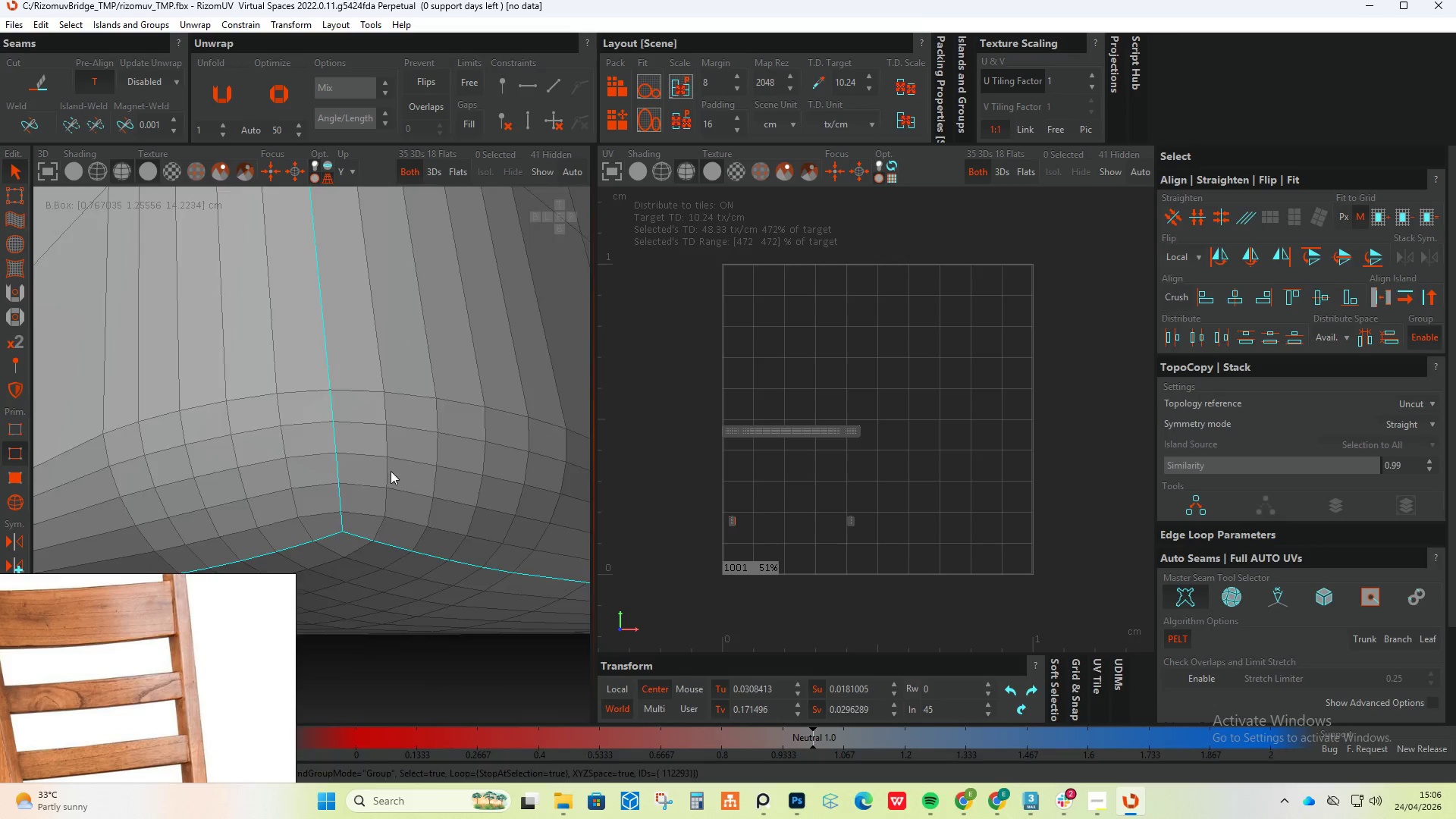 
hold_key(key=AltLeft, duration=0.38)
 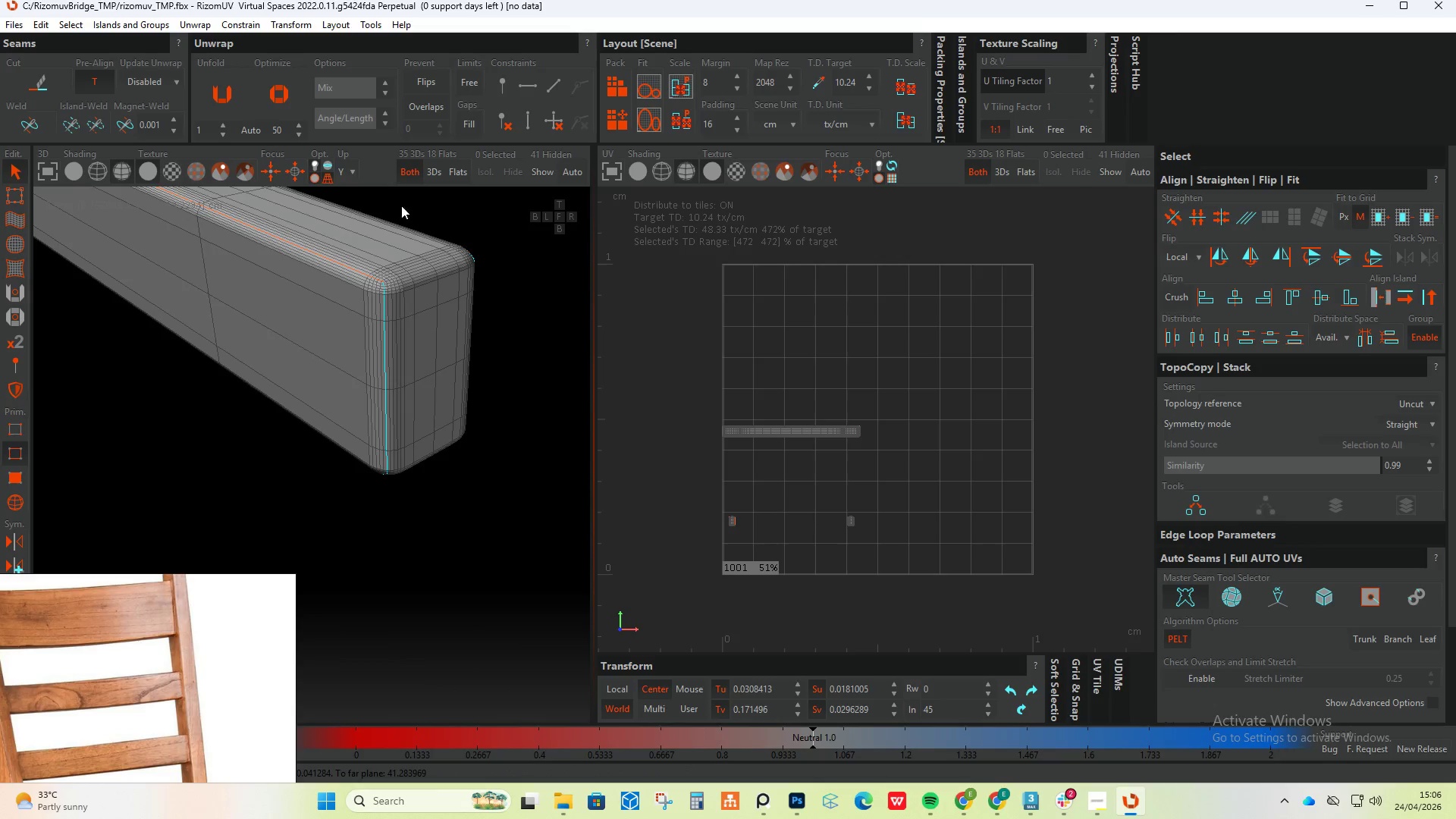 
scroll: coordinate [391, 476], scroll_direction: down, amount: 14.0
 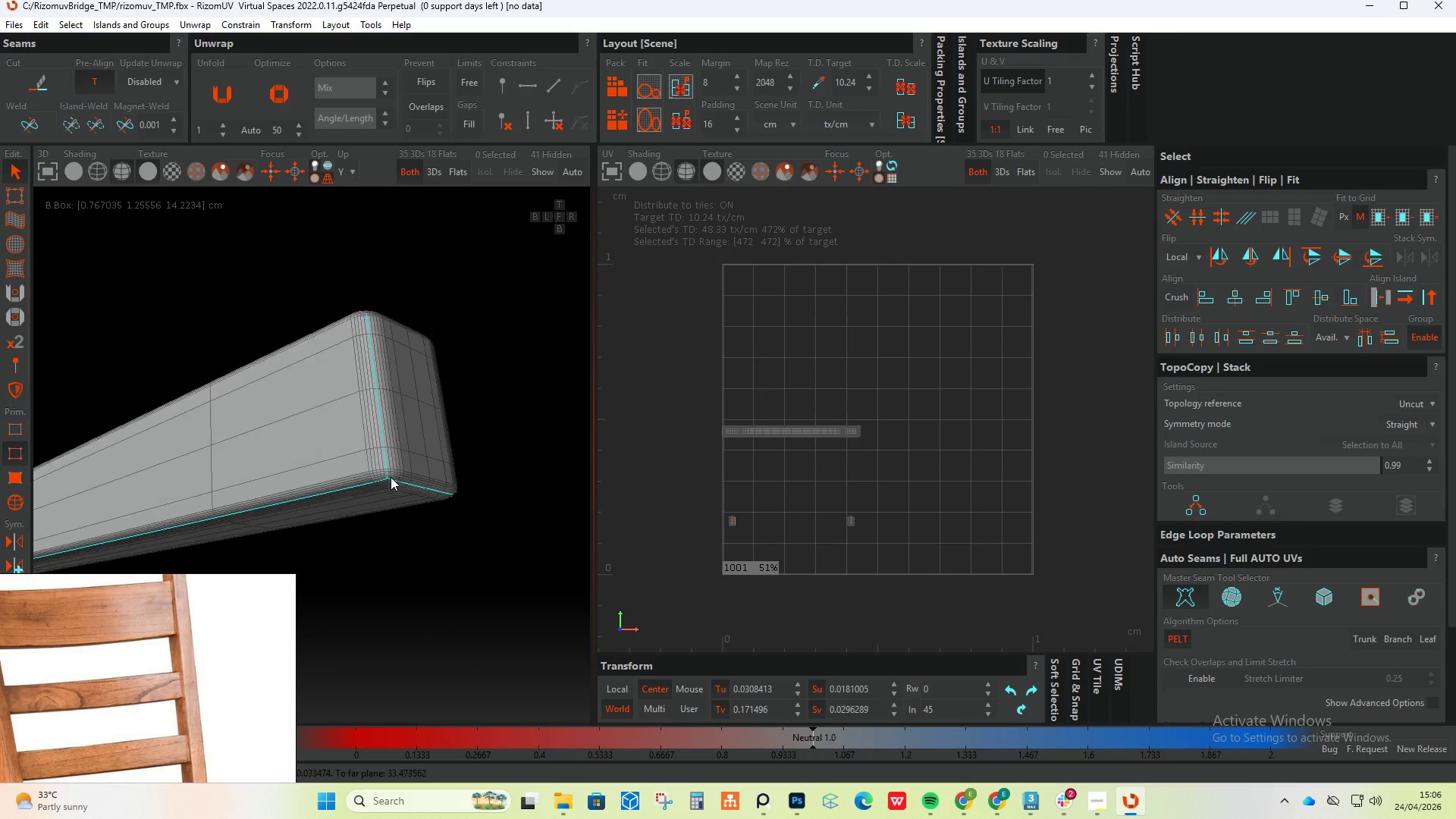 
scroll: coordinate [406, 287], scroll_direction: up, amount: 6.0
 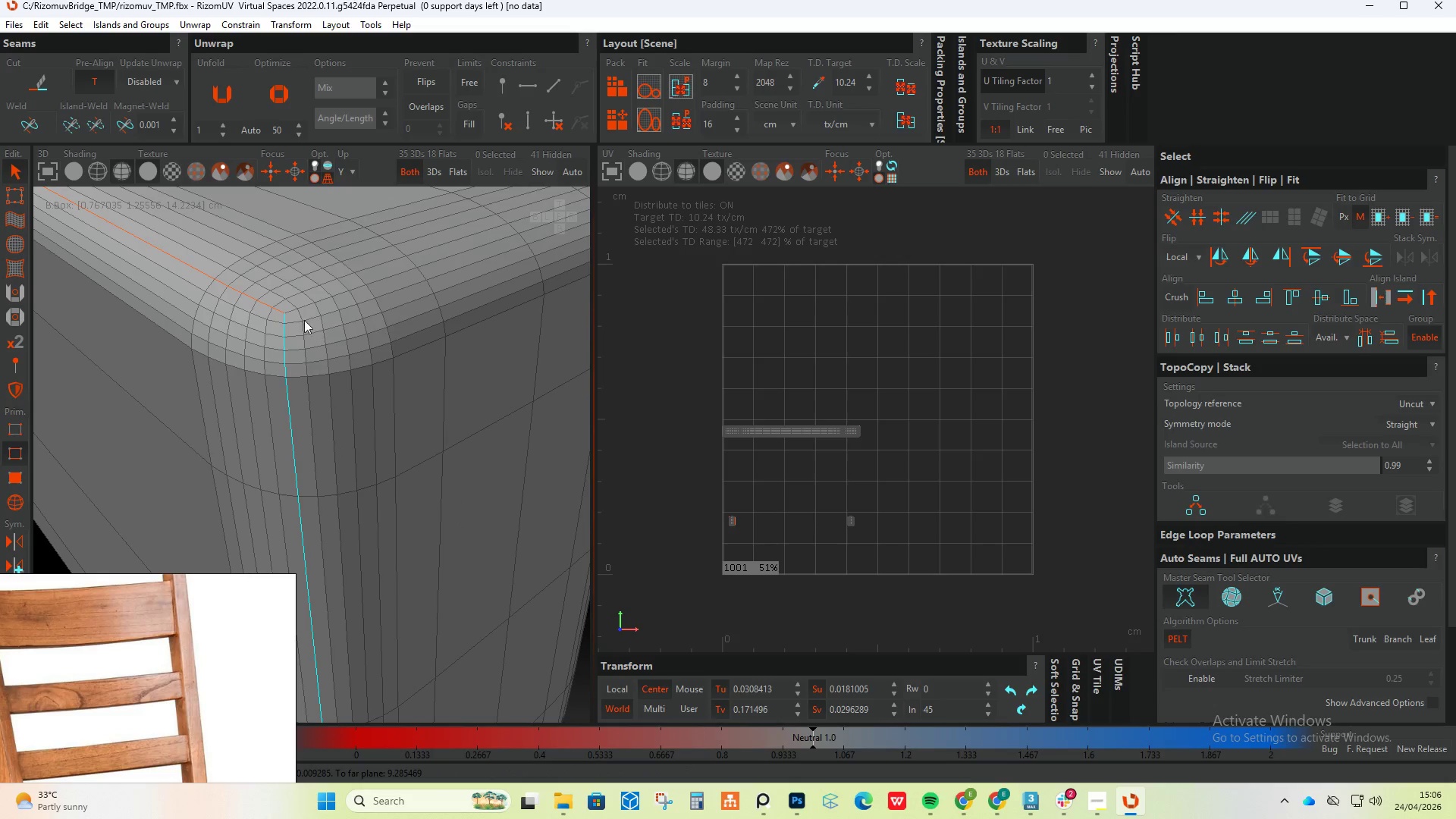 
hold_key(key=ControlLeft, duration=0.7)
left_click([303, 317])
 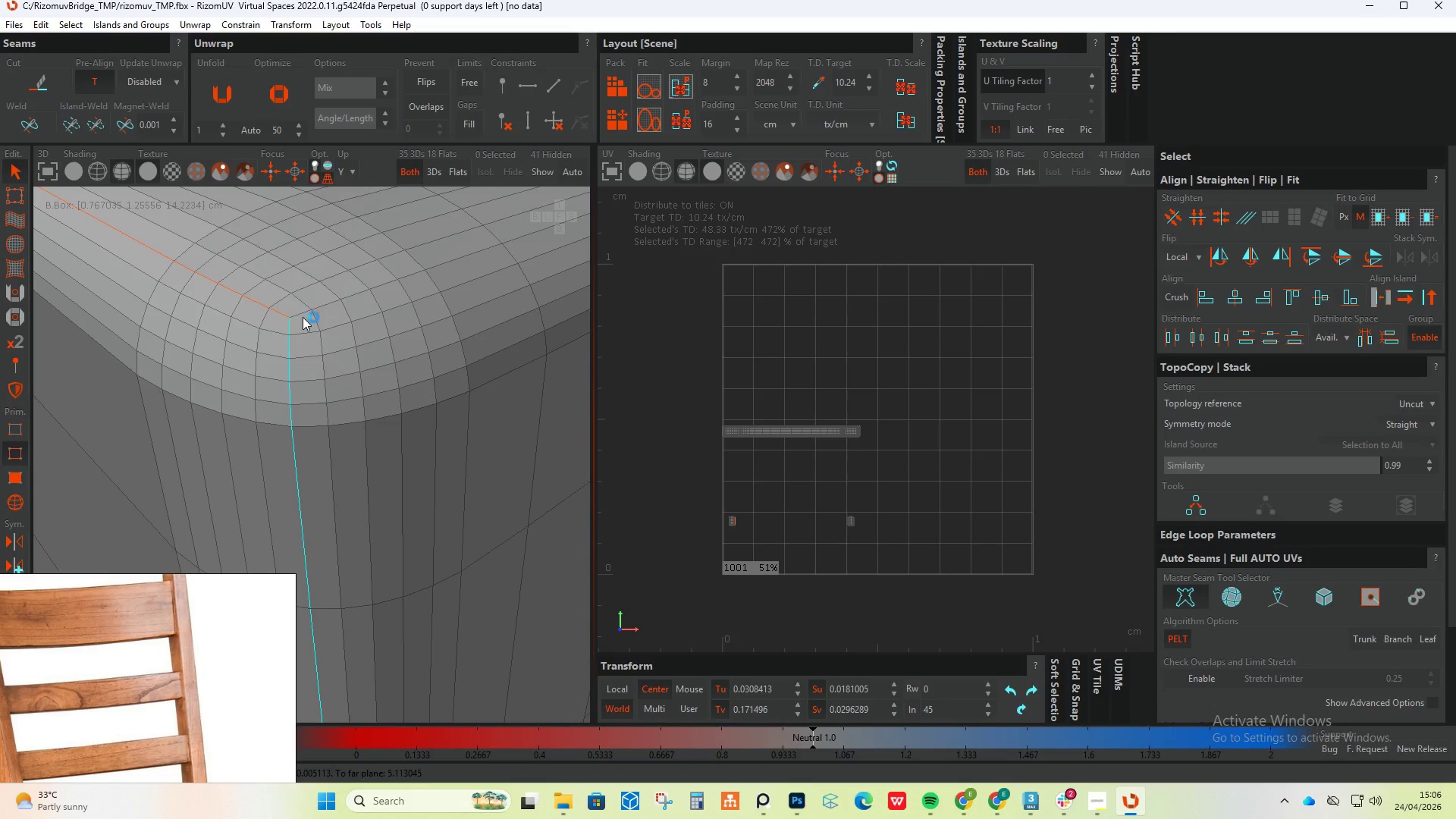 
scroll: coordinate [278, 307], scroll_direction: up, amount: 2.0
 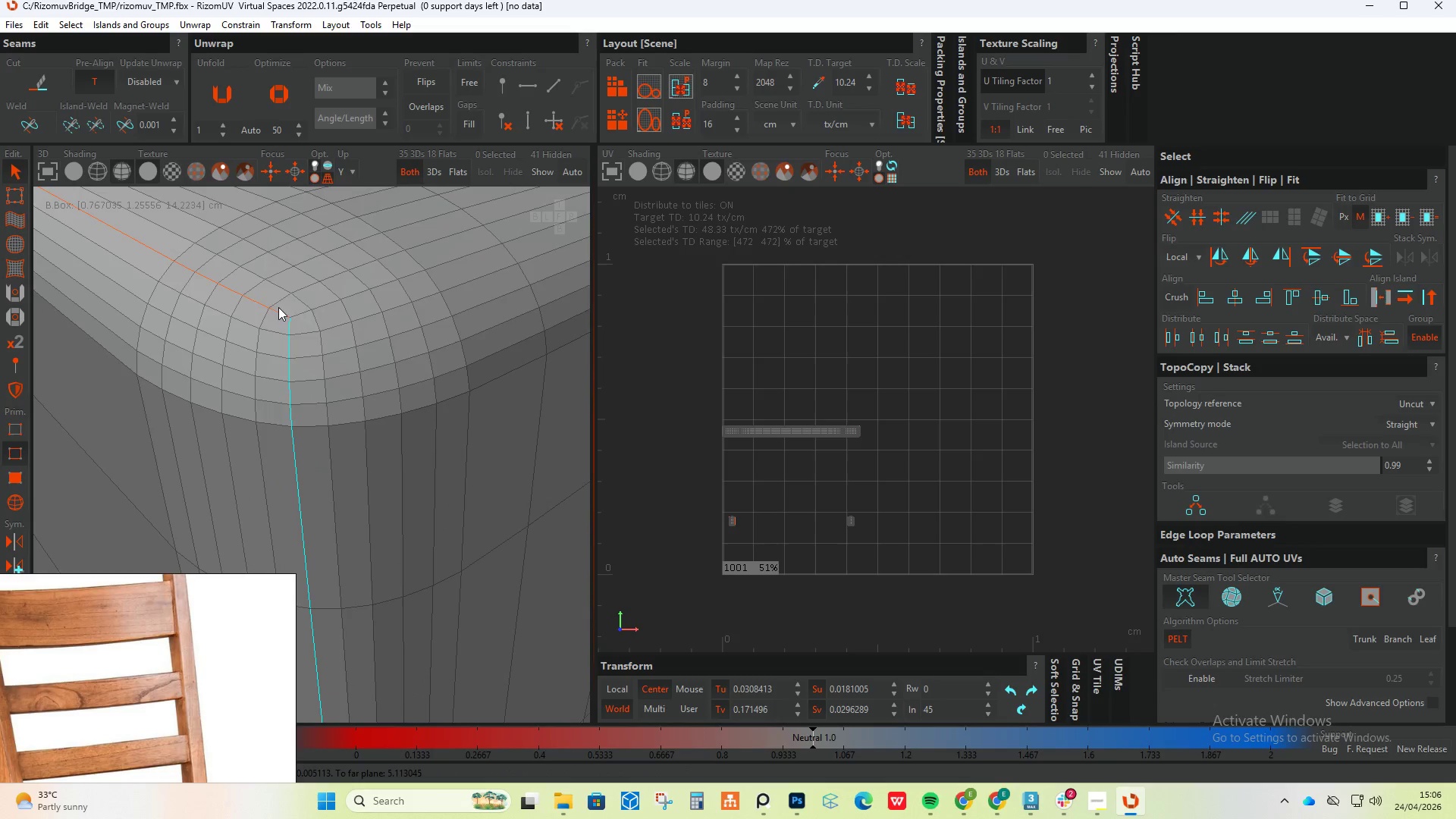 
double_click([303, 317])
 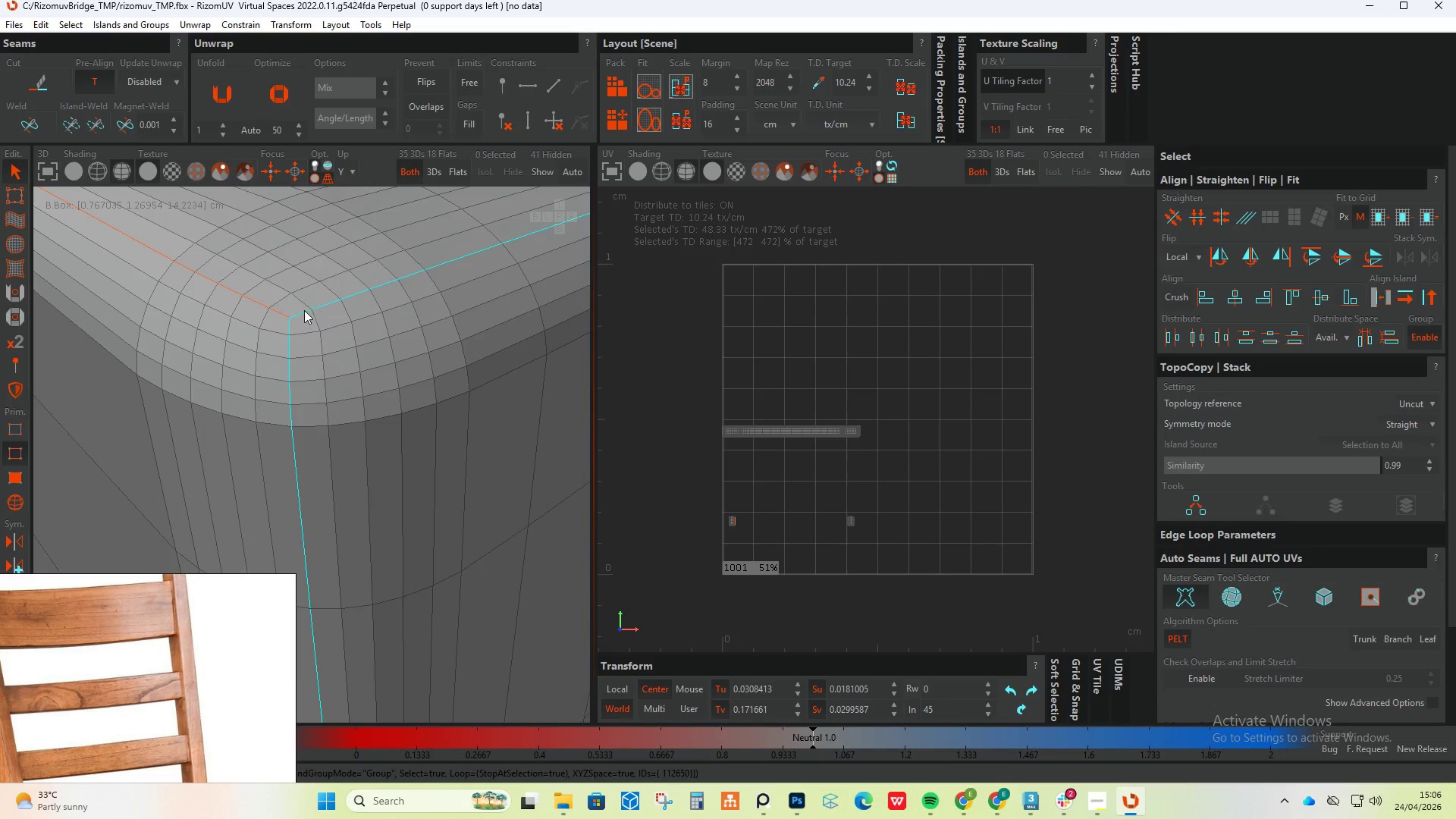 
scroll: coordinate [306, 319], scroll_direction: down, amount: 11.0
 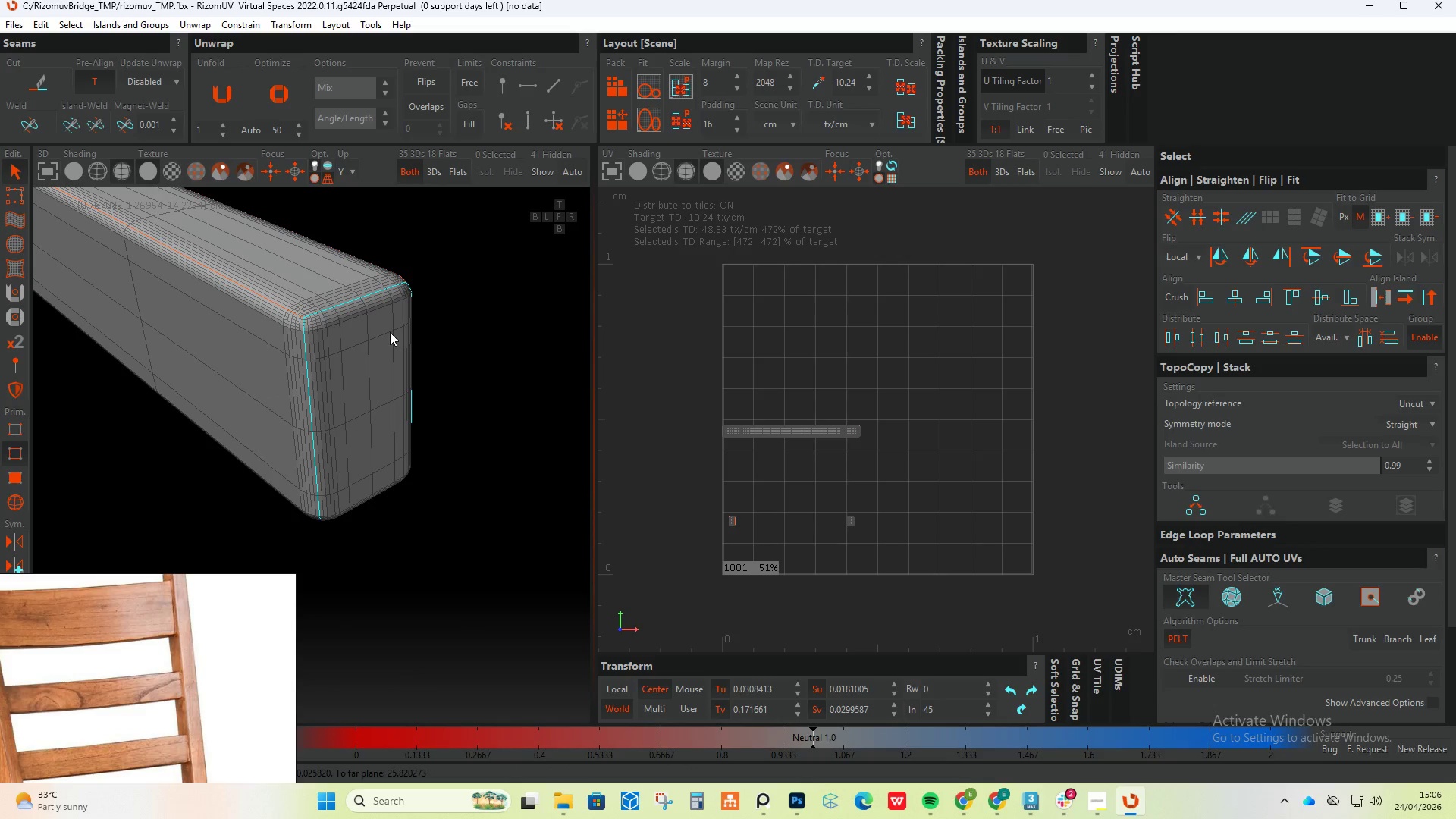 
key(C)
 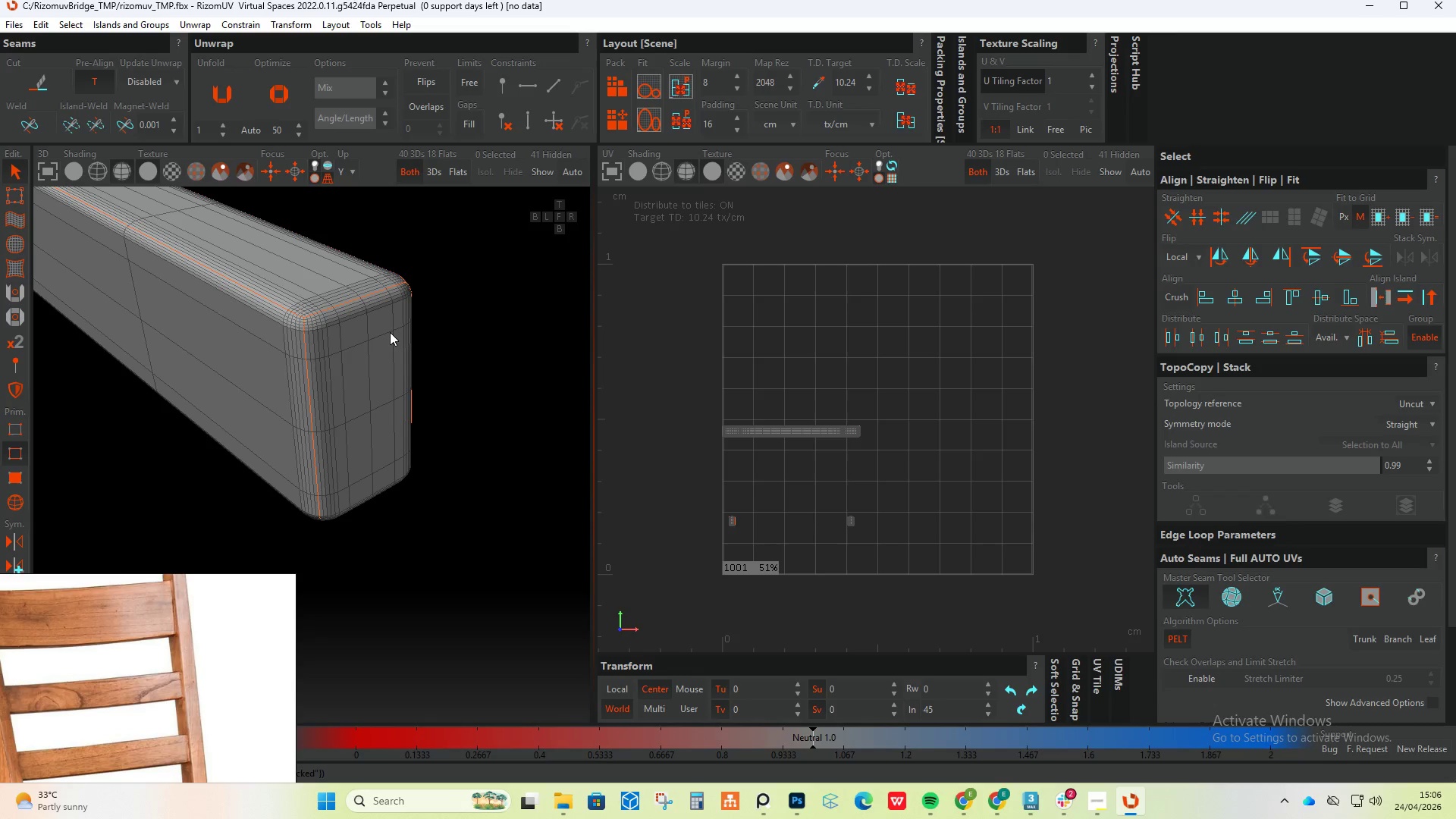 
scroll: coordinate [389, 334], scroll_direction: down, amount: 6.0
 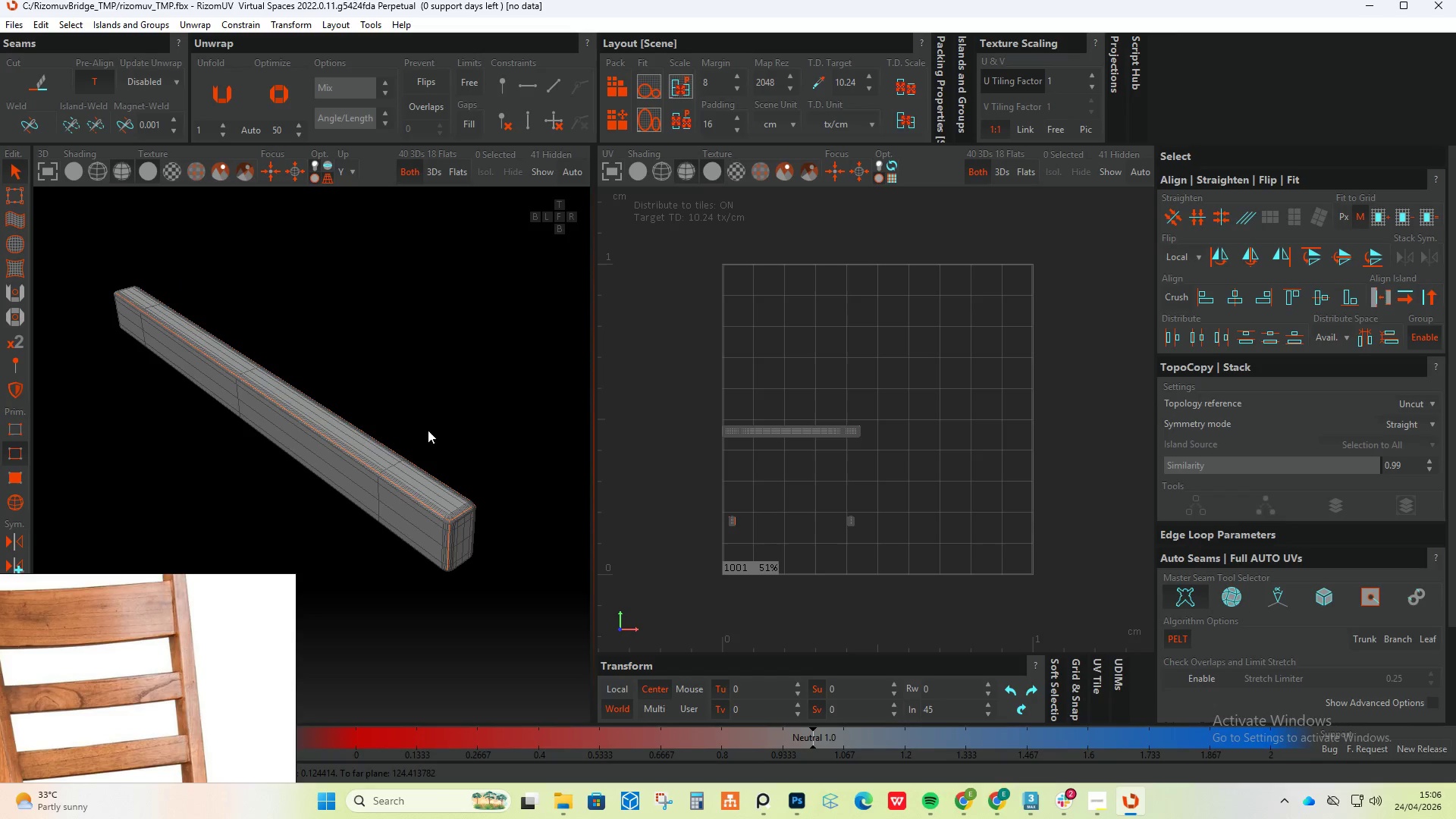 
hold_key(key=AltLeft, duration=0.53)
 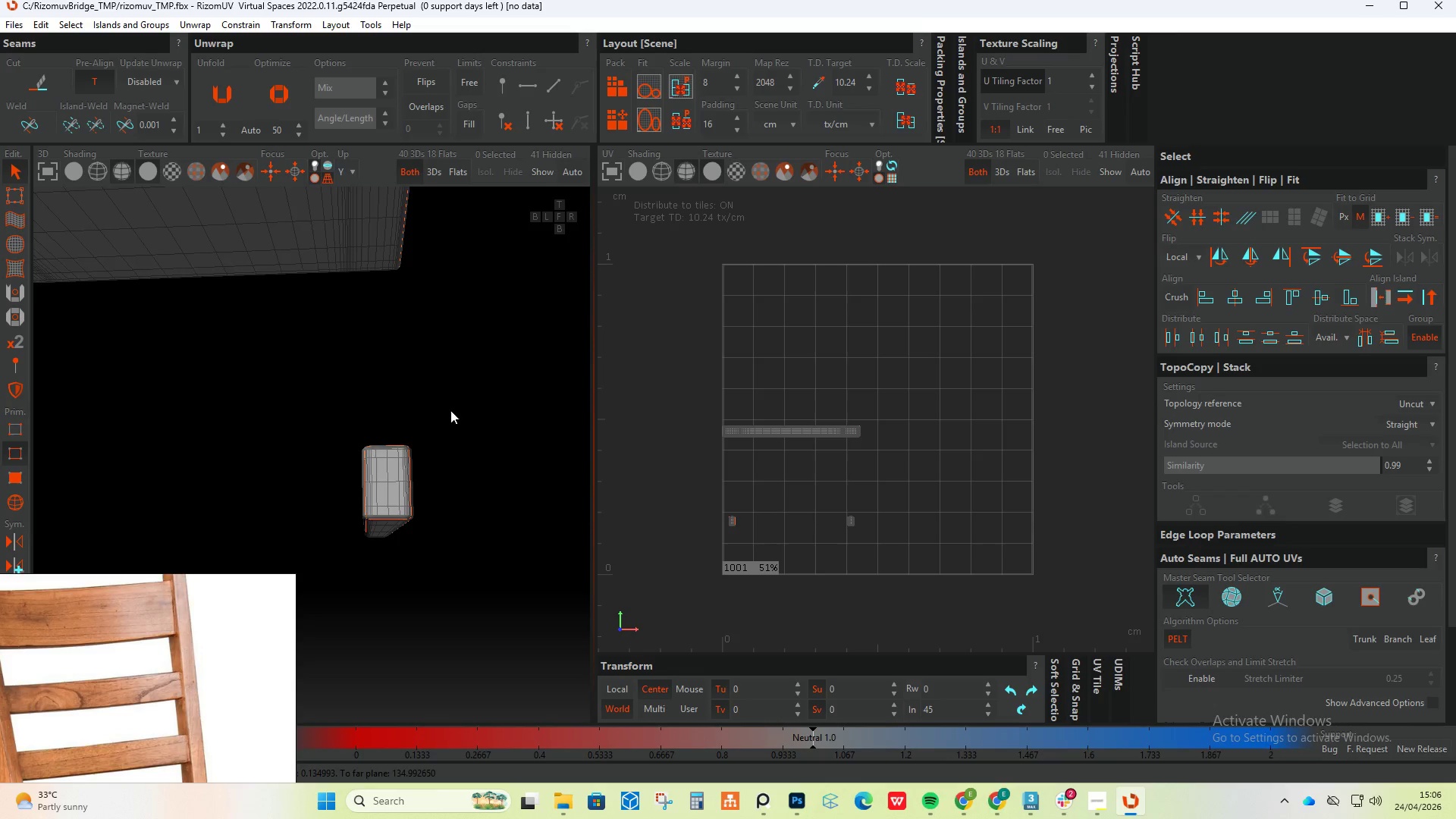 
key(Alt+AltLeft)
 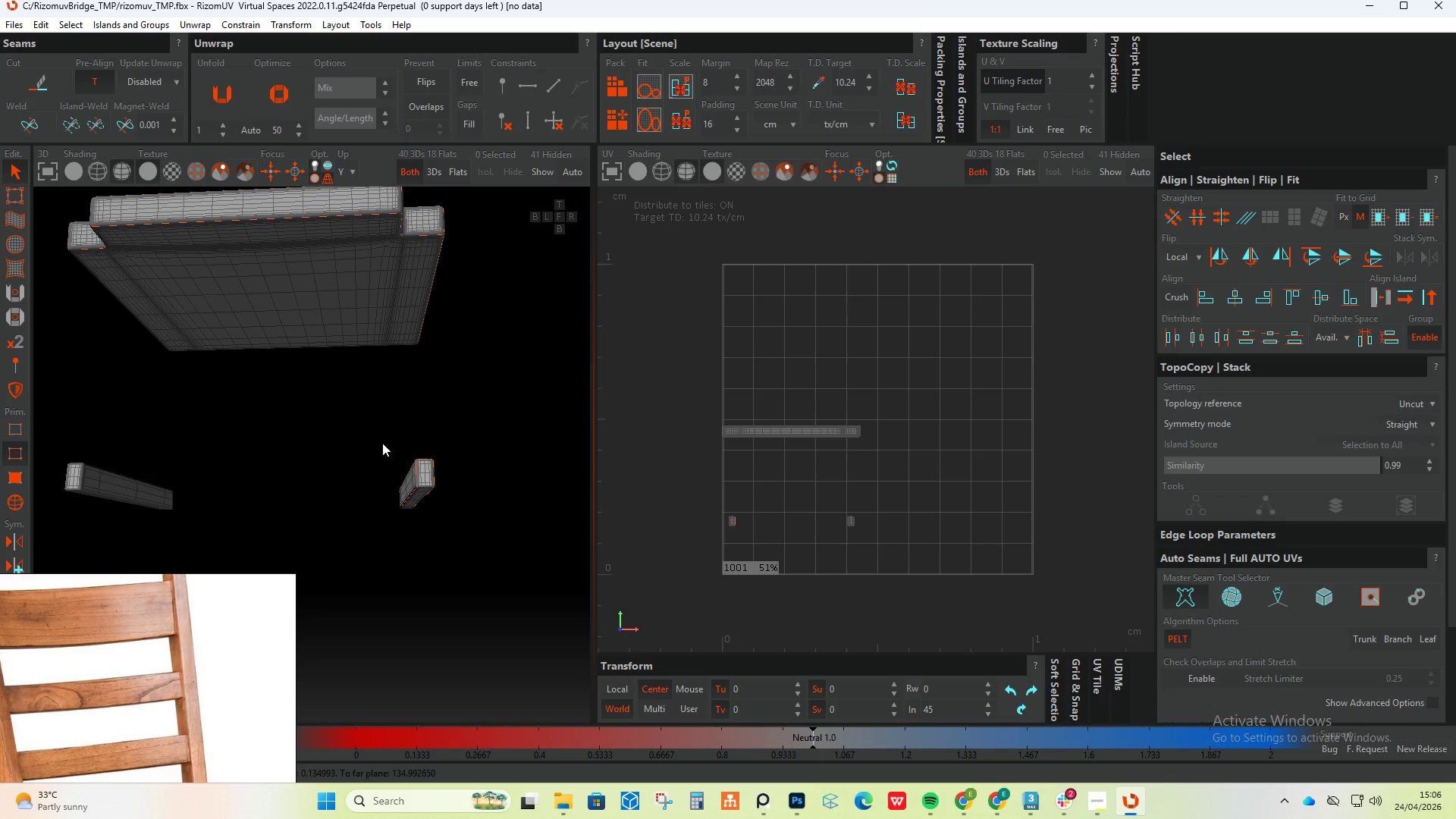 
scroll: coordinate [450, 432], scroll_direction: down, amount: 4.0
 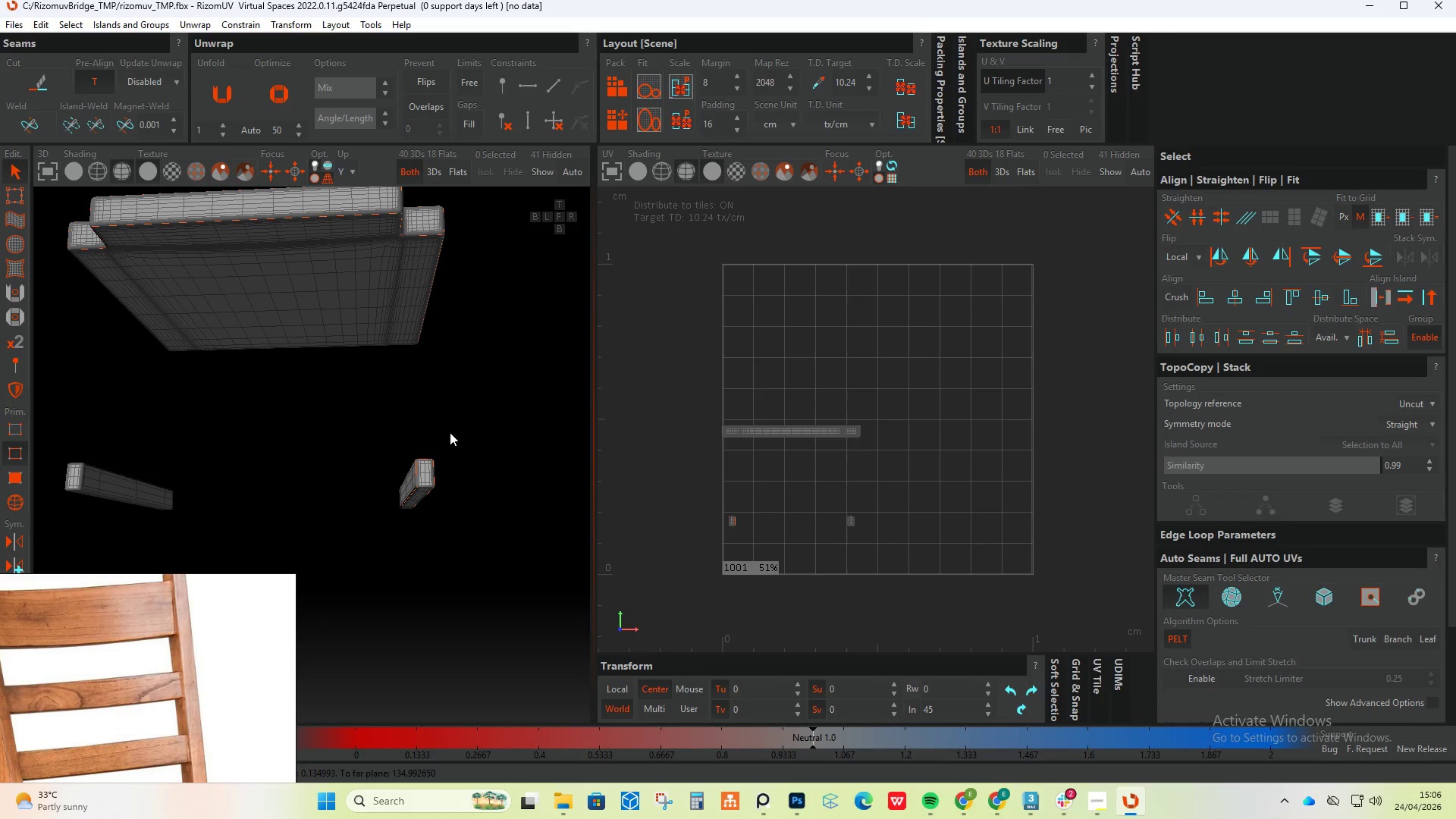 
key(Control+Z)
 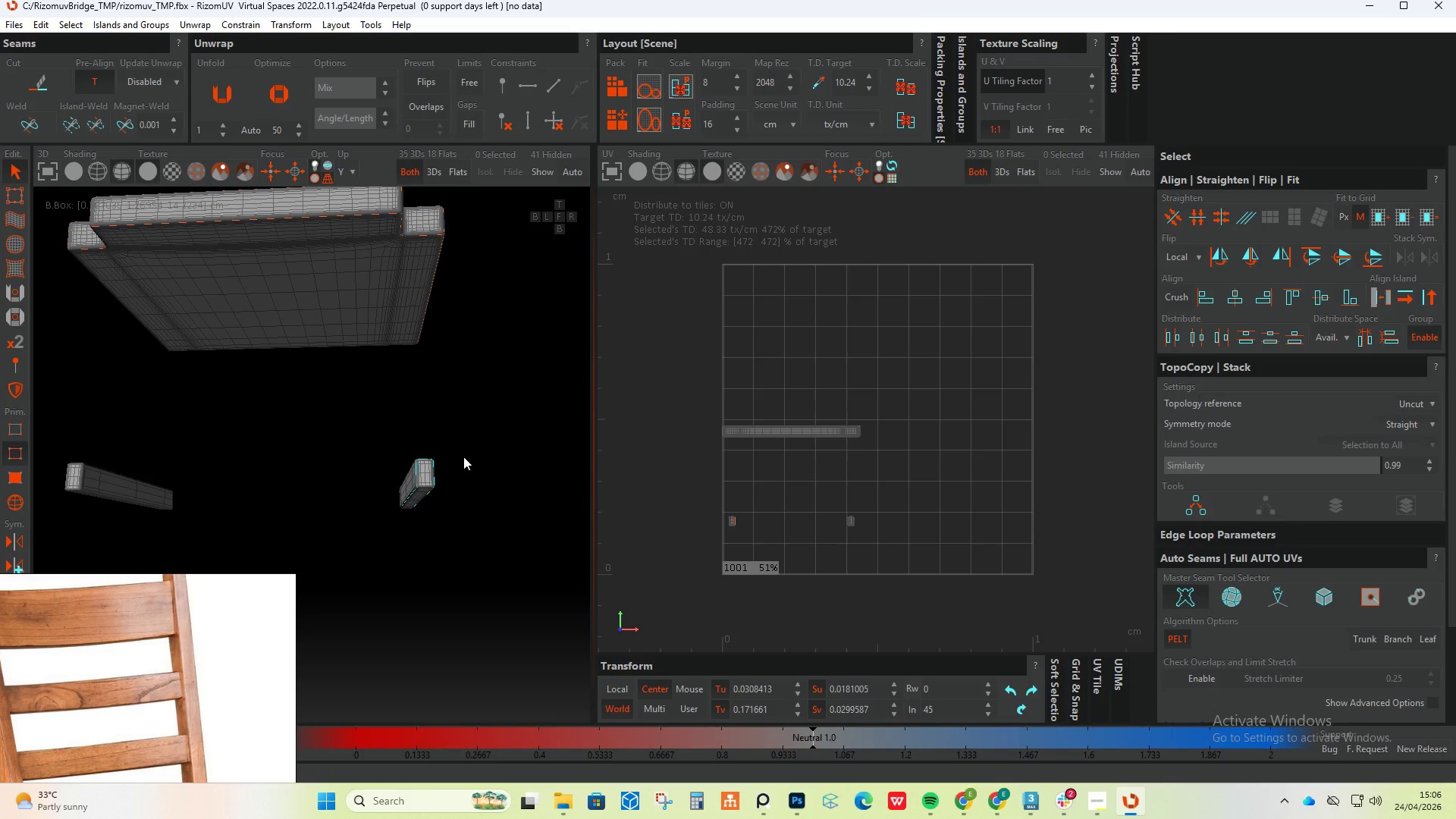 
key(Alt+C)
 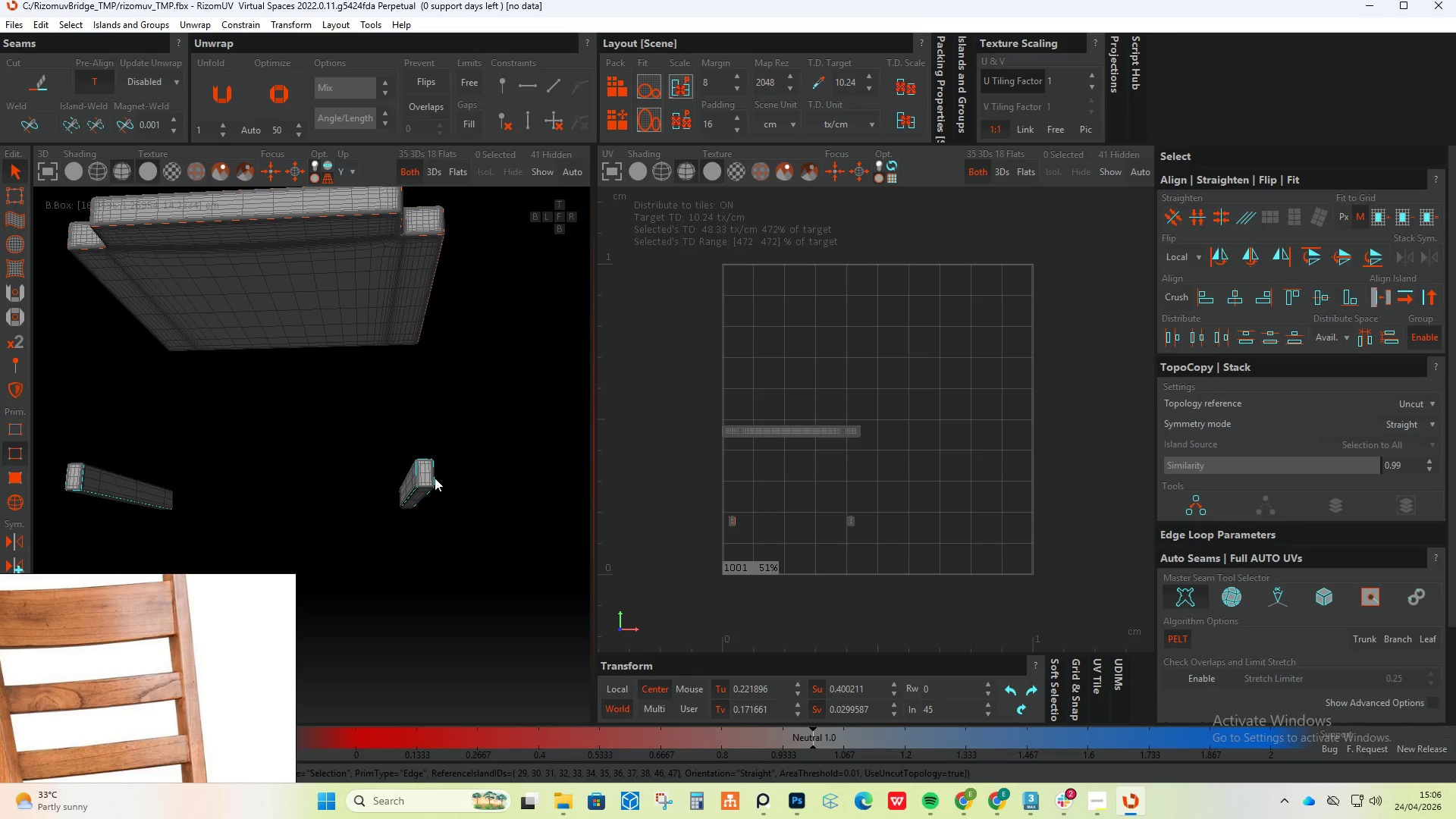 
key(C)
 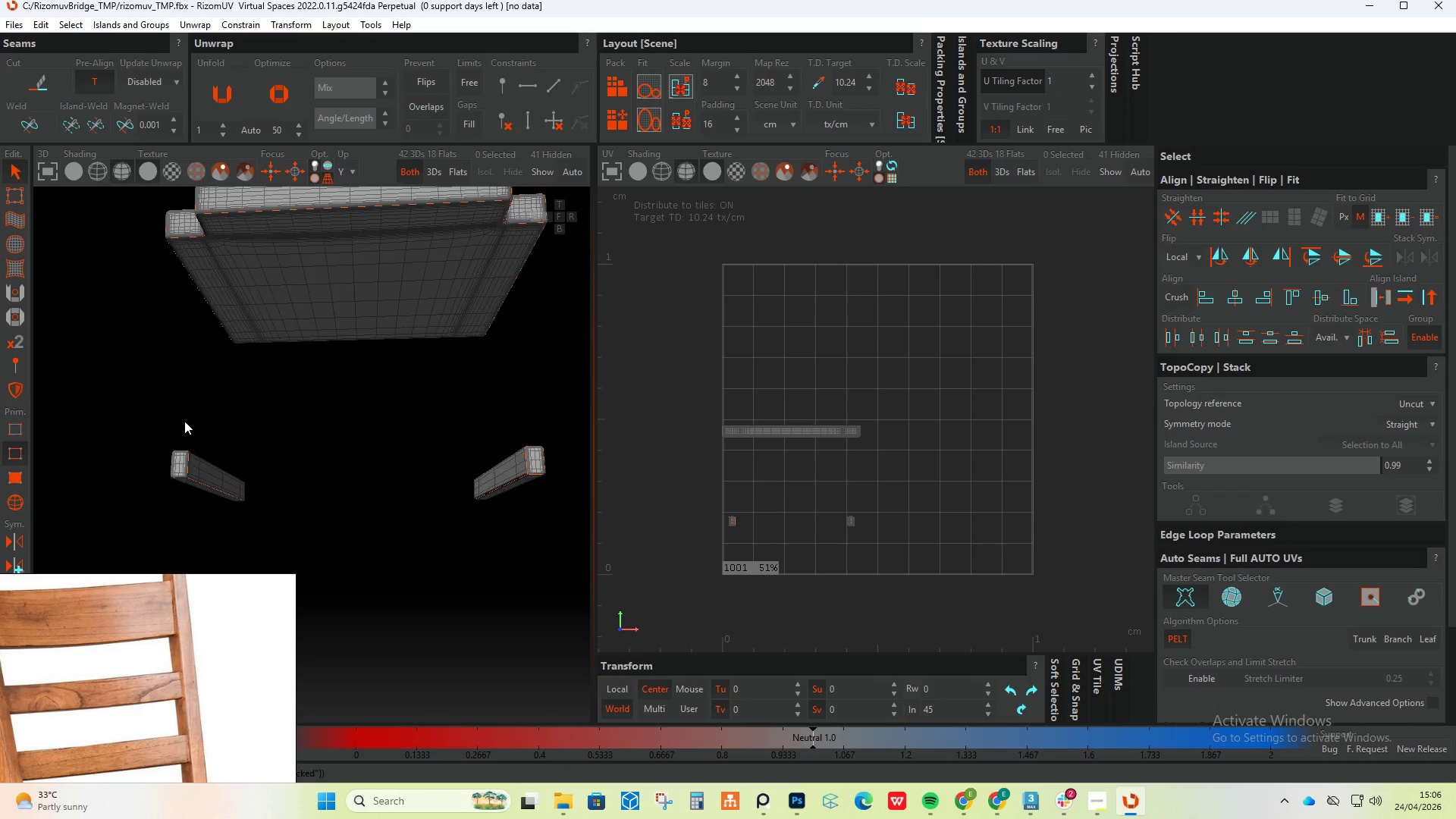 
hold_key(key=AltLeft, duration=0.34)
 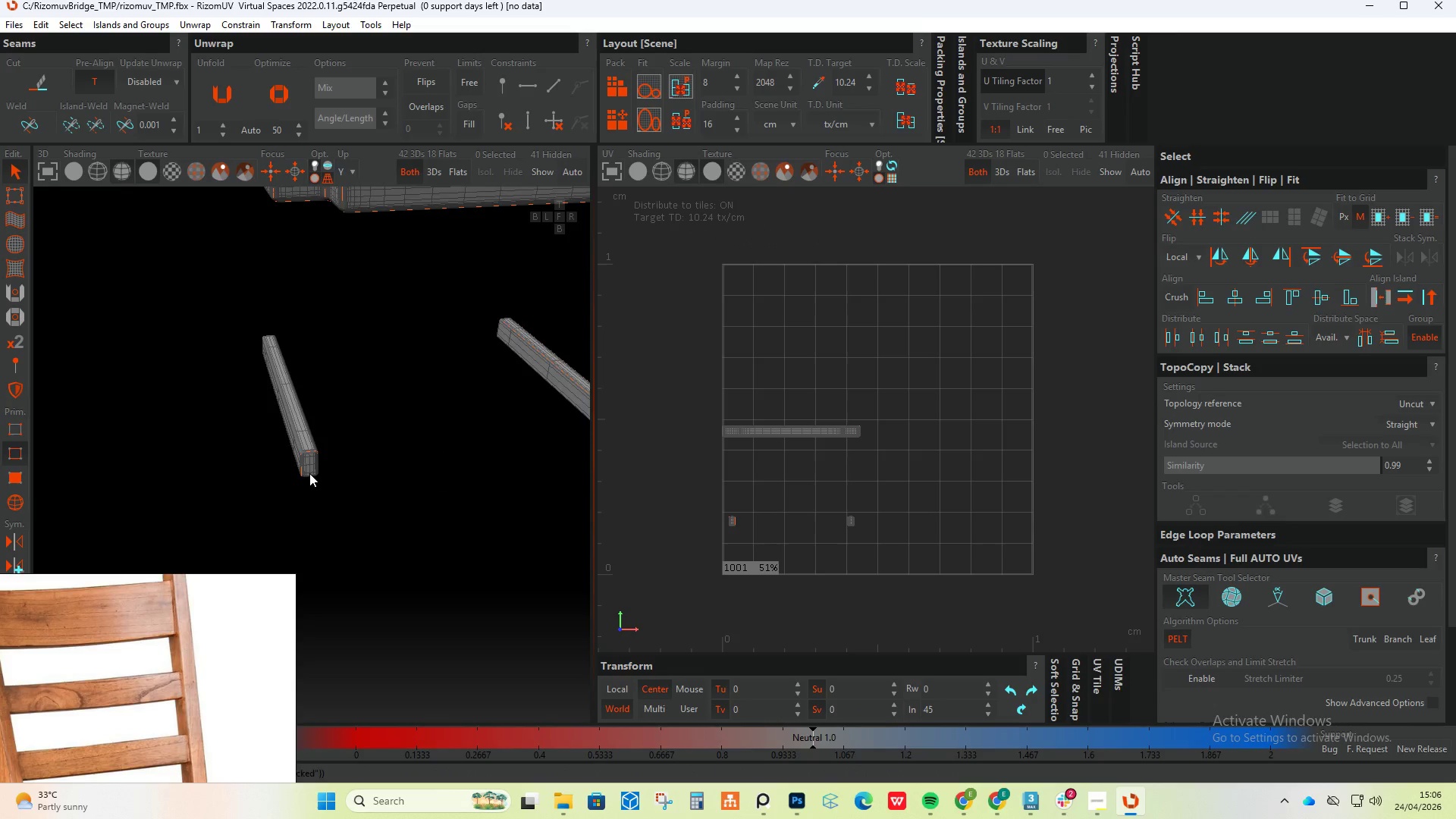 
hold_key(key=ControlLeft, duration=0.67)
 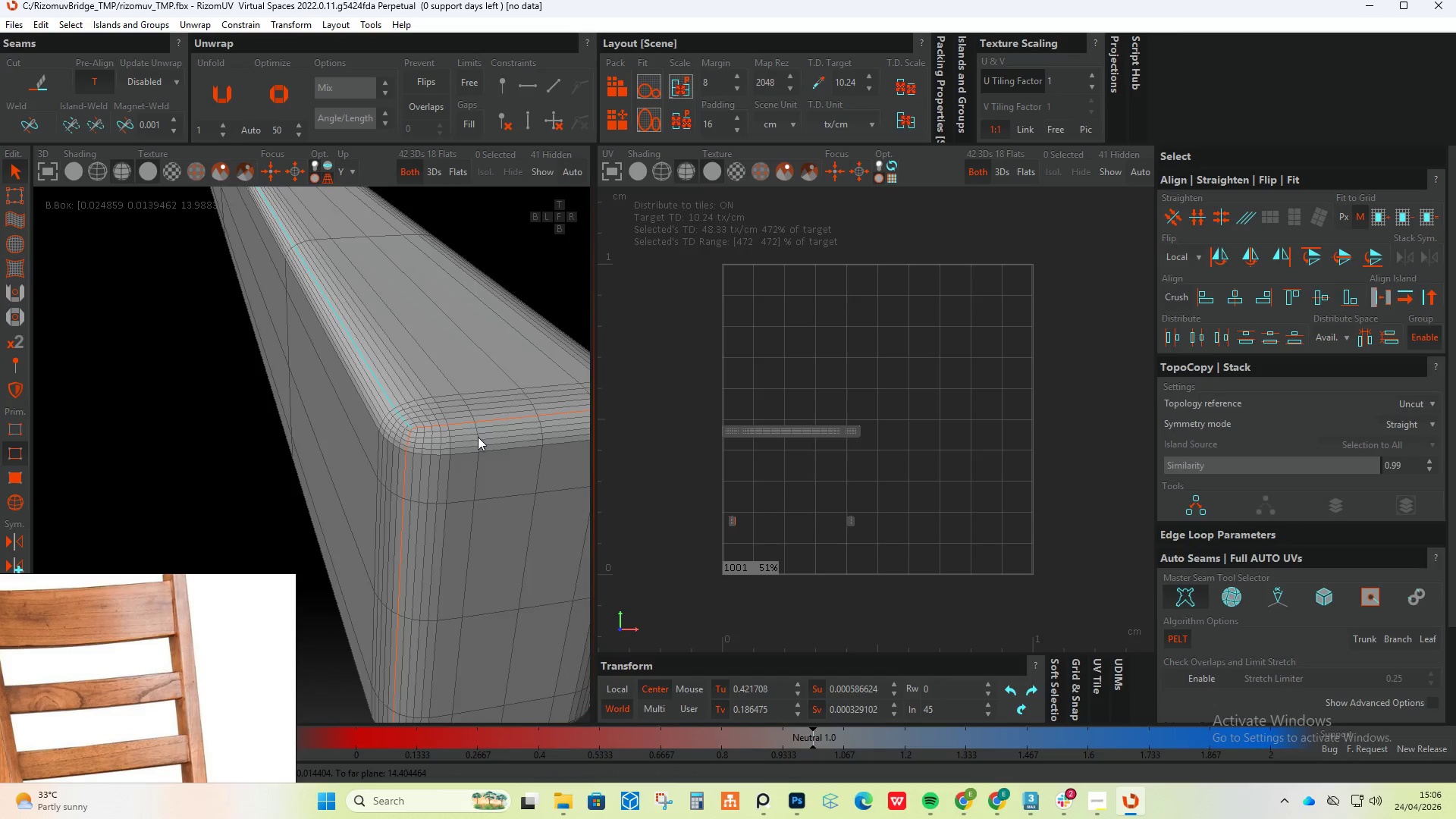 
scroll: coordinate [372, 457], scroll_direction: up, amount: 13.0
 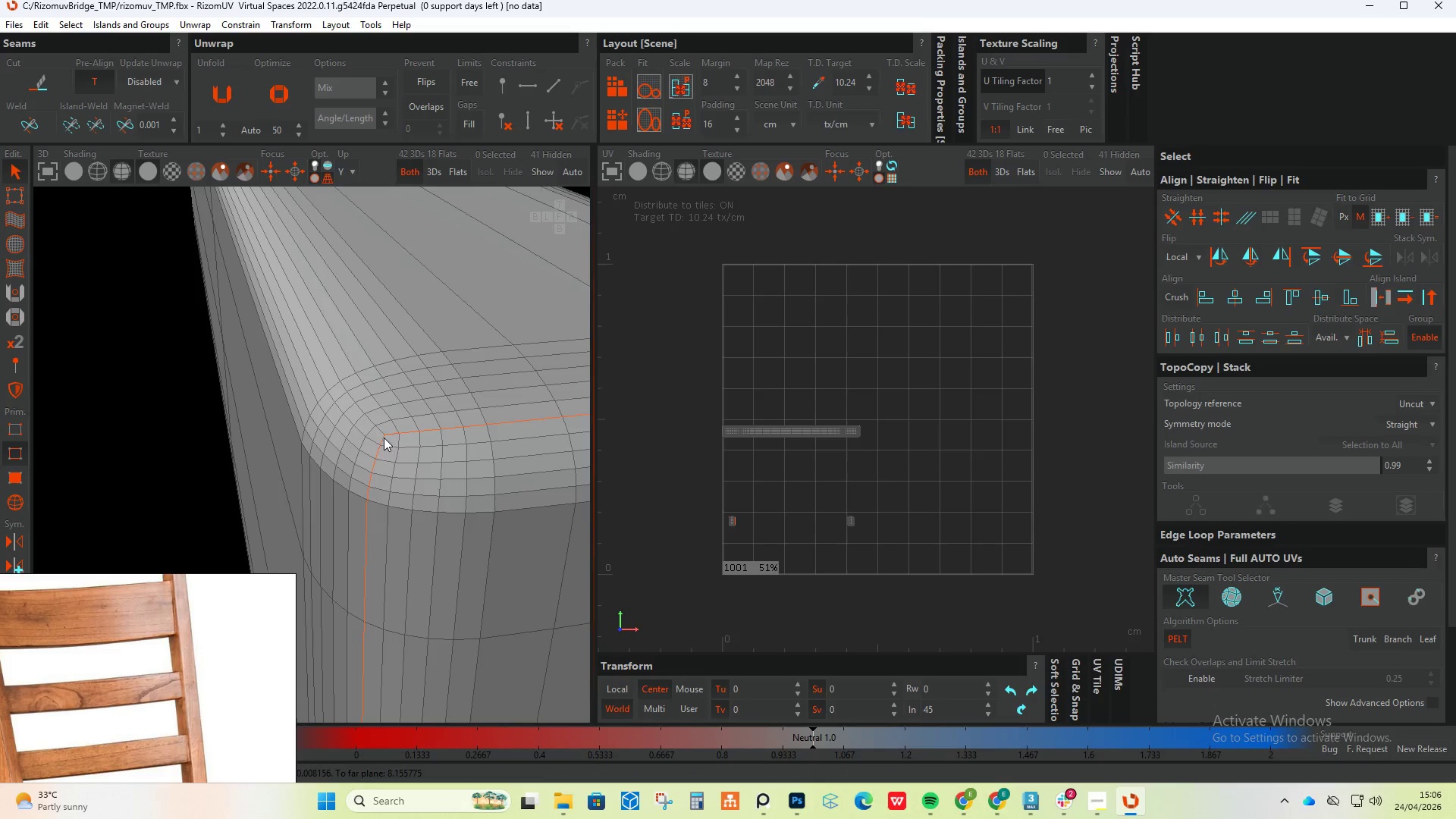 
double_click([378, 427])
 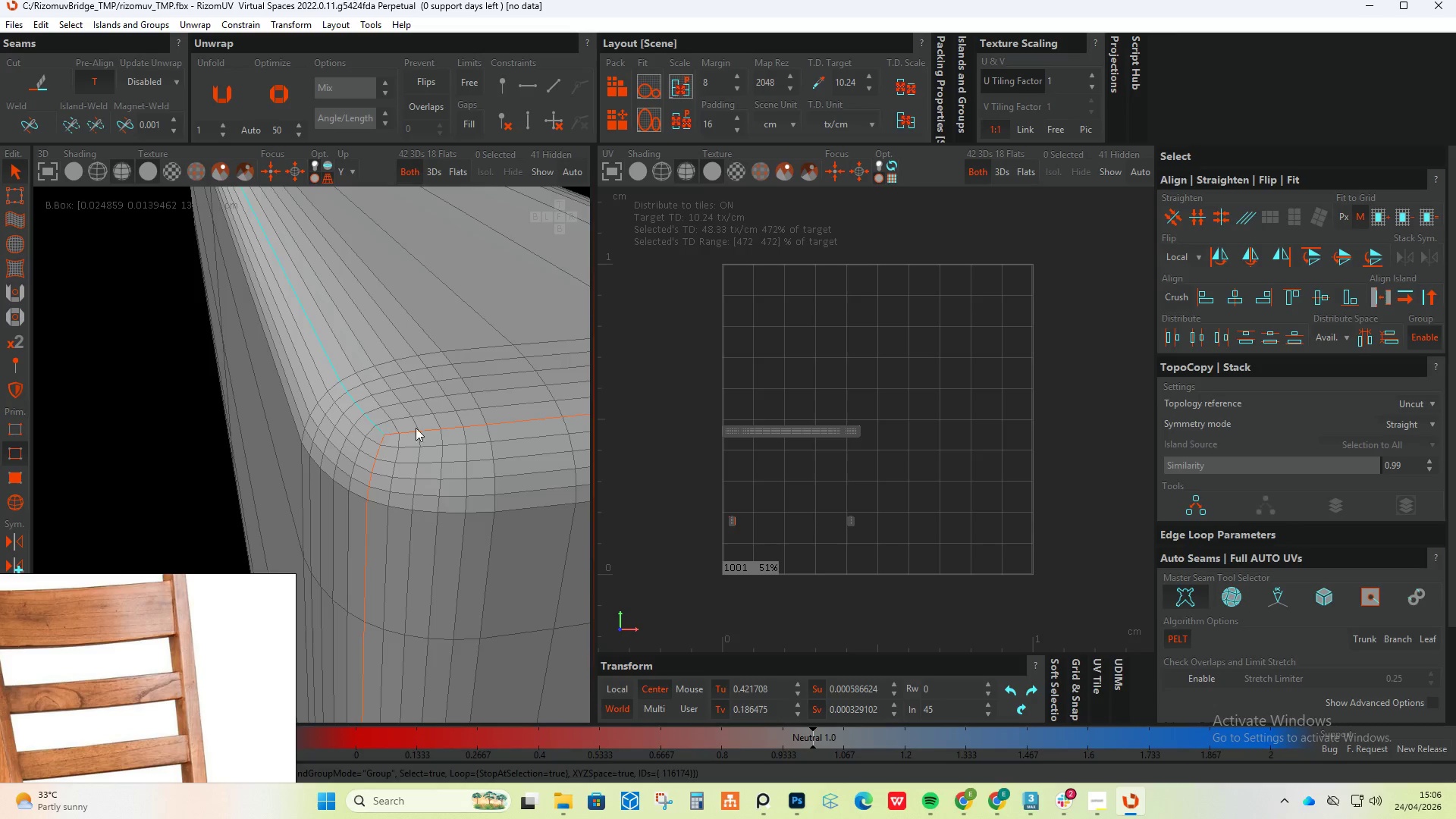 
hold_key(key=AltLeft, duration=0.42)
 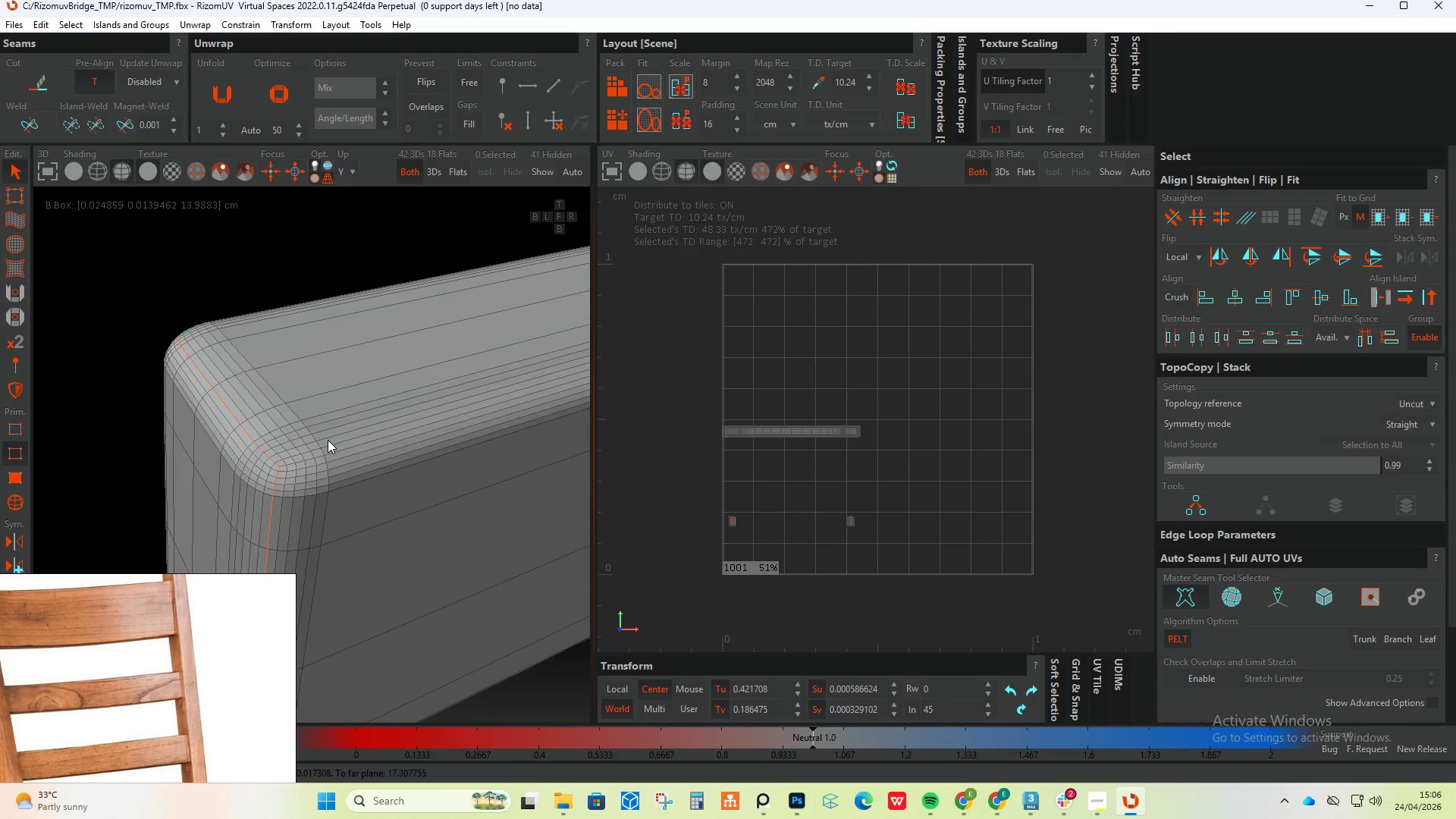 
scroll: coordinate [427, 425], scroll_direction: down, amount: 5.0
 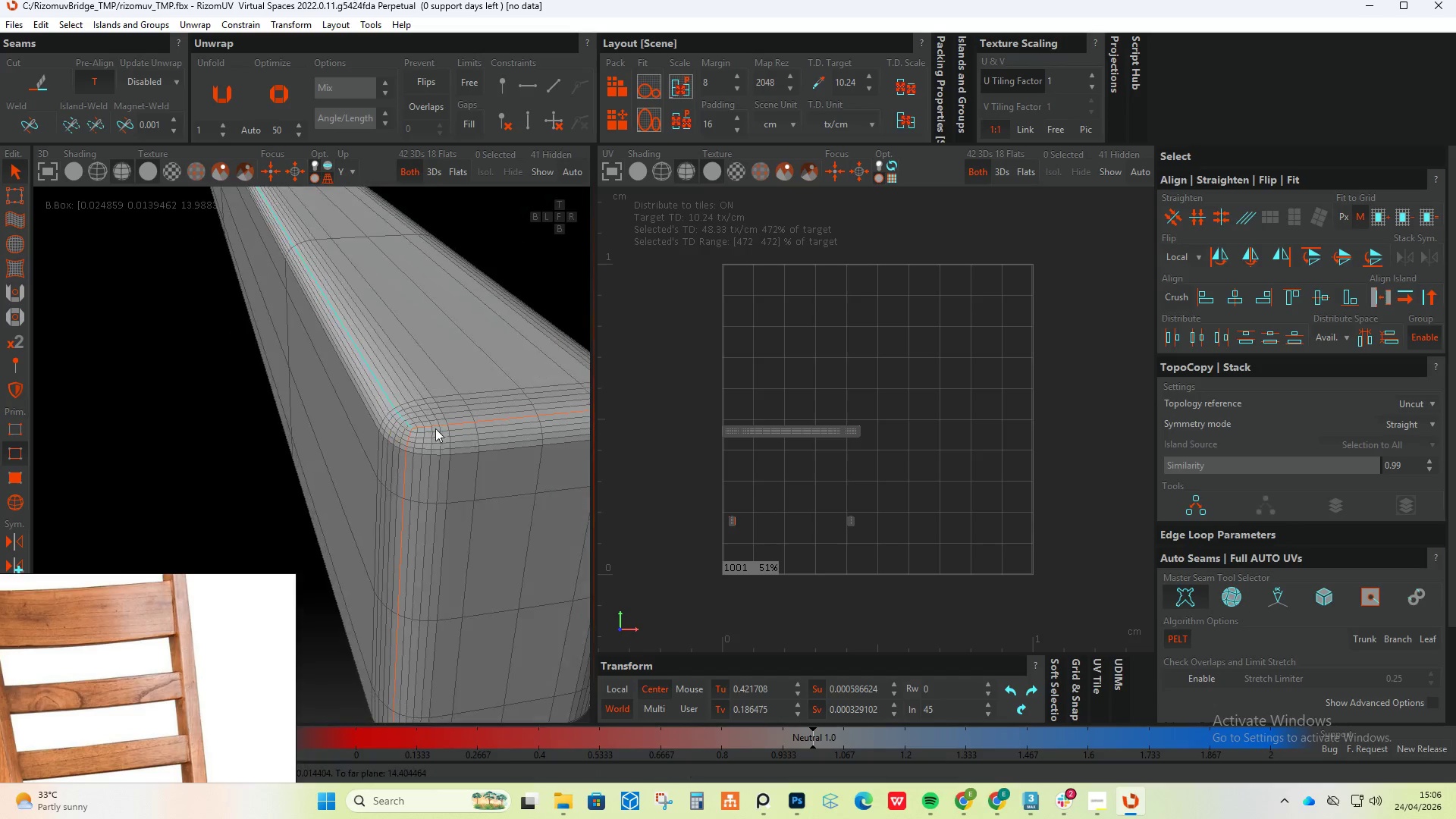 
hold_key(key=ControlLeft, duration=0.88)
 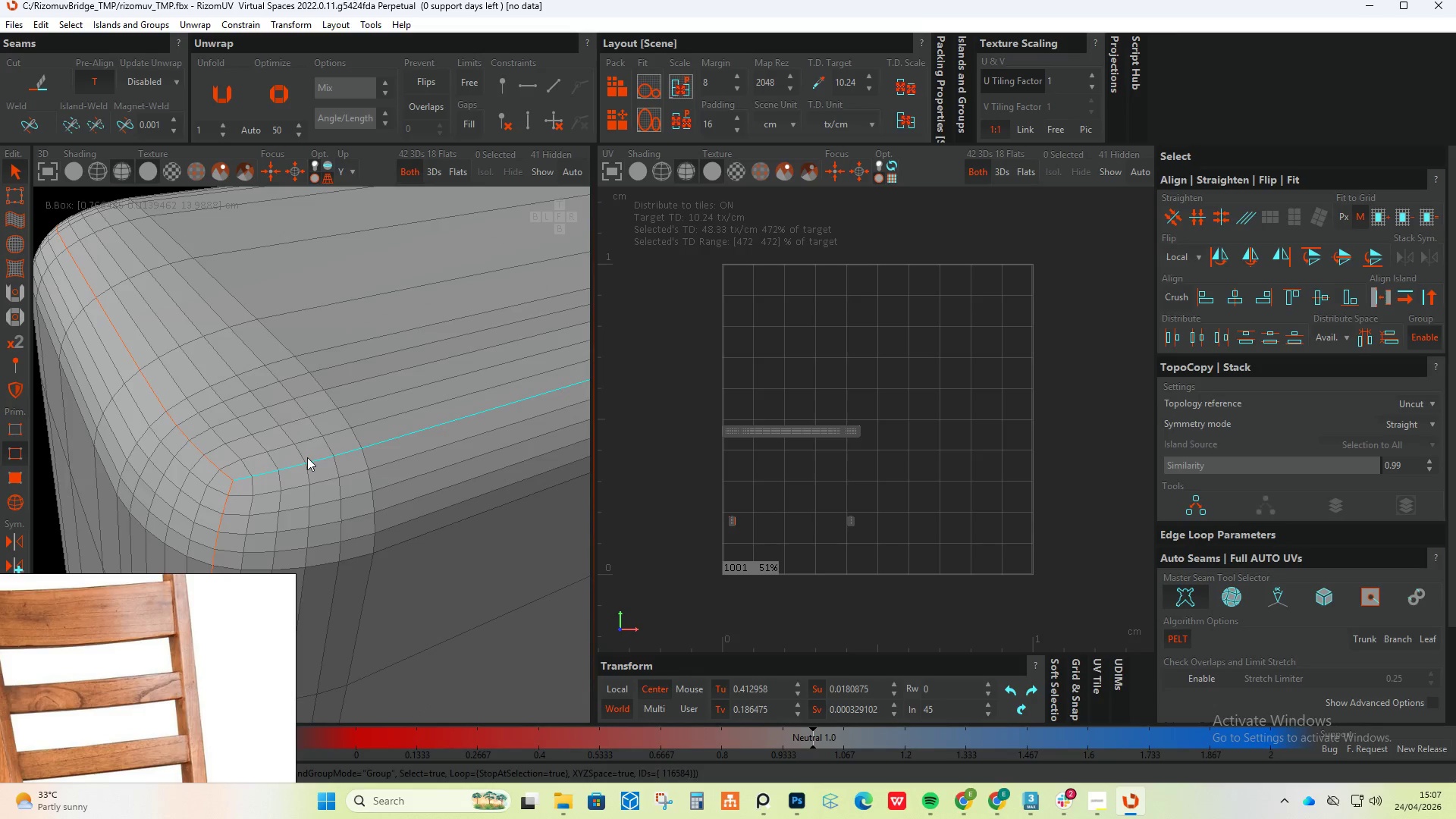 
scroll: coordinate [304, 461], scroll_direction: up, amount: 4.0
 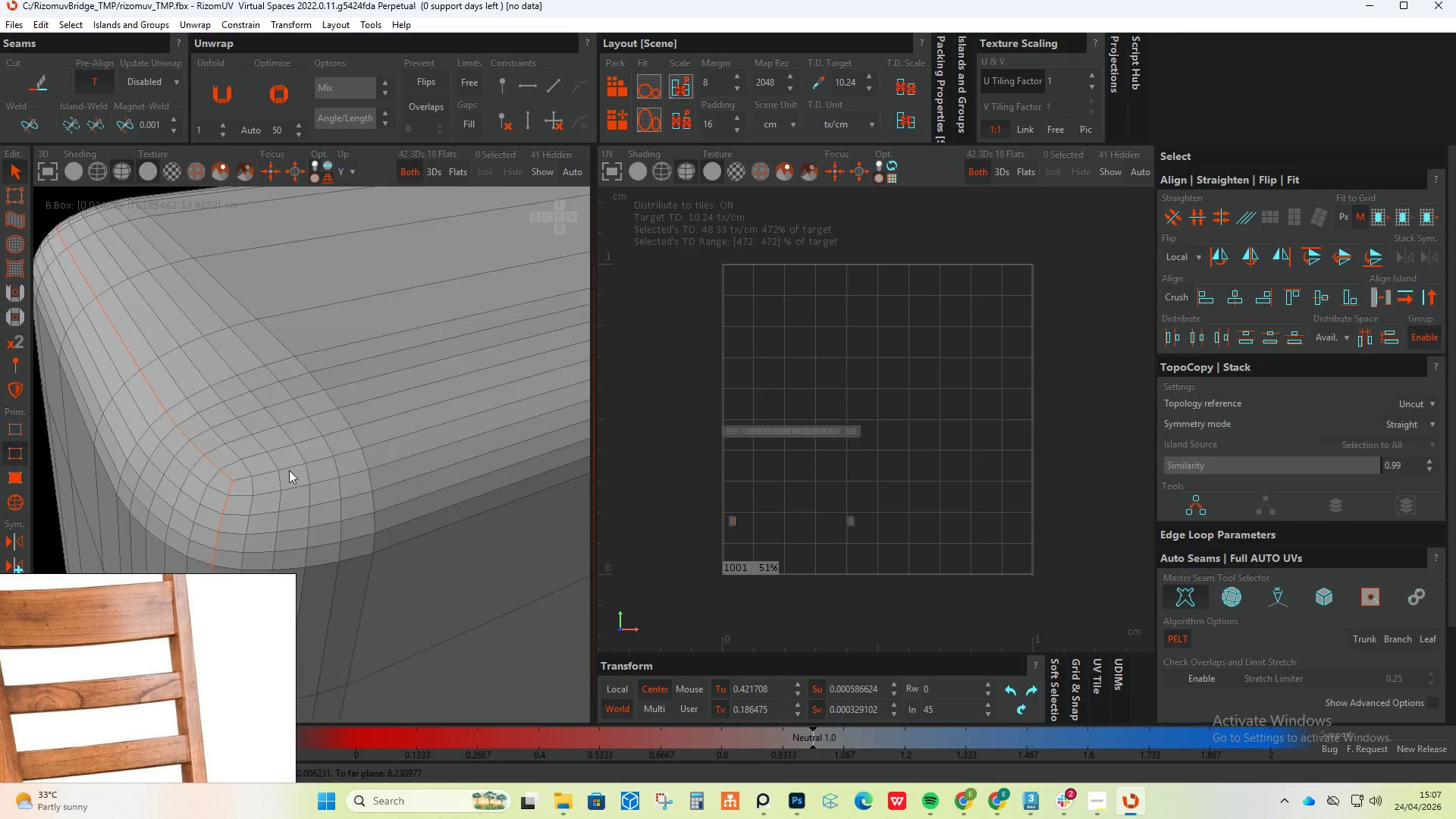 
double_click([279, 469])
 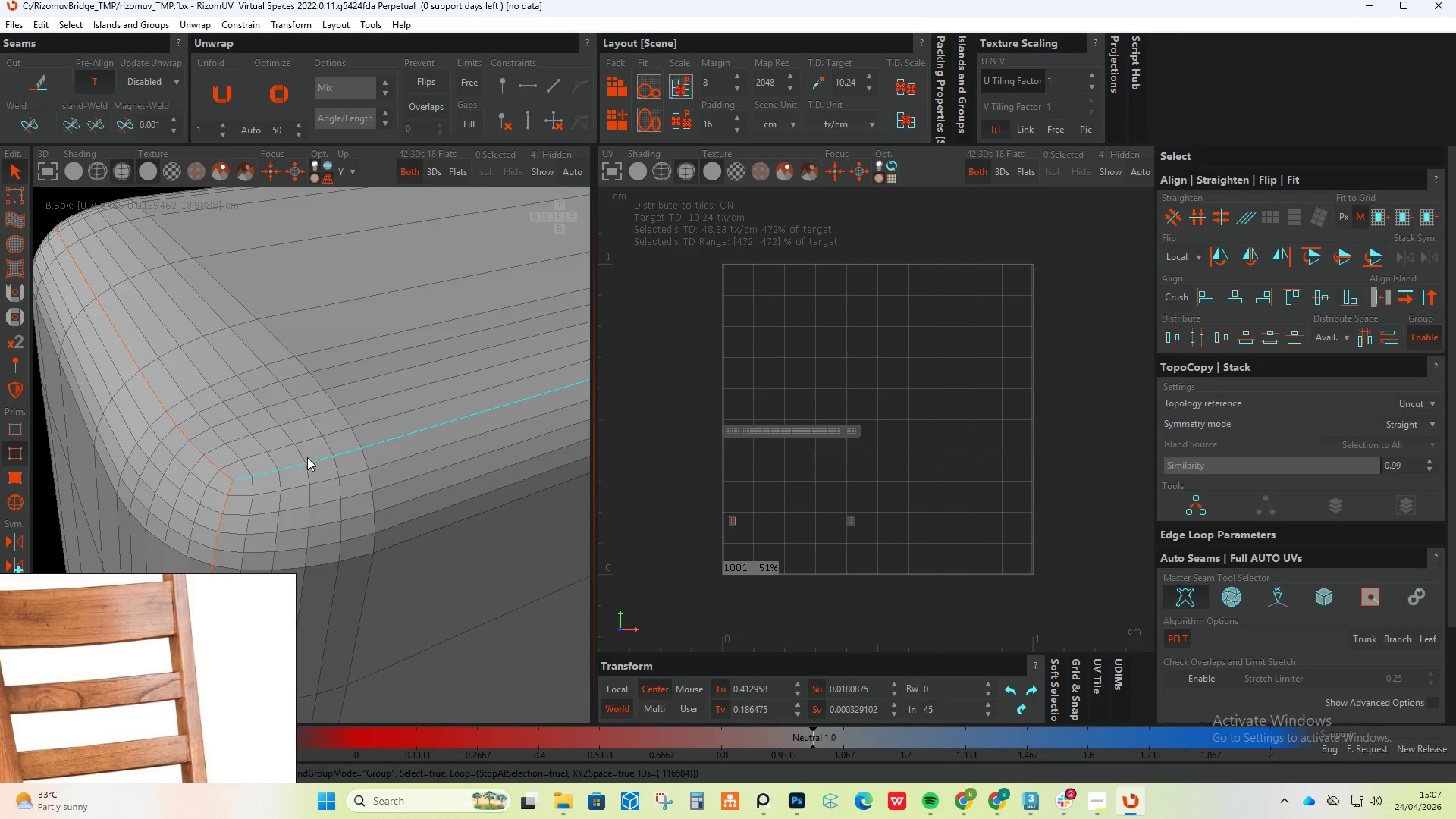 
key(C)
 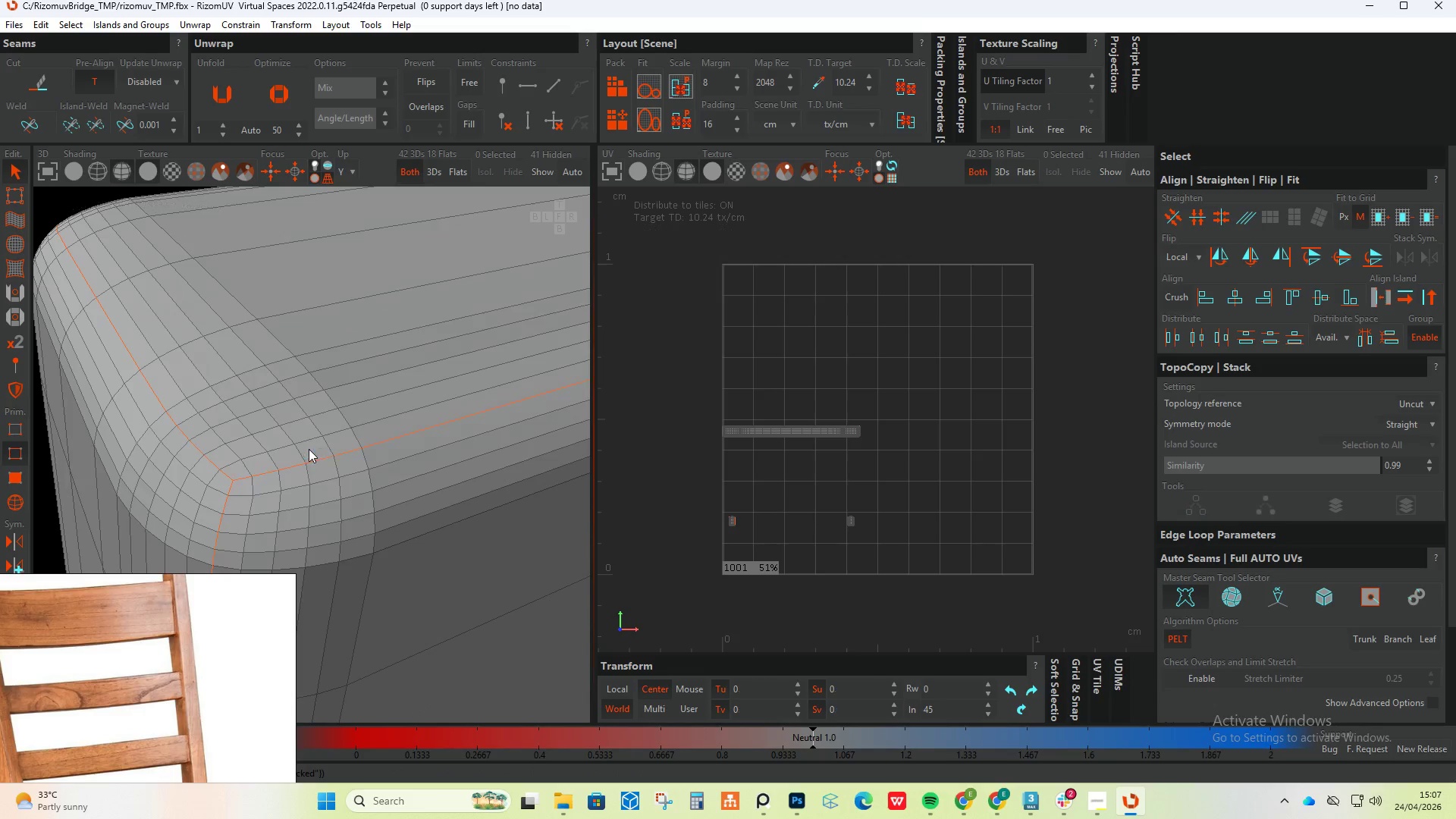 
hold_key(key=AltLeft, duration=0.33)
 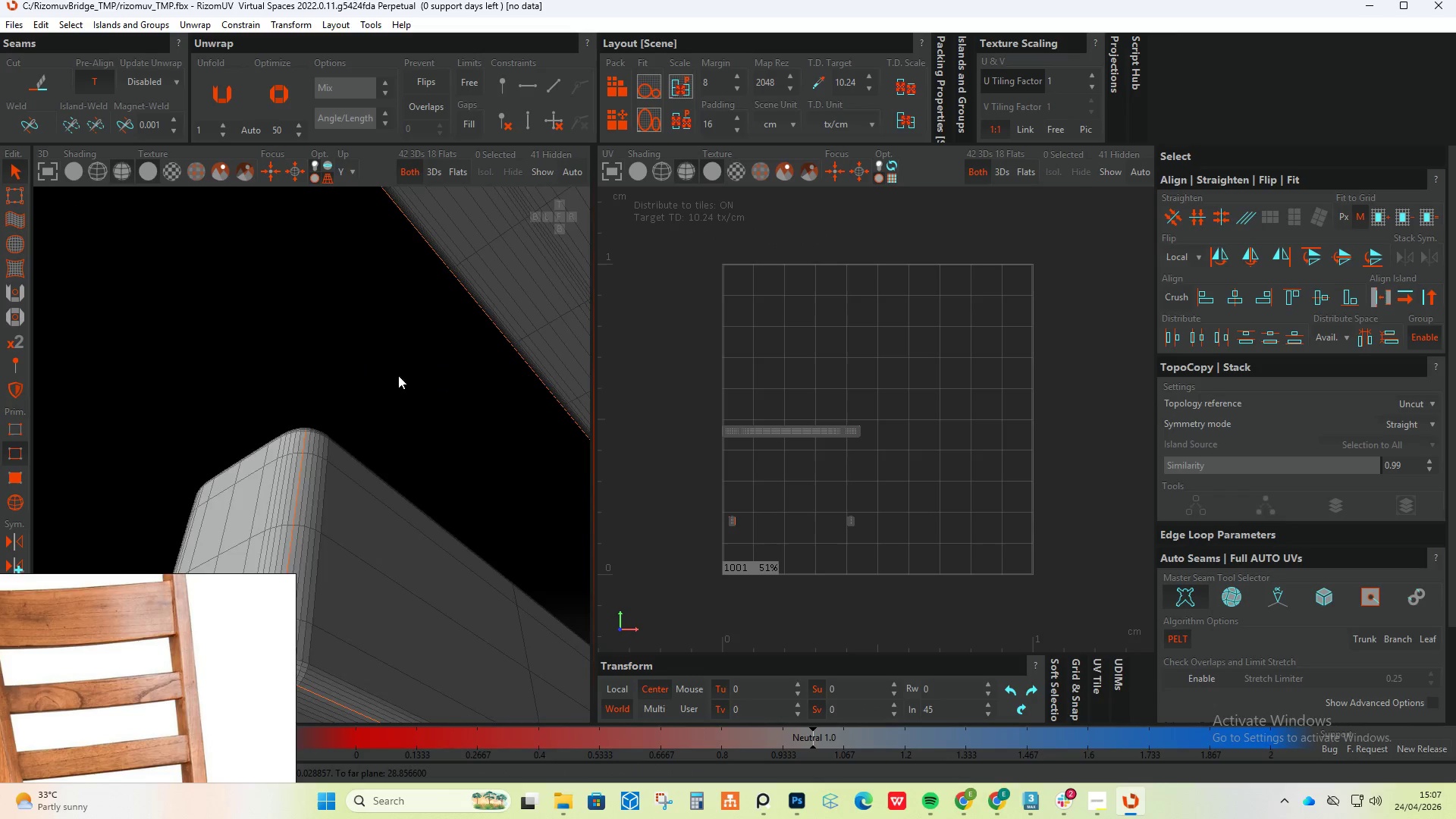 
scroll: coordinate [308, 448], scroll_direction: down, amount: 8.0
 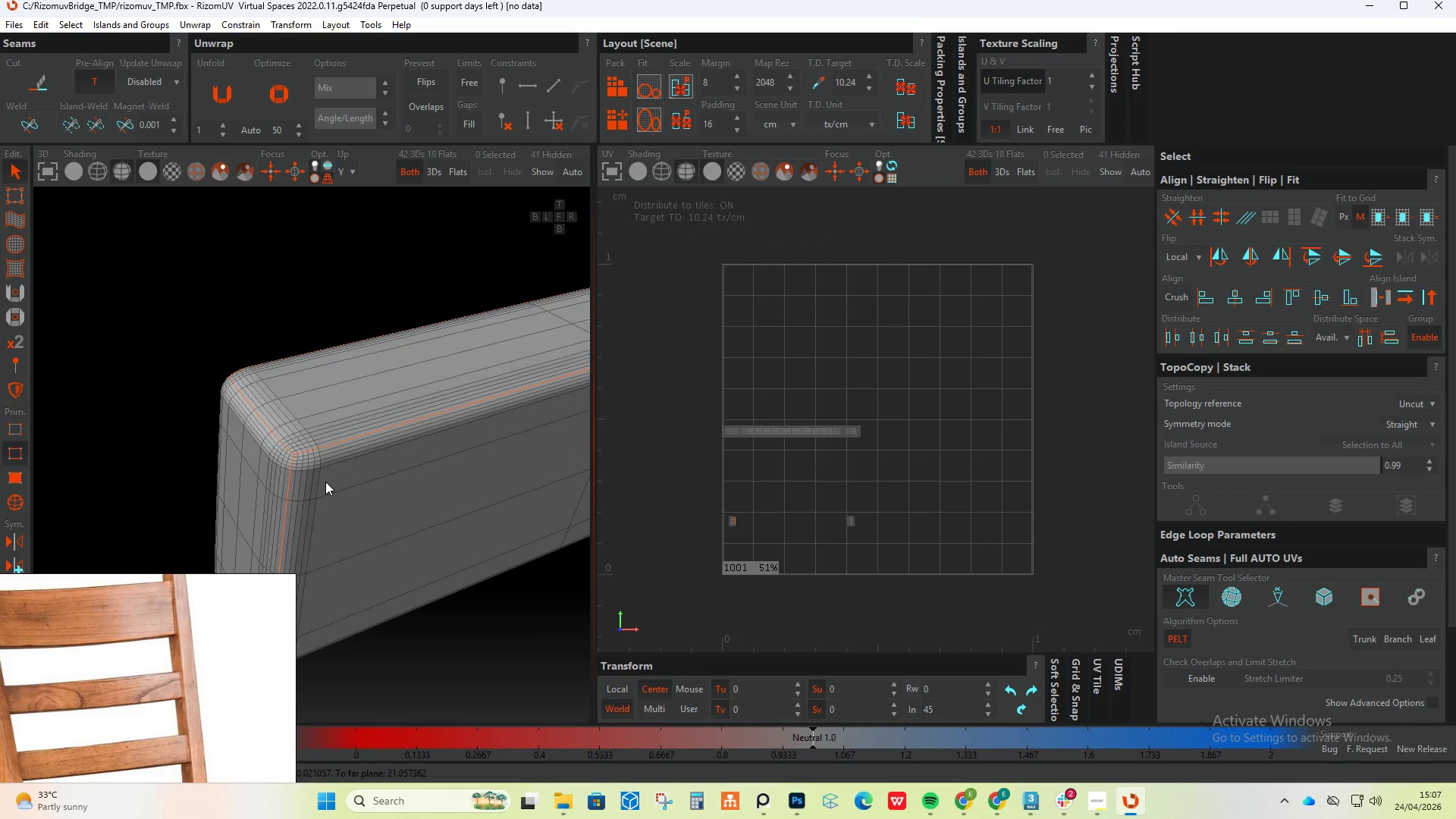 
hold_key(key=AltLeft, duration=0.33)
 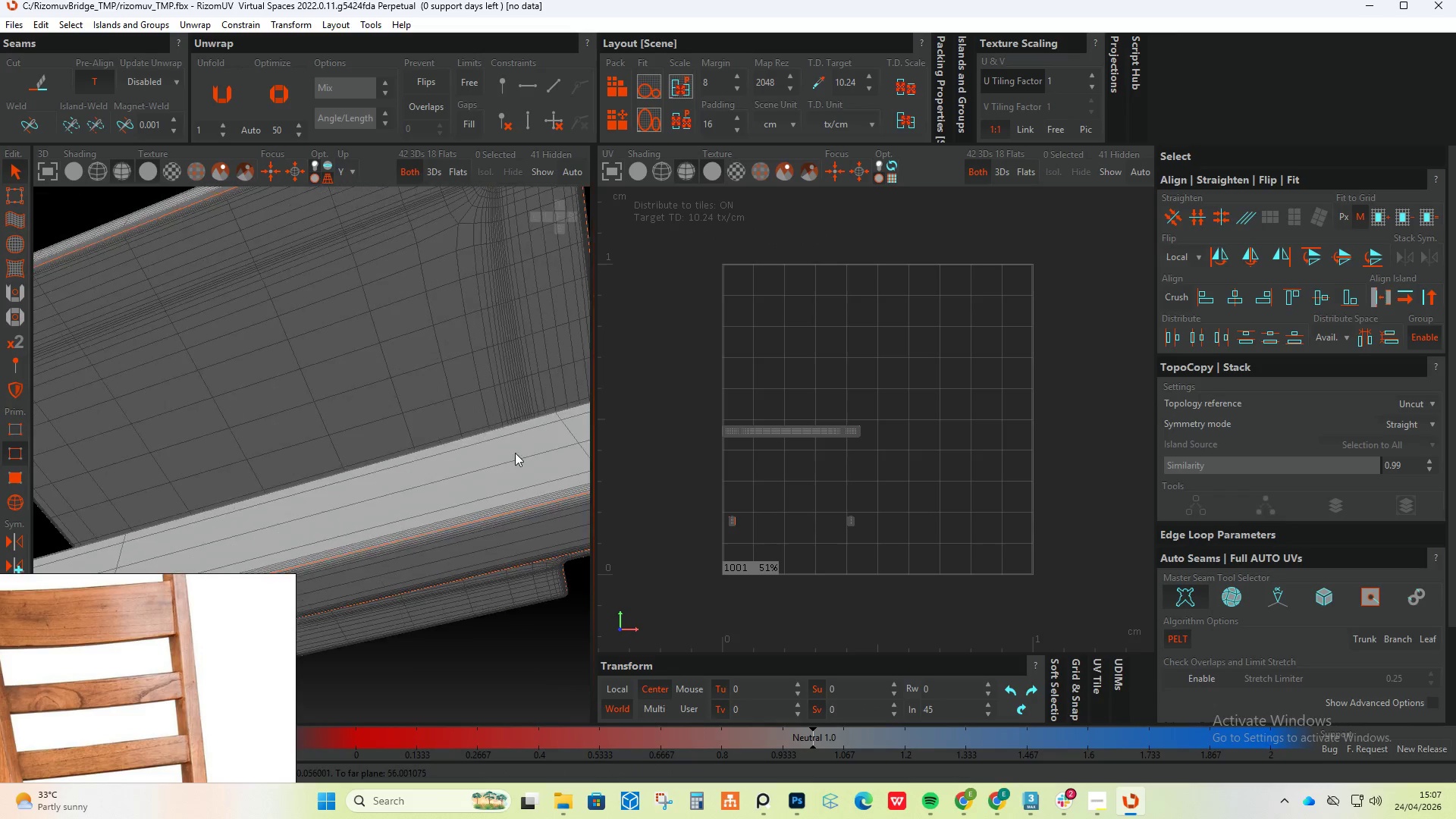 
scroll: coordinate [398, 392], scroll_direction: down, amount: 4.0
 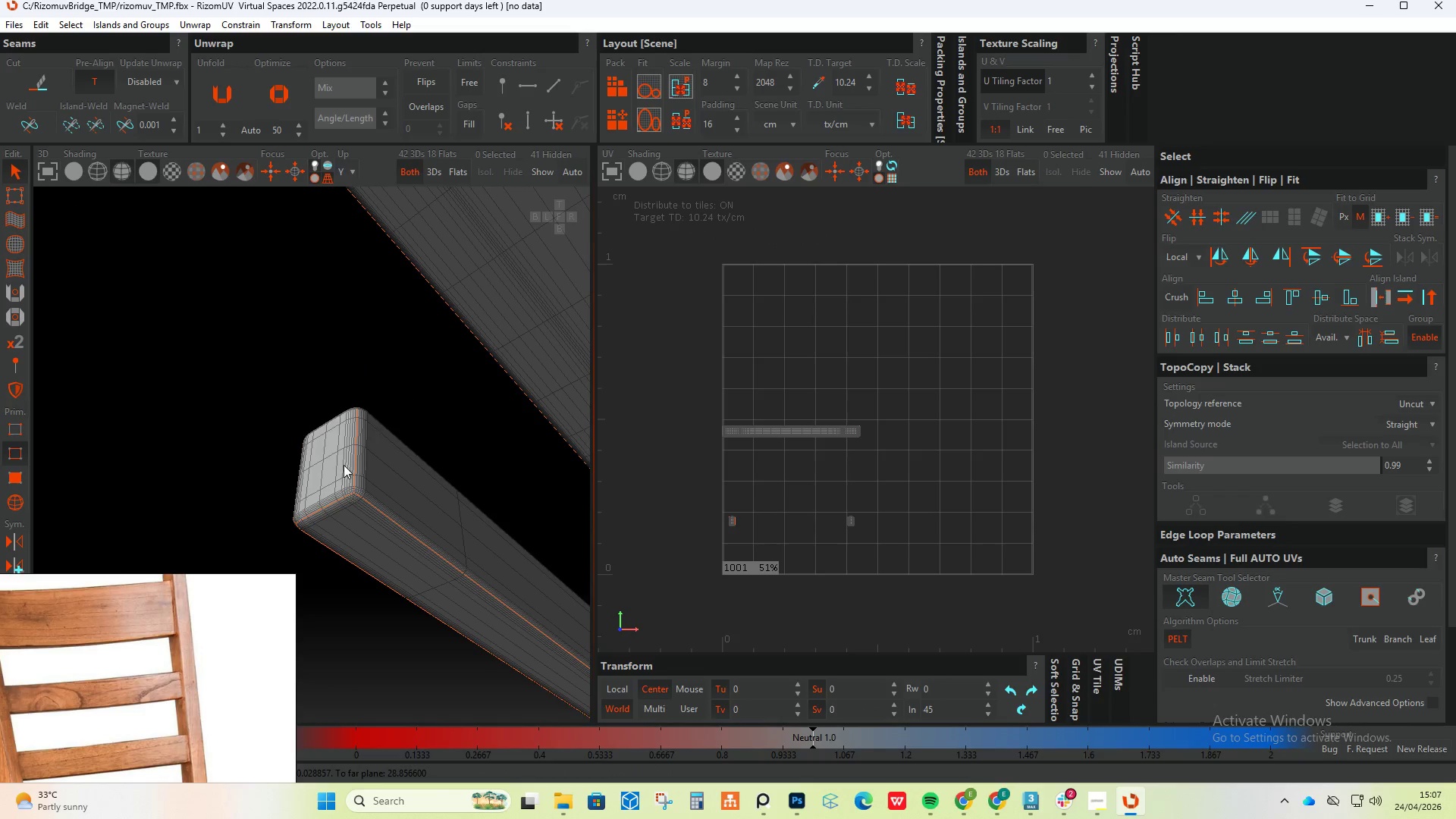 
hold_key(key=AltLeft, duration=0.39)
 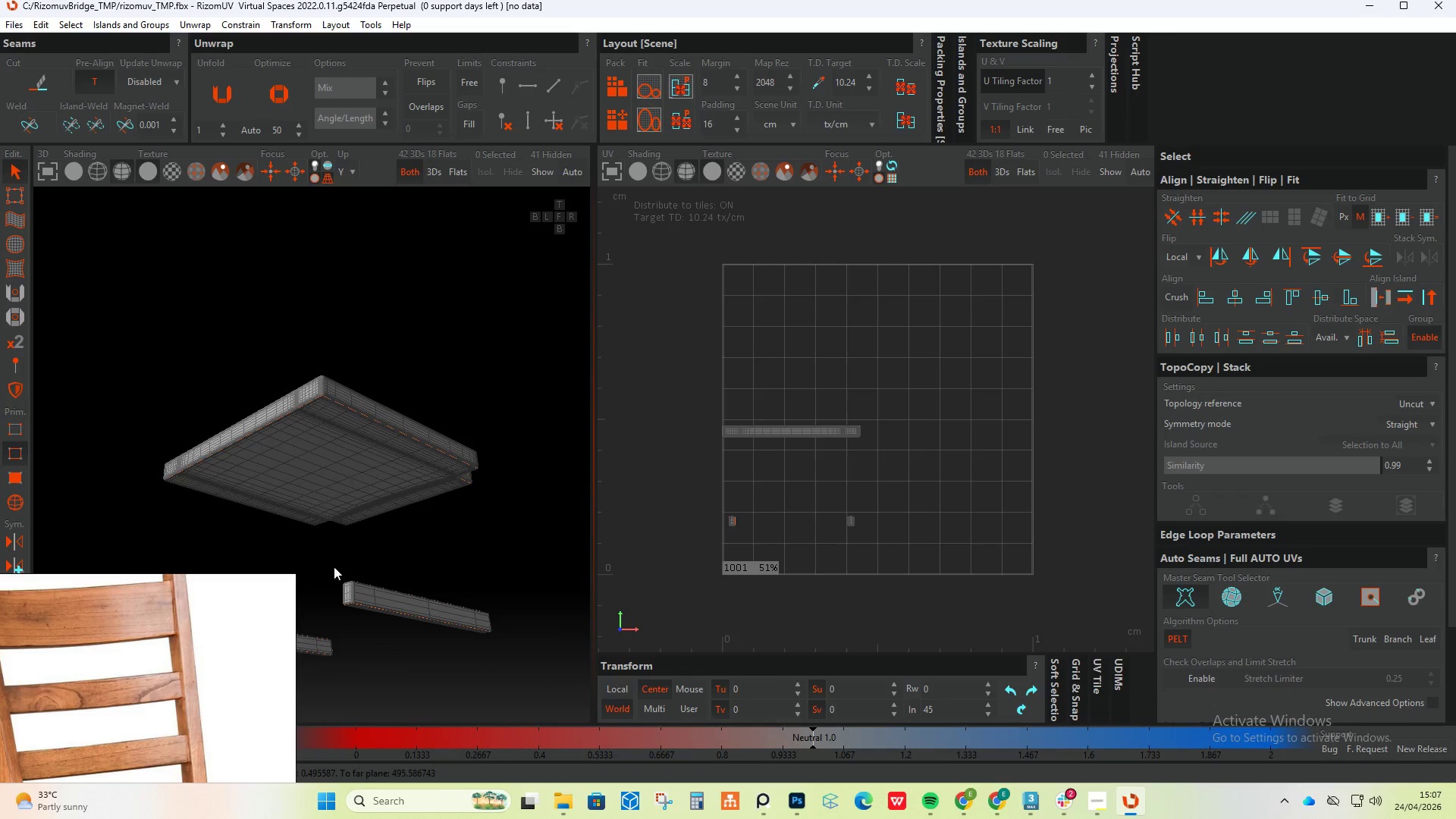 
scroll: coordinate [371, 447], scroll_direction: down, amount: 5.0
 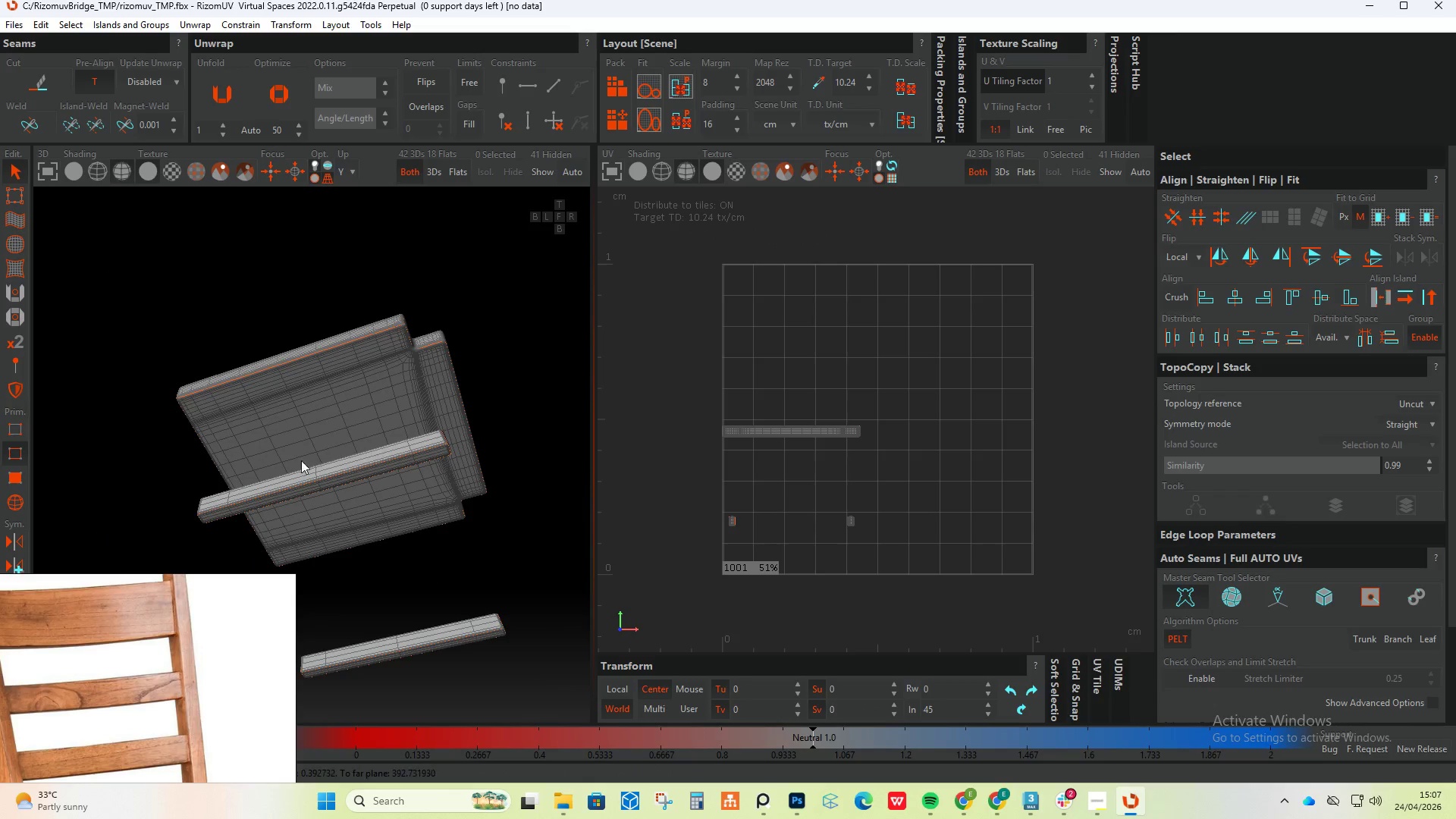 
hold_key(key=ControlLeft, duration=0.8)
 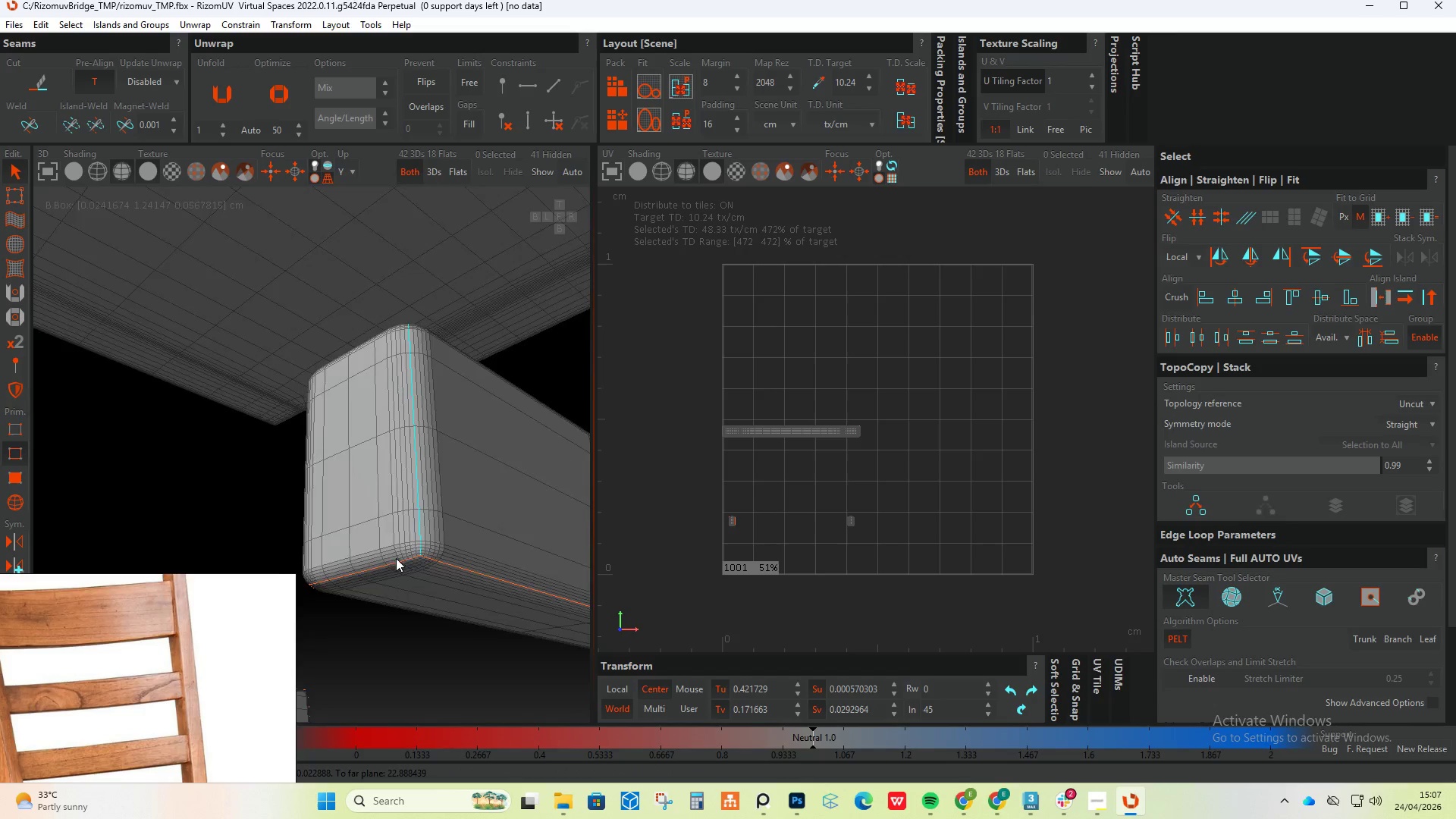 
scroll: coordinate [337, 620], scroll_direction: up, amount: 15.0
 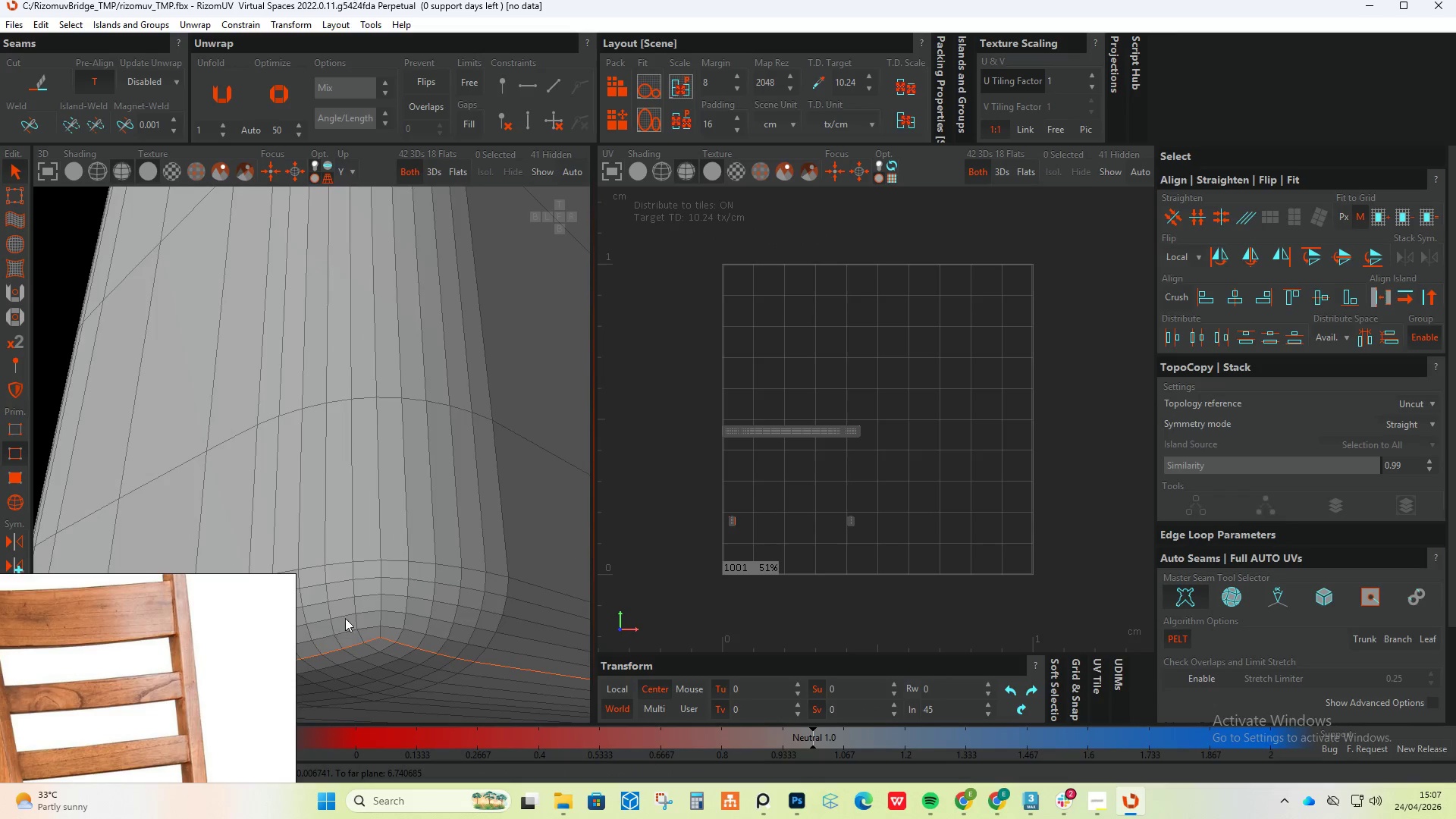 
double_click([381, 631])
 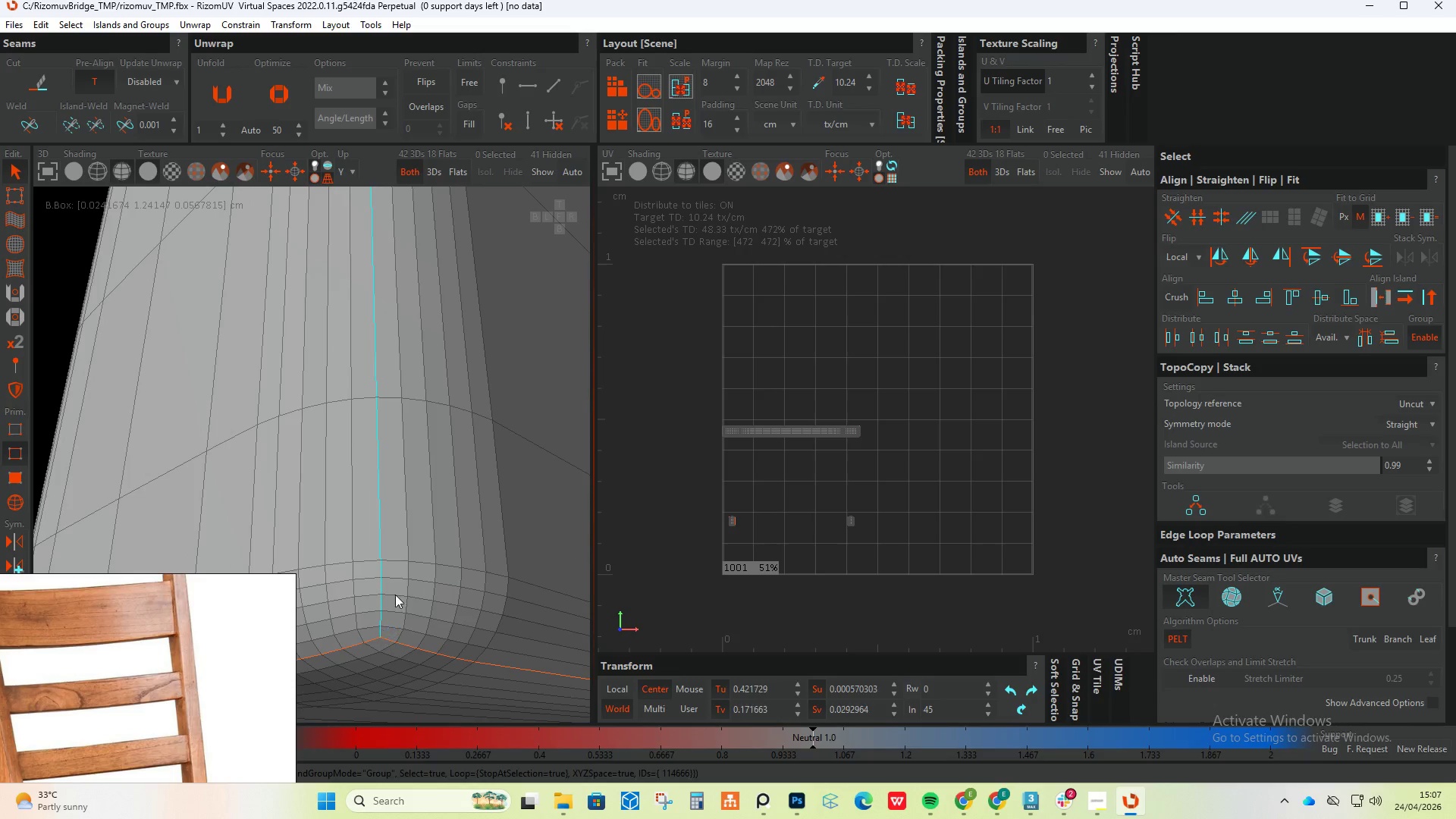 
hold_key(key=AltLeft, duration=0.33)
 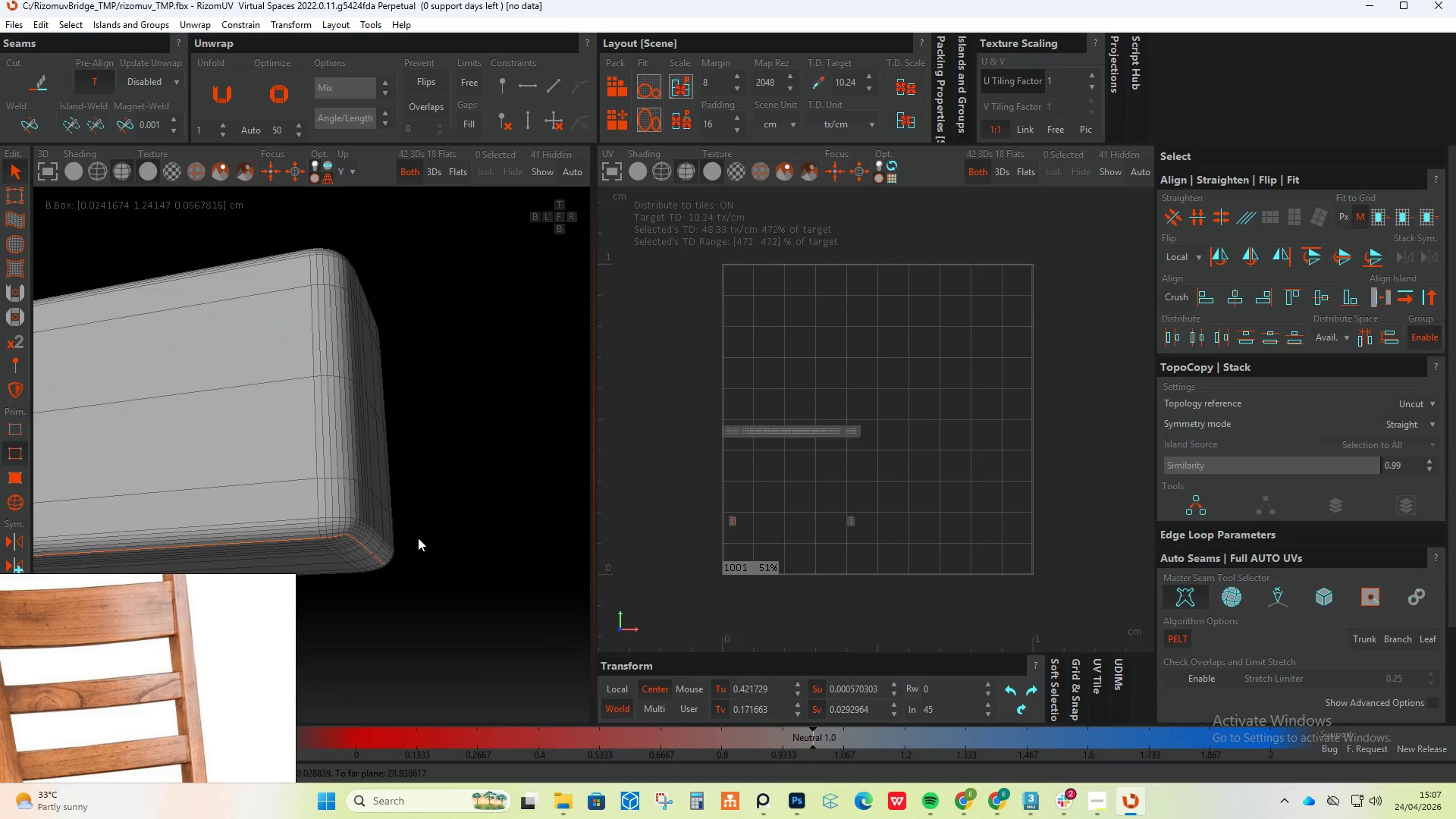 
scroll: coordinate [429, 537], scroll_direction: down, amount: 9.0
 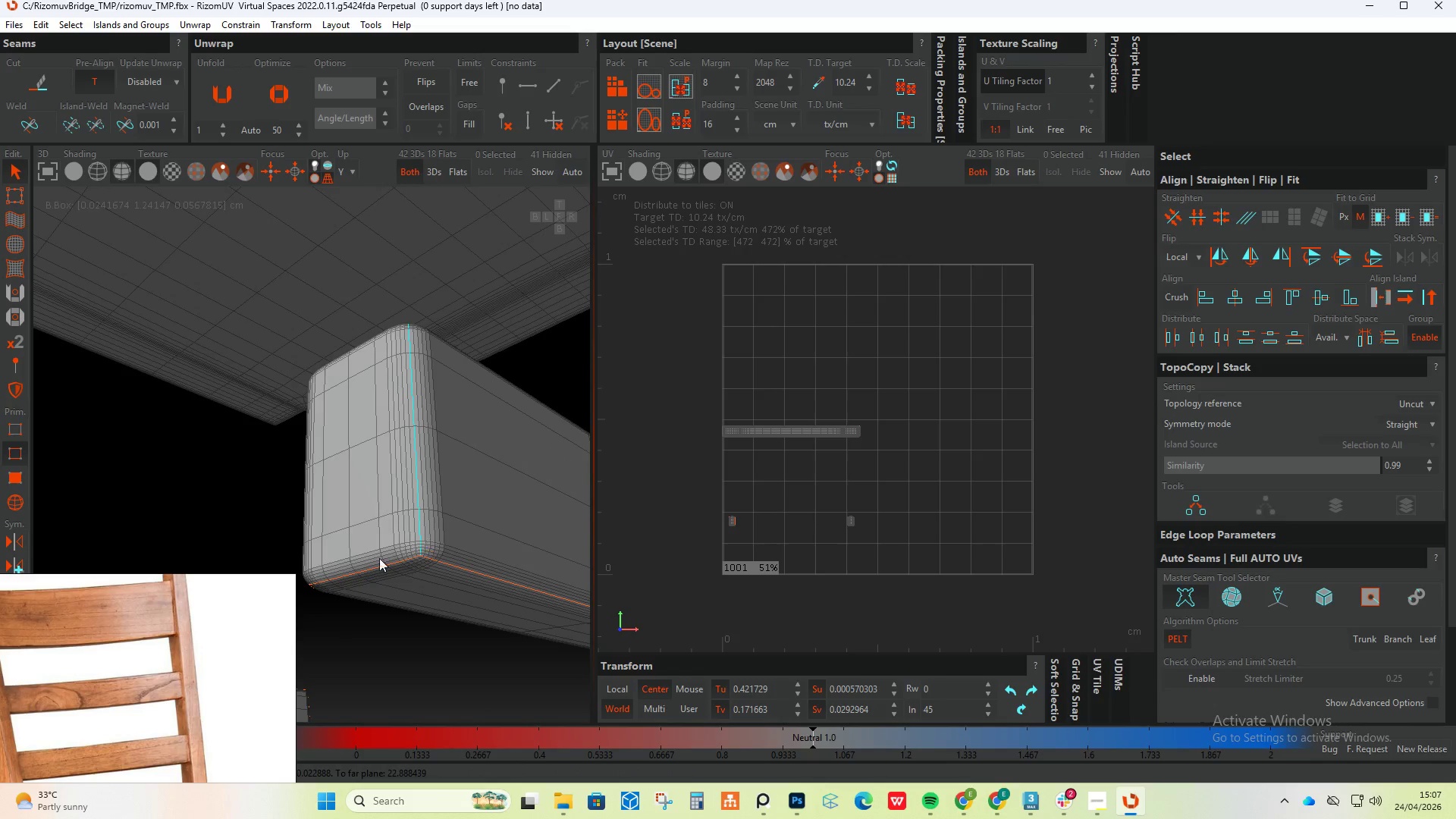 
hold_key(key=ControlLeft, duration=0.78)
 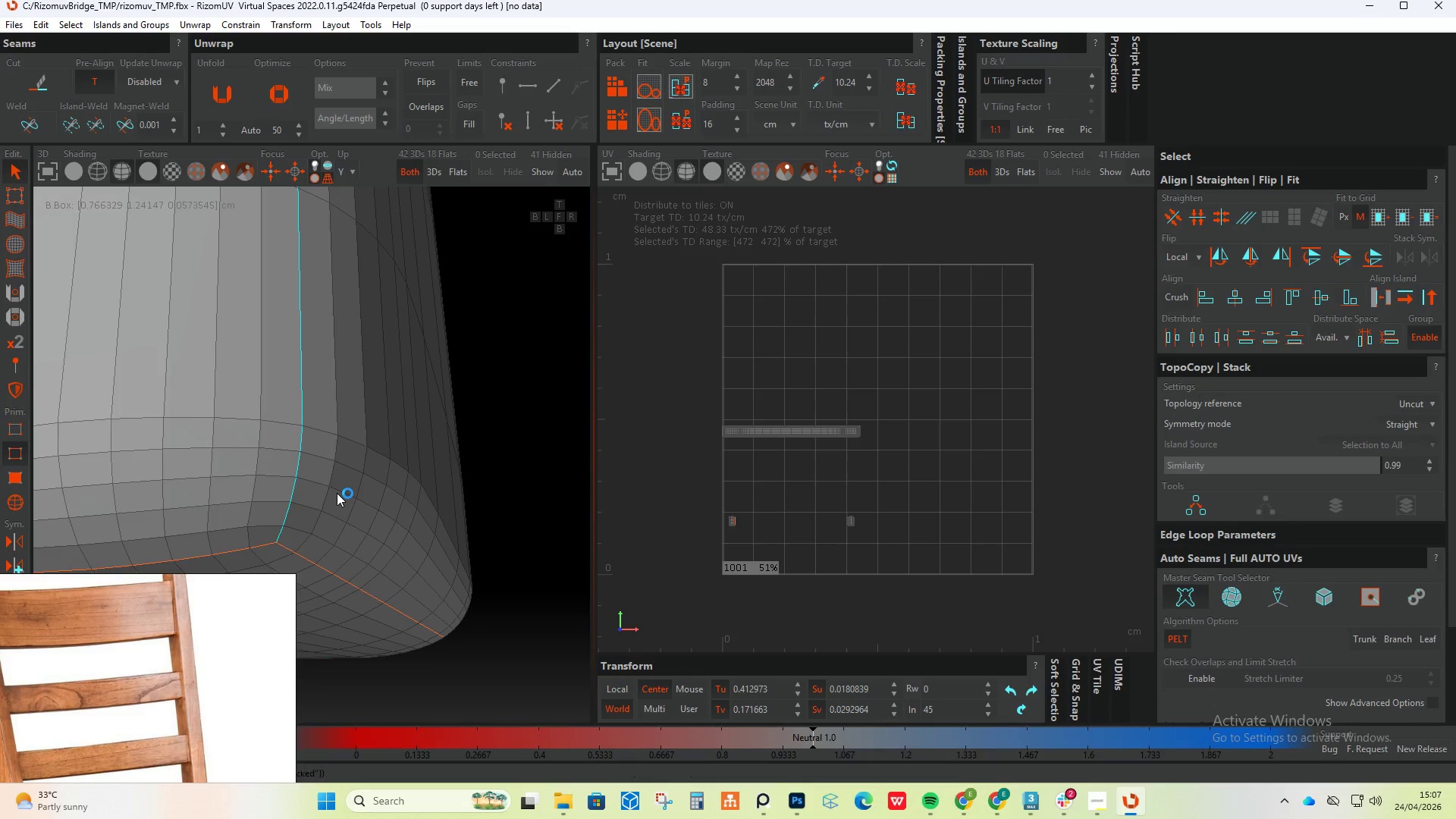 
scroll: coordinate [345, 532], scroll_direction: up, amount: 7.0
 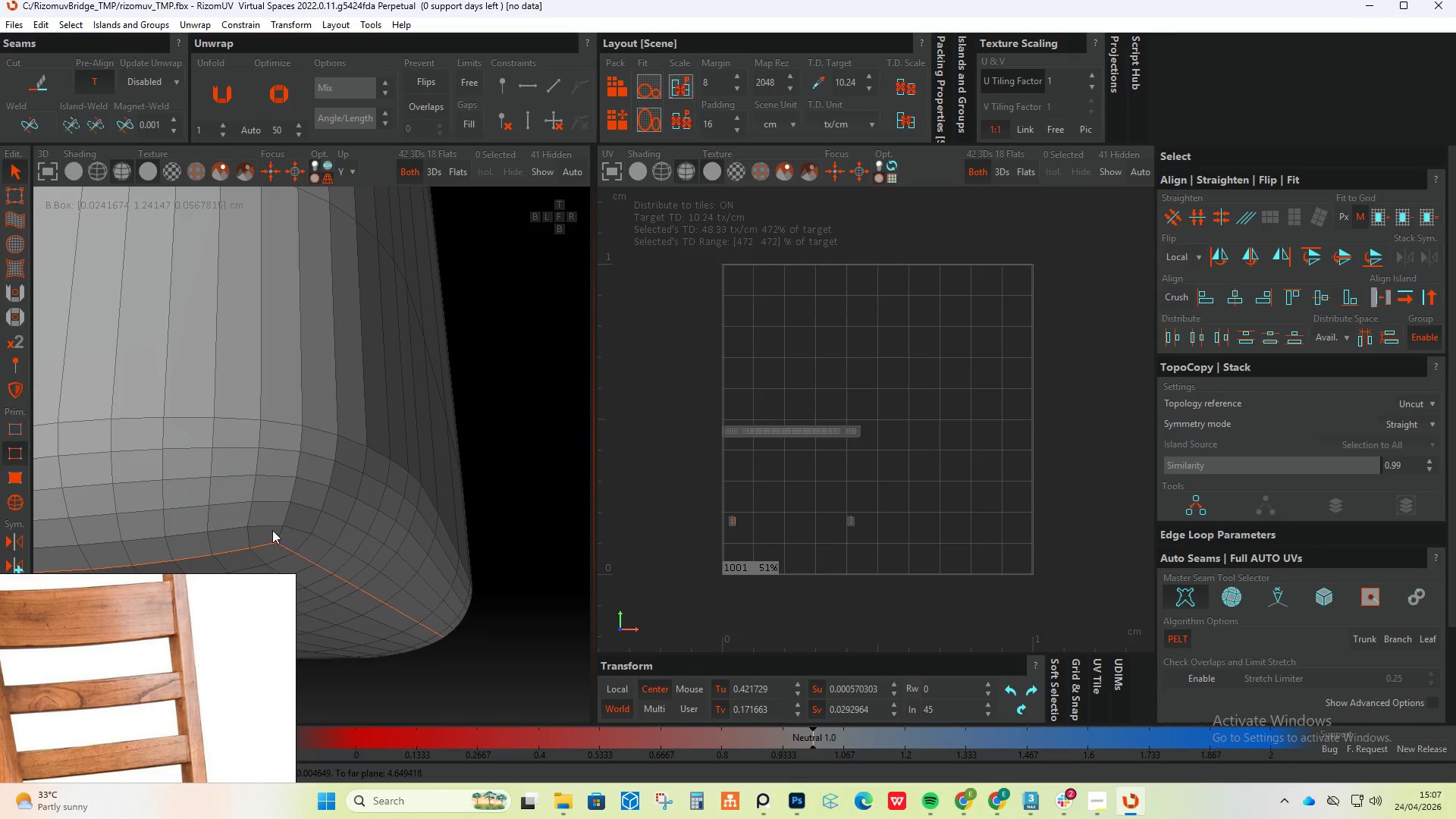 
double_click([277, 535])
 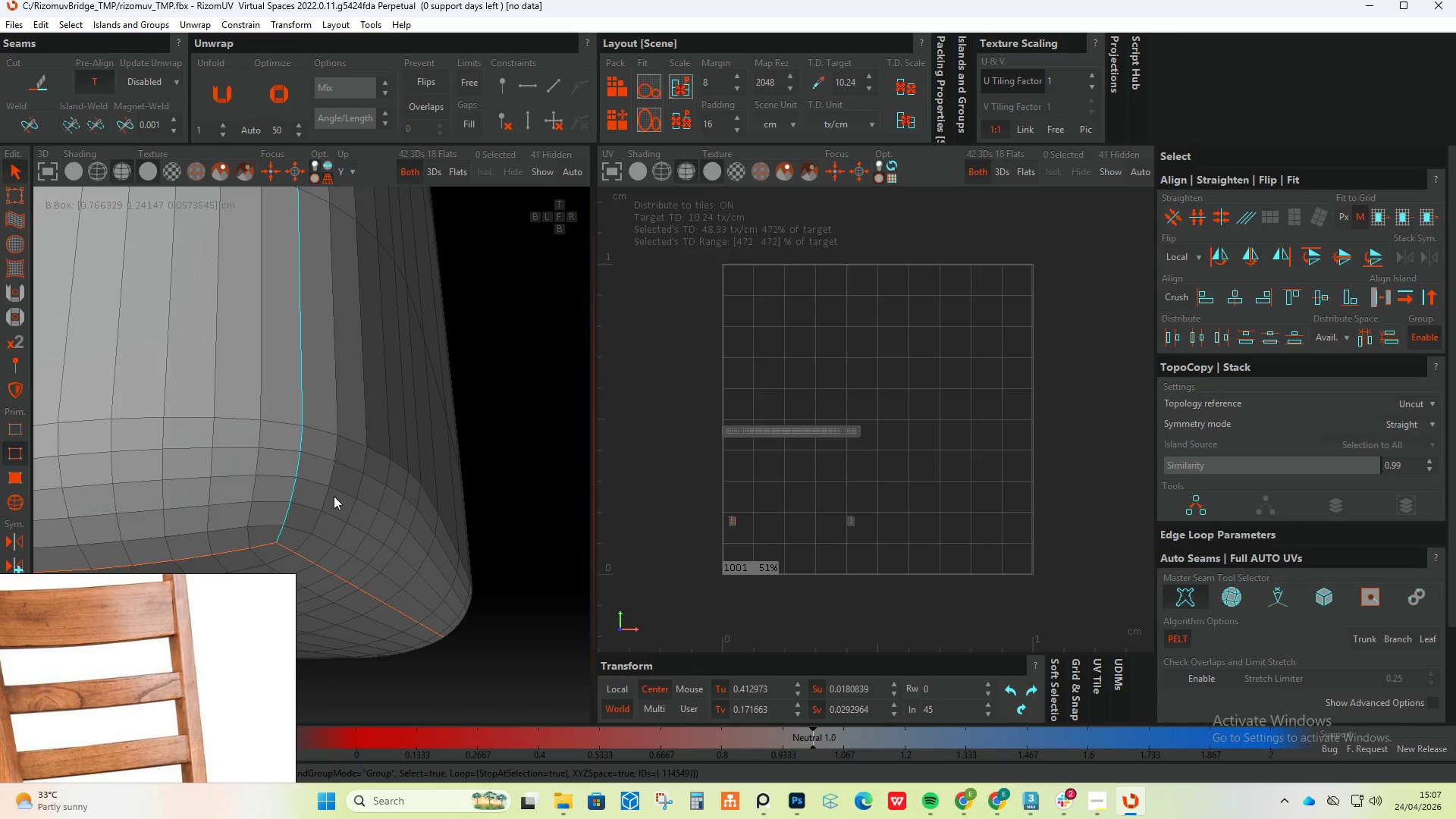 
key(C)
 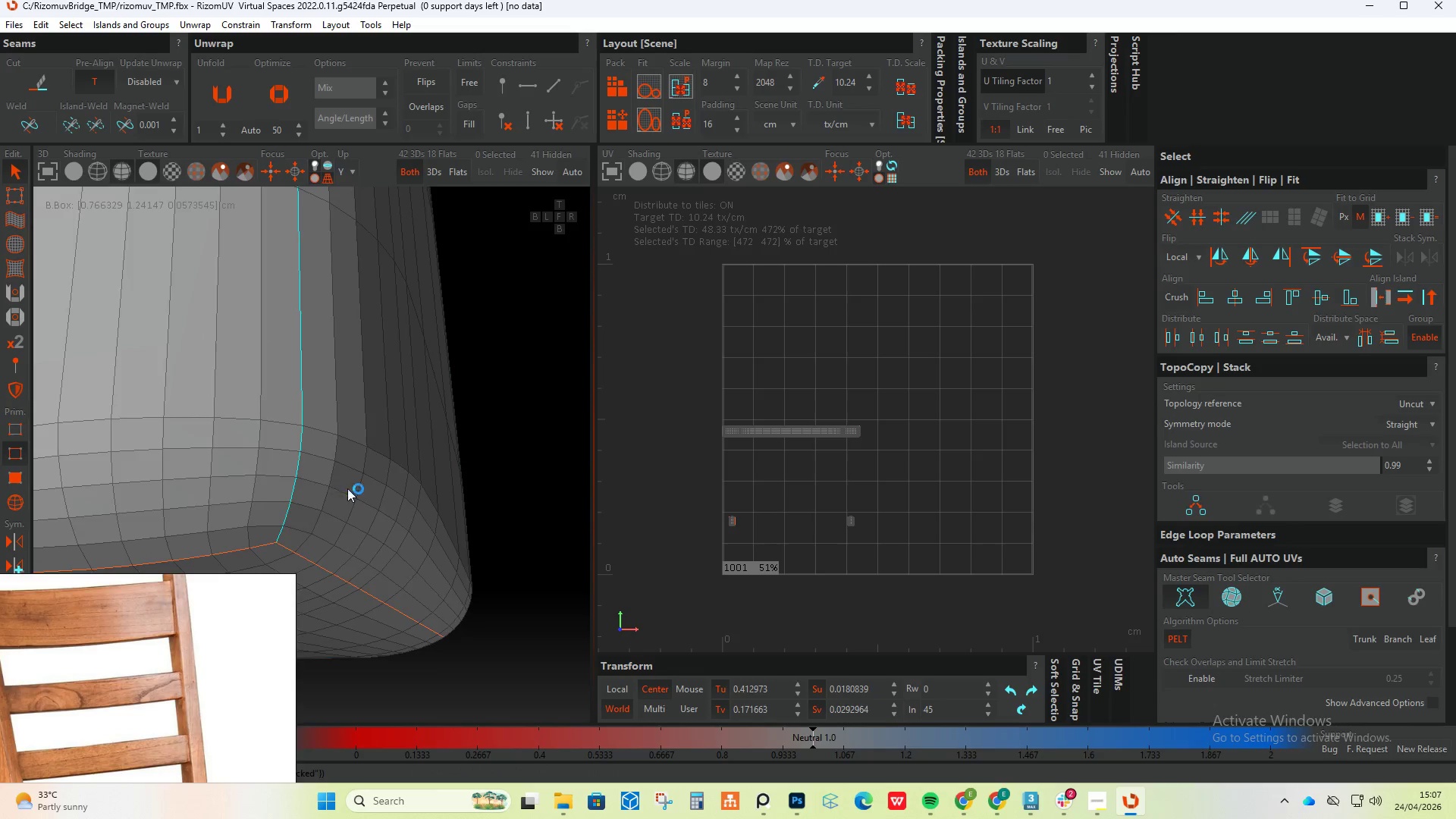 
hold_key(key=AltLeft, duration=0.45)
 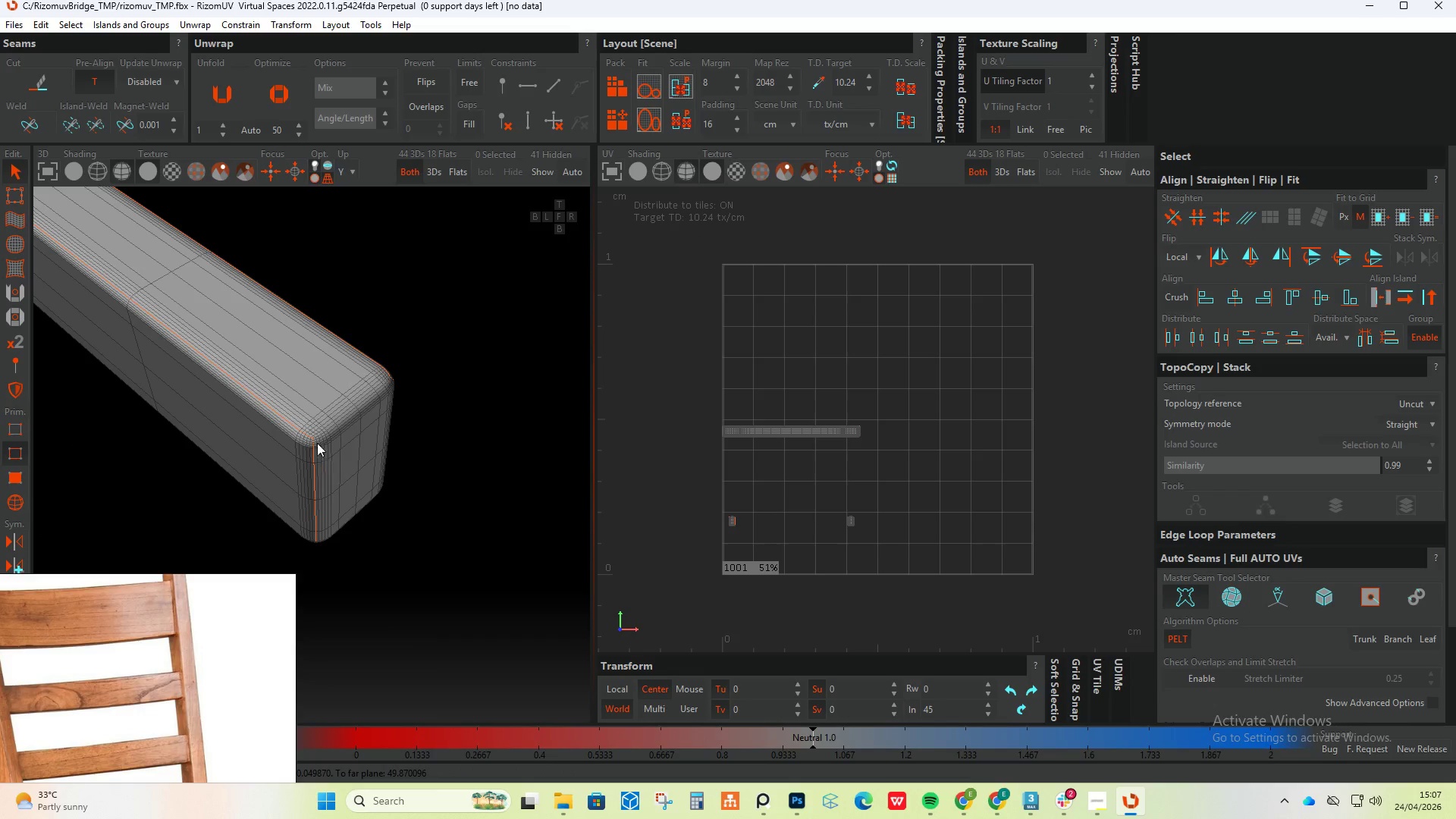 
scroll: coordinate [360, 485], scroll_direction: down, amount: 16.0
 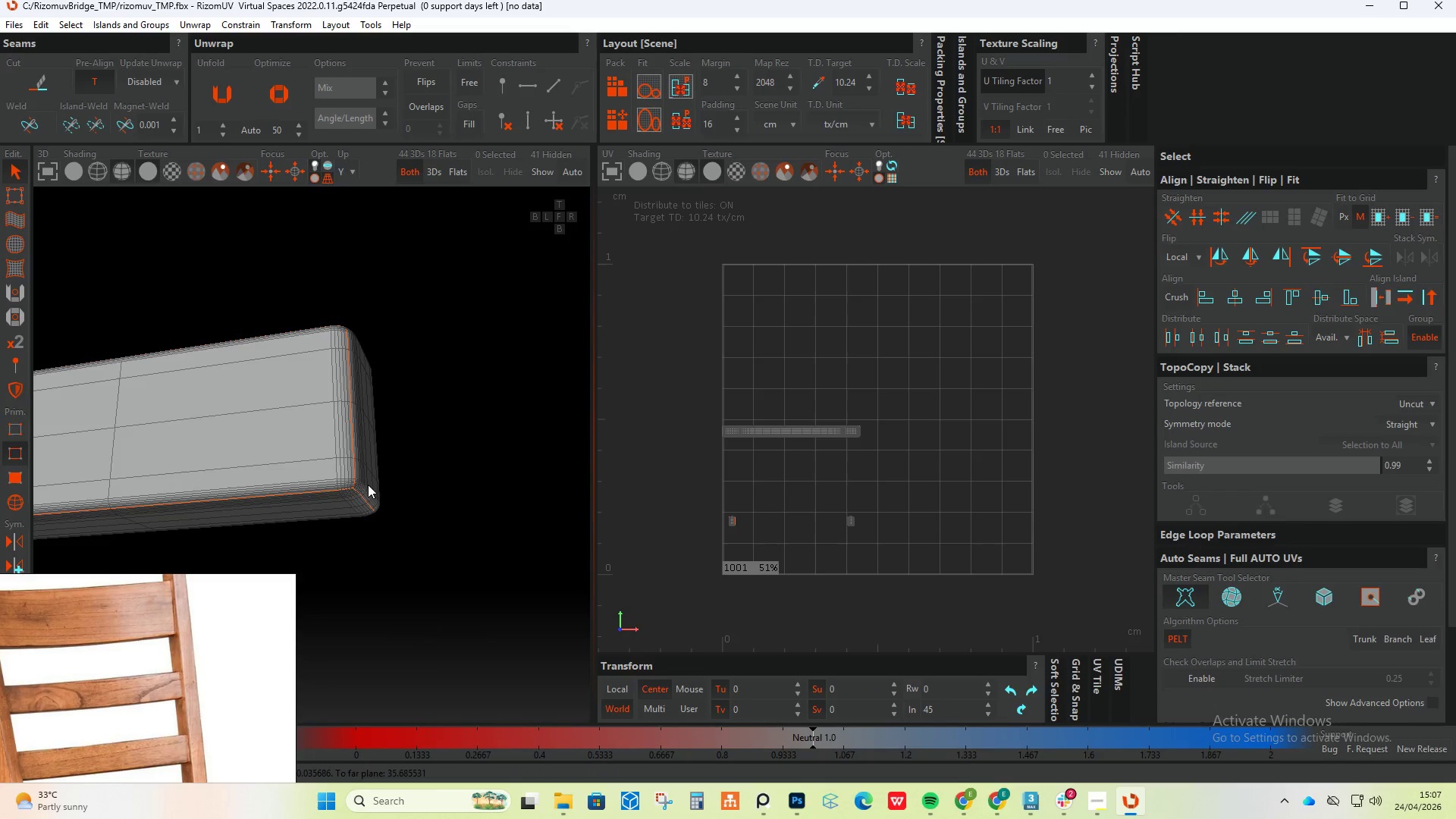 
hold_key(key=ControlLeft, duration=0.91)
 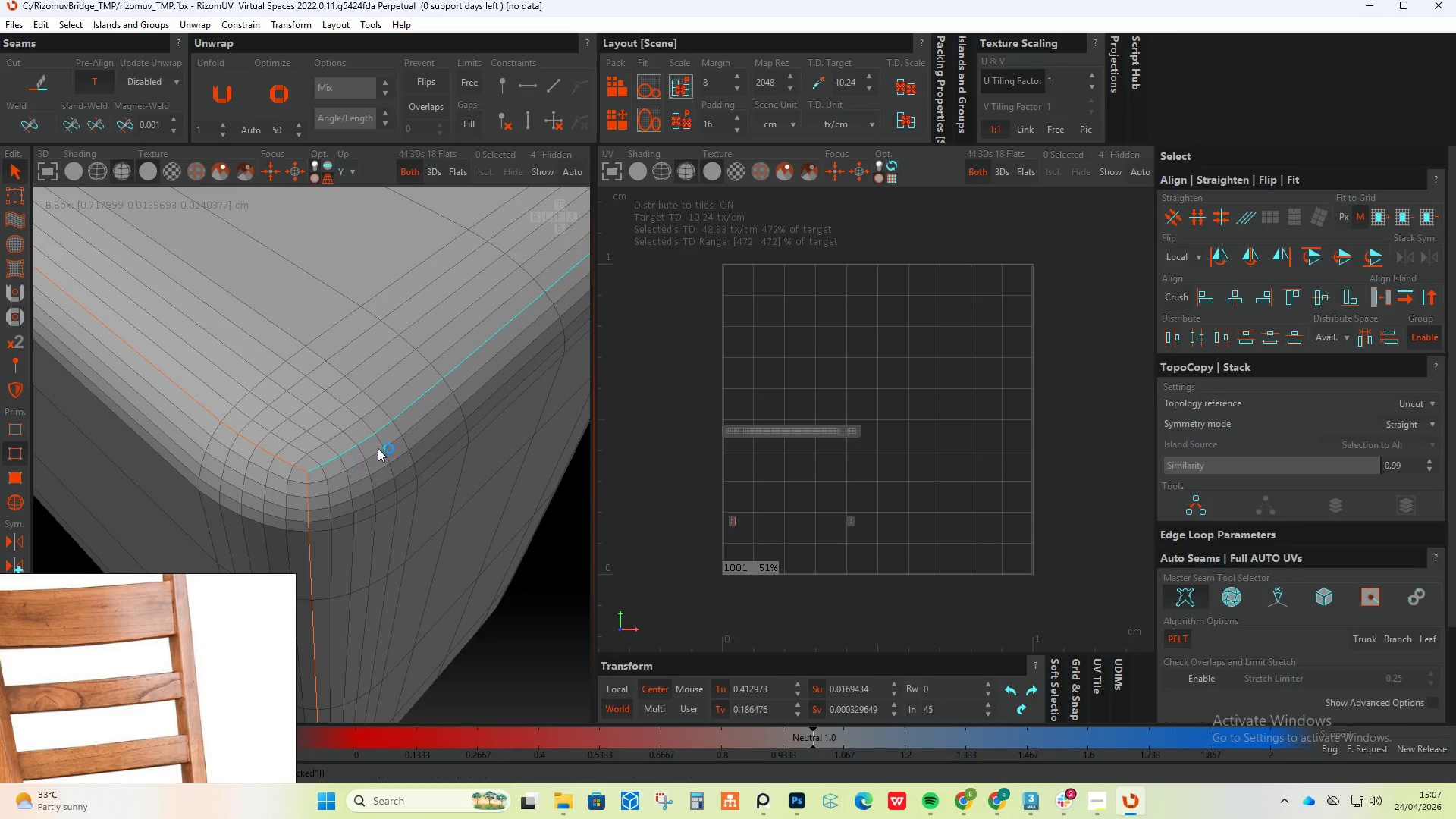 
scroll: coordinate [316, 432], scroll_direction: up, amount: 7.0
 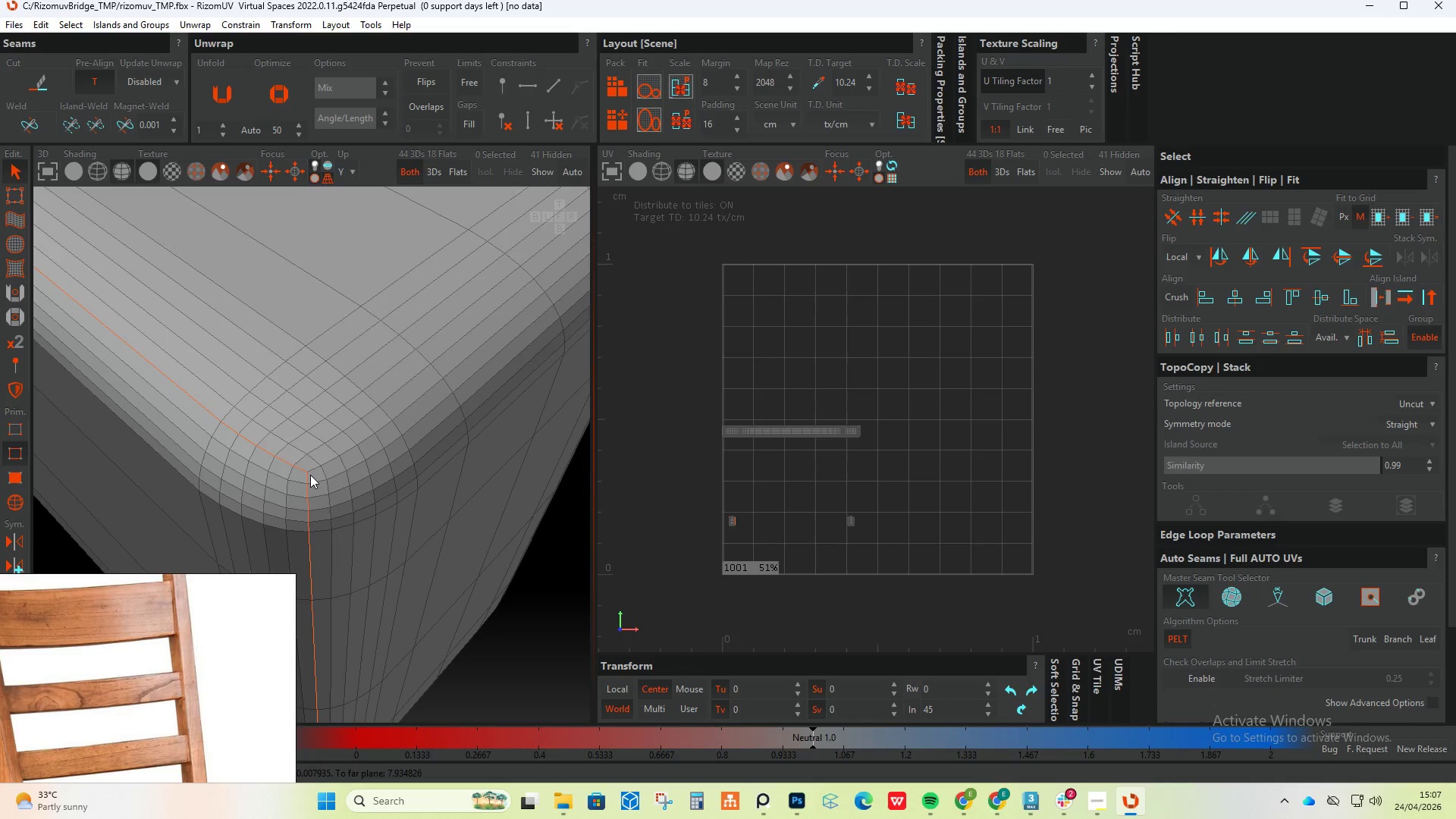 
double_click([313, 469])
 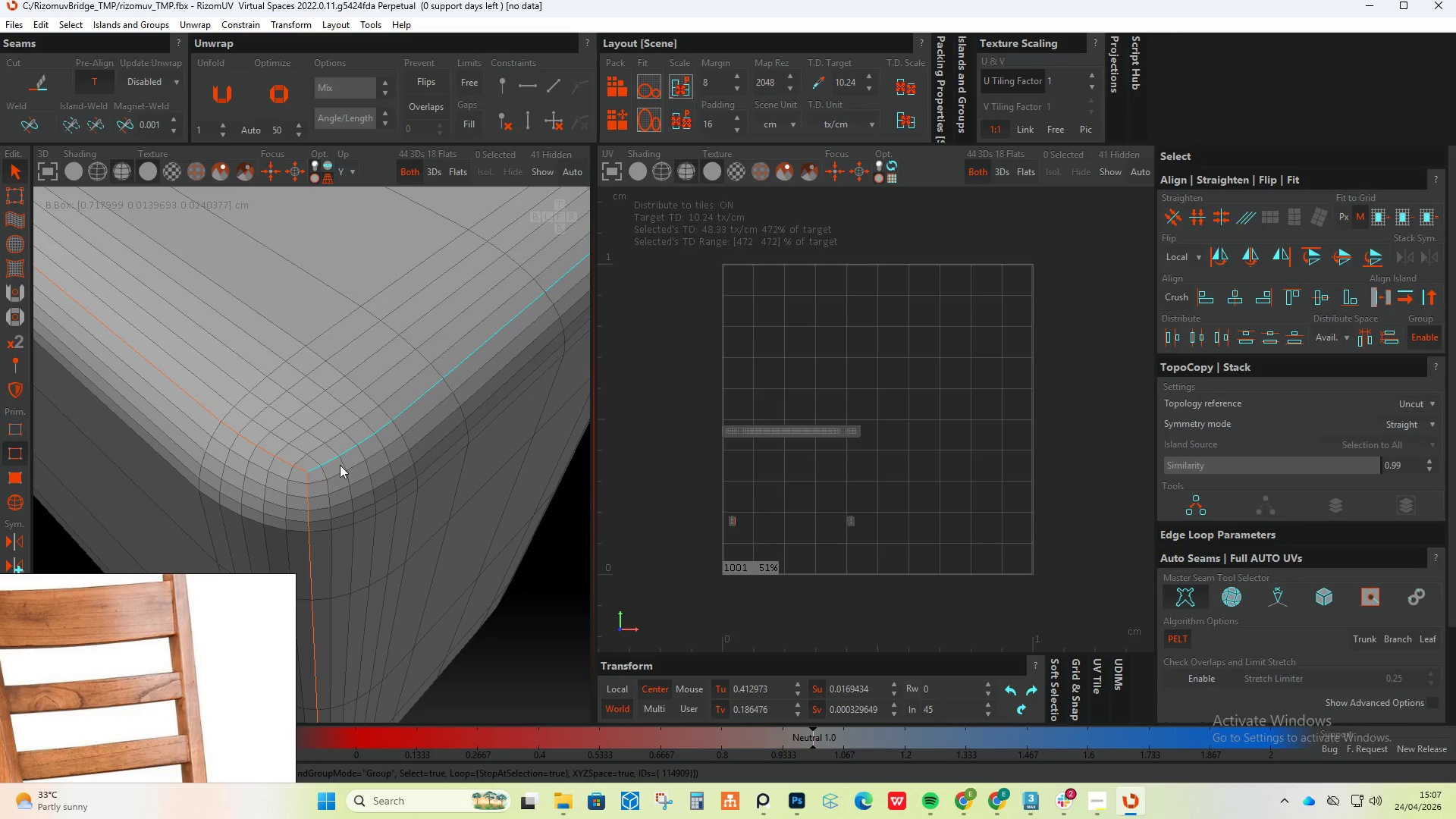 
key(C)
 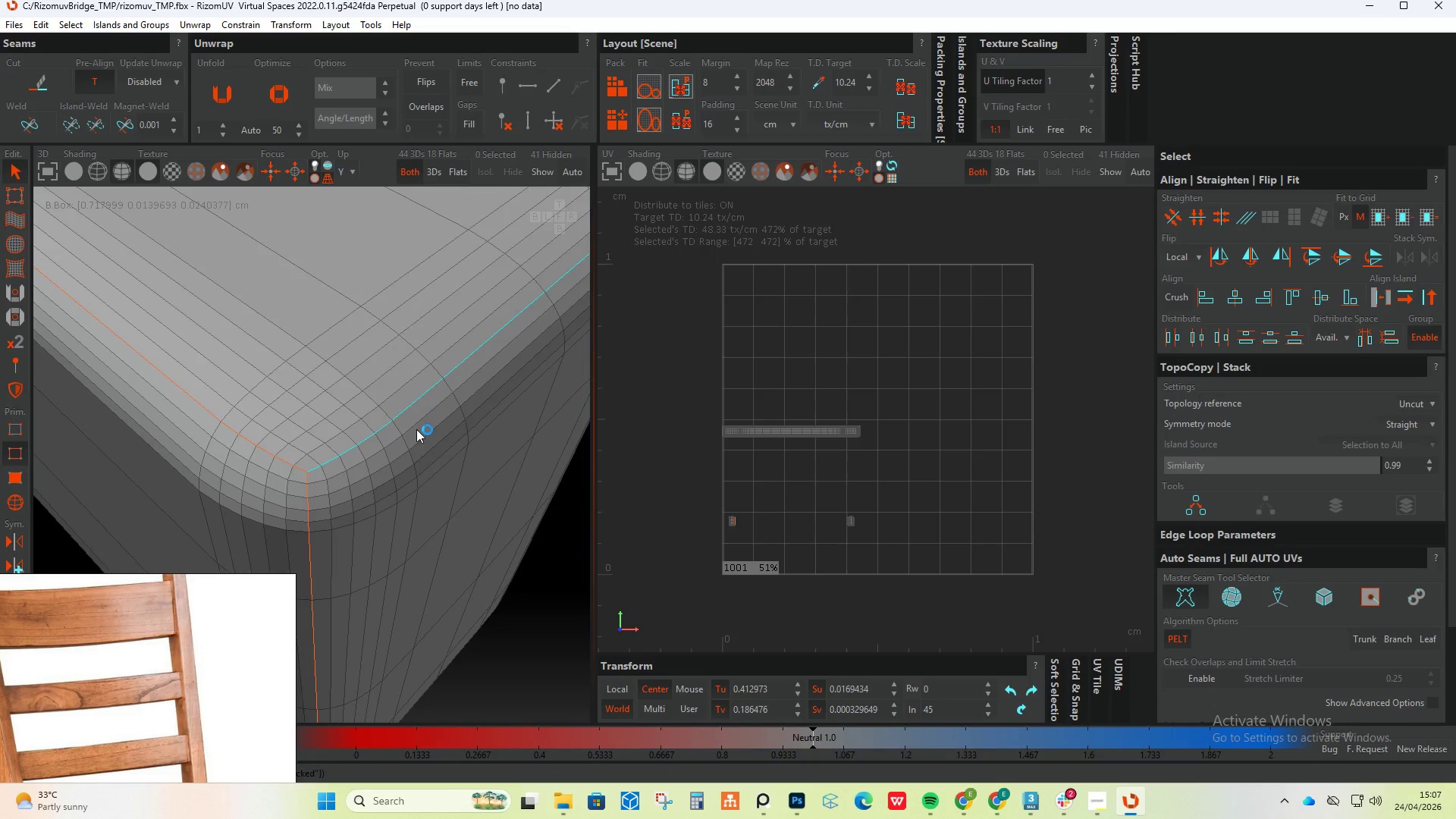 
scroll: coordinate [448, 466], scroll_direction: down, amount: 24.0
 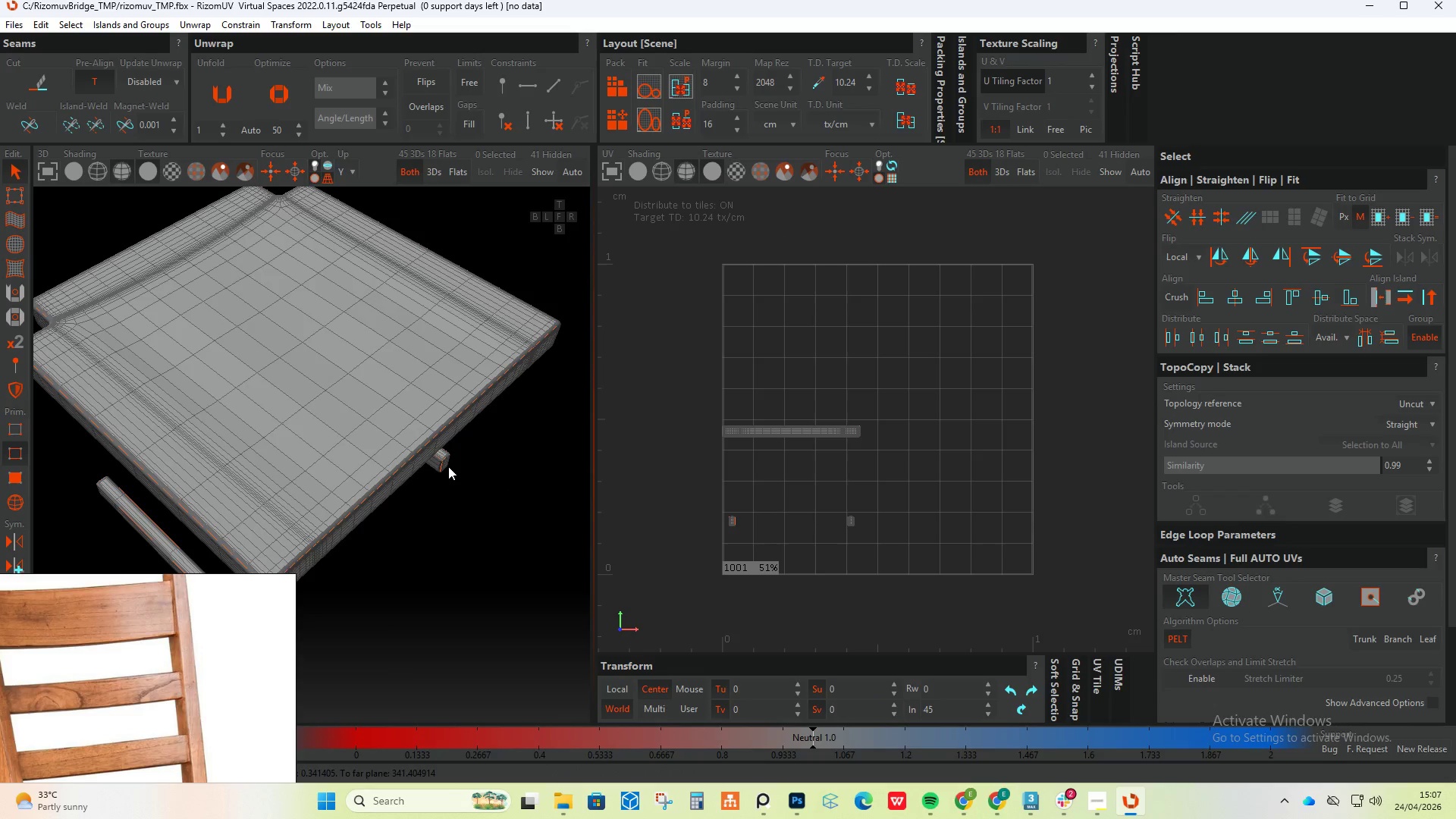 
key(Control+A)
 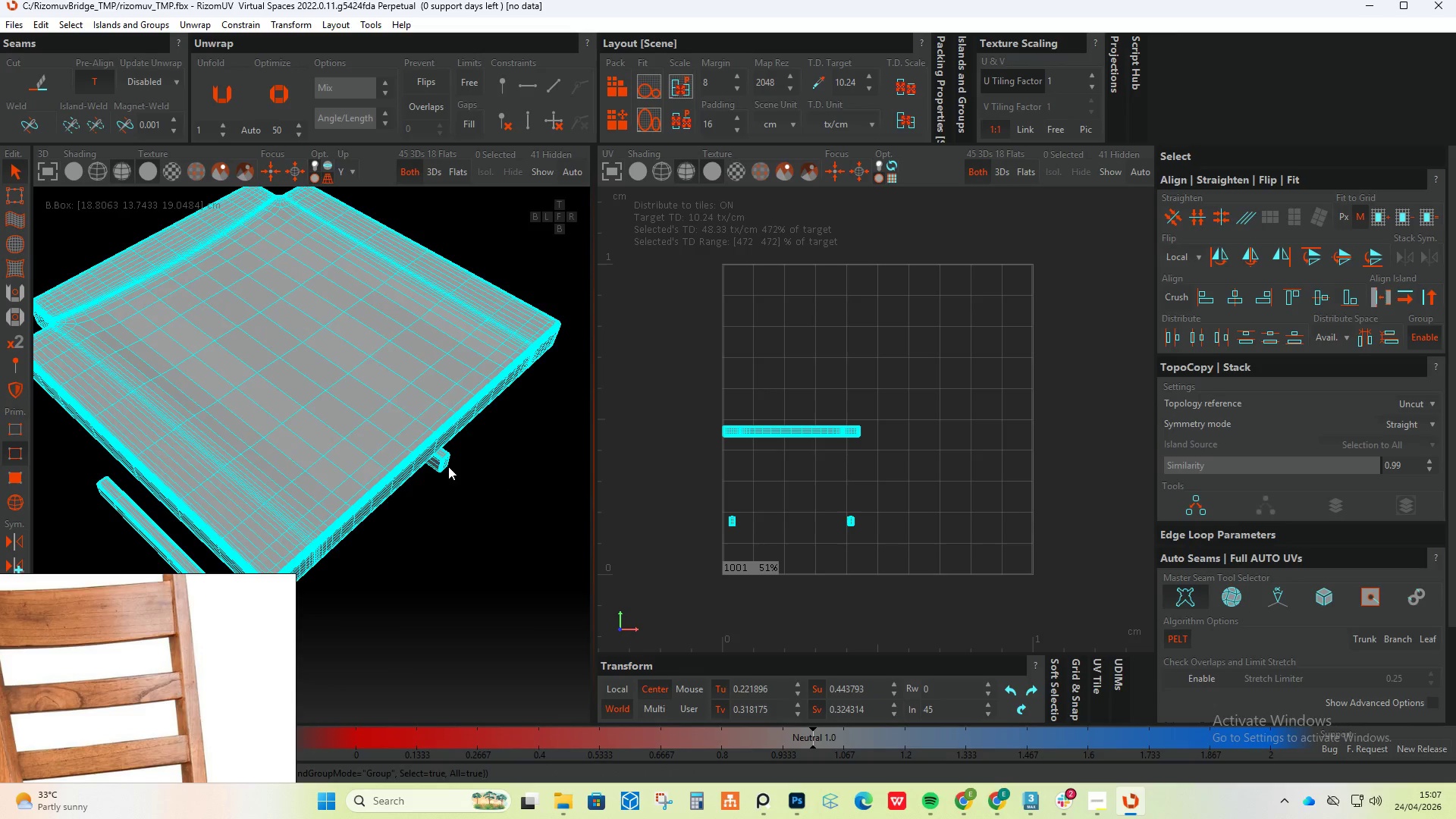 
type(up)
 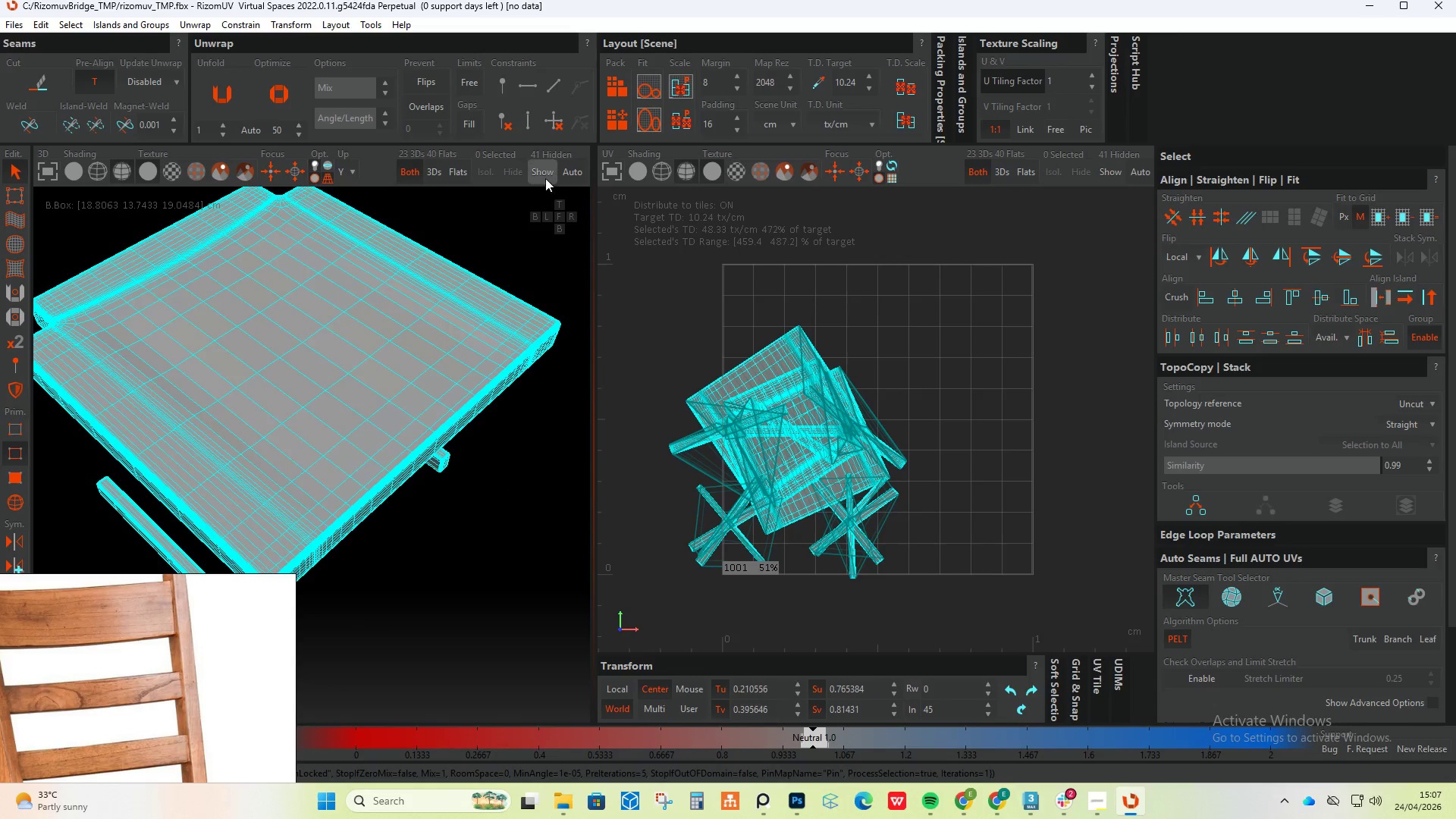 
left_click([543, 173])
 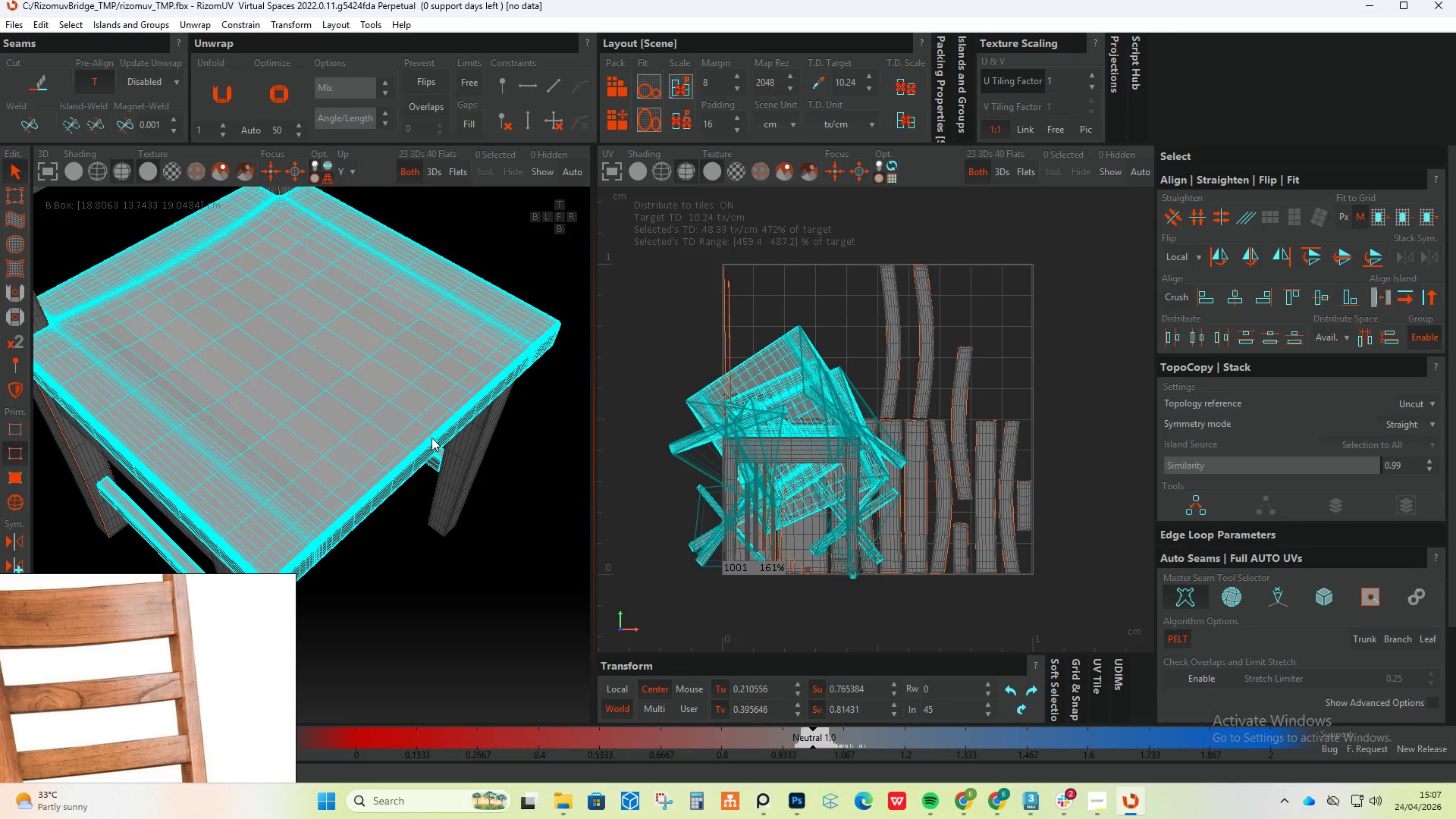 
key(F4)
 